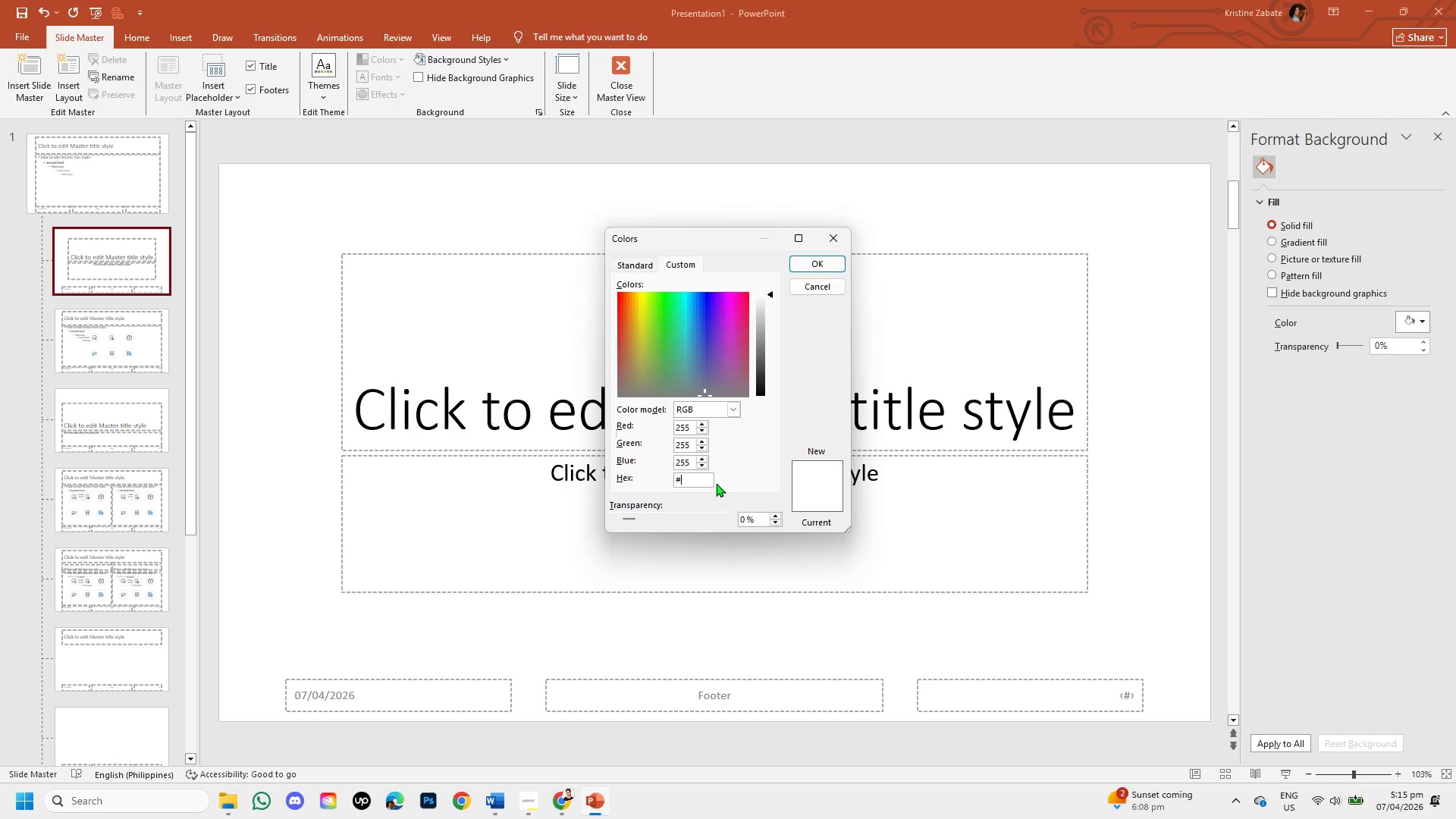 
type(e)
key(Backspace)
type(EAE7E1)
 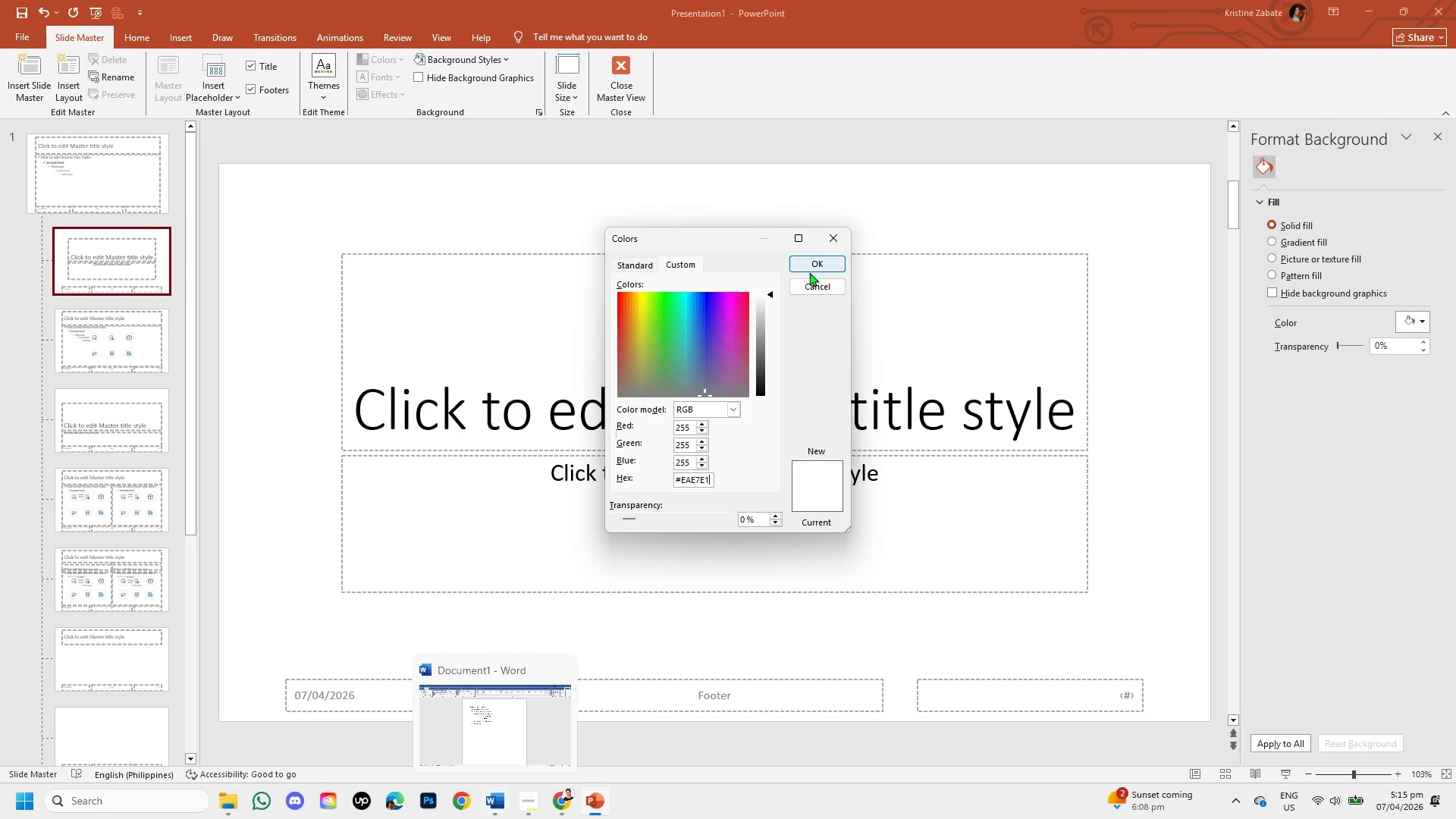 
left_click([808, 264])
 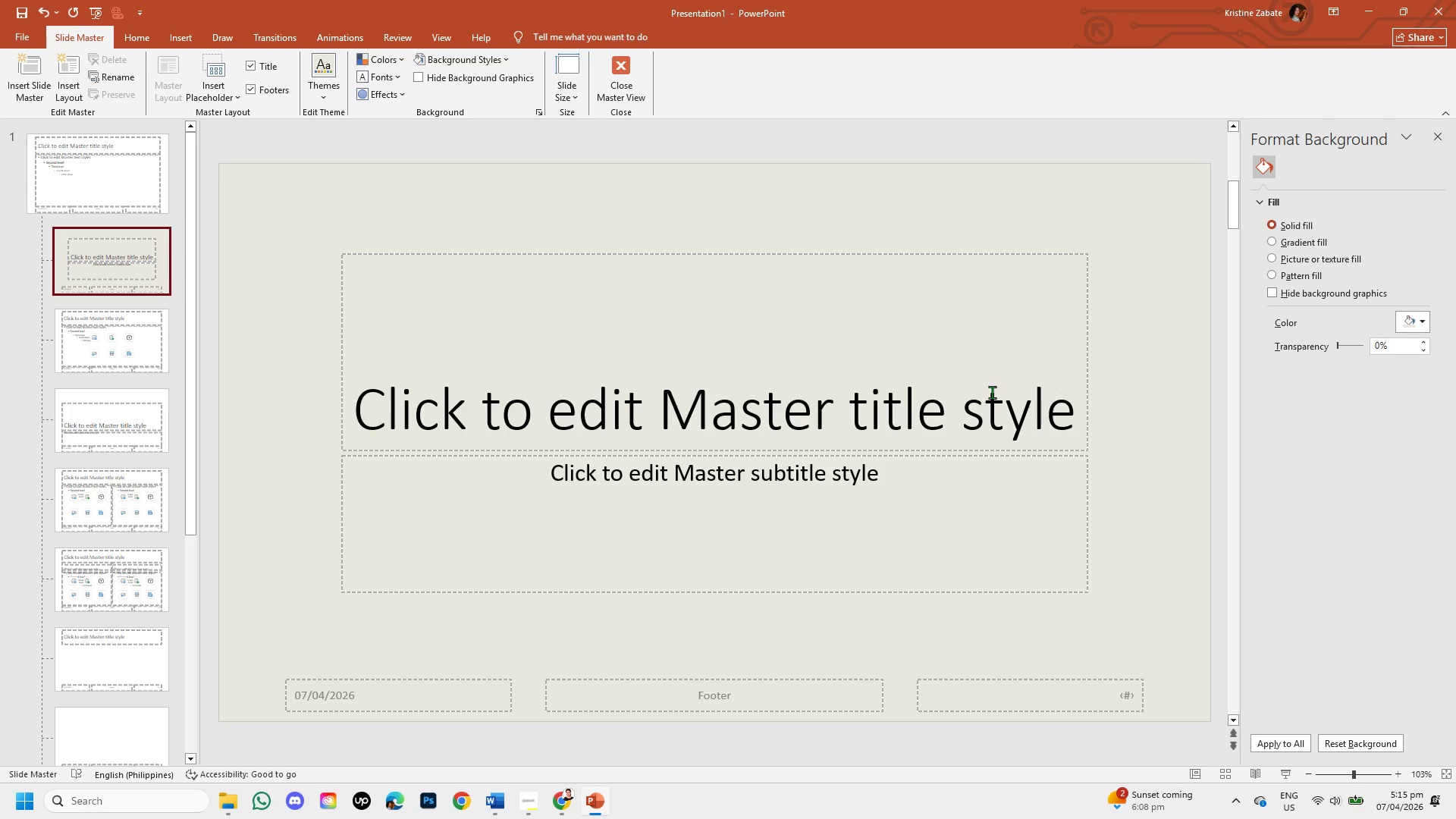 
wait(14.64)
 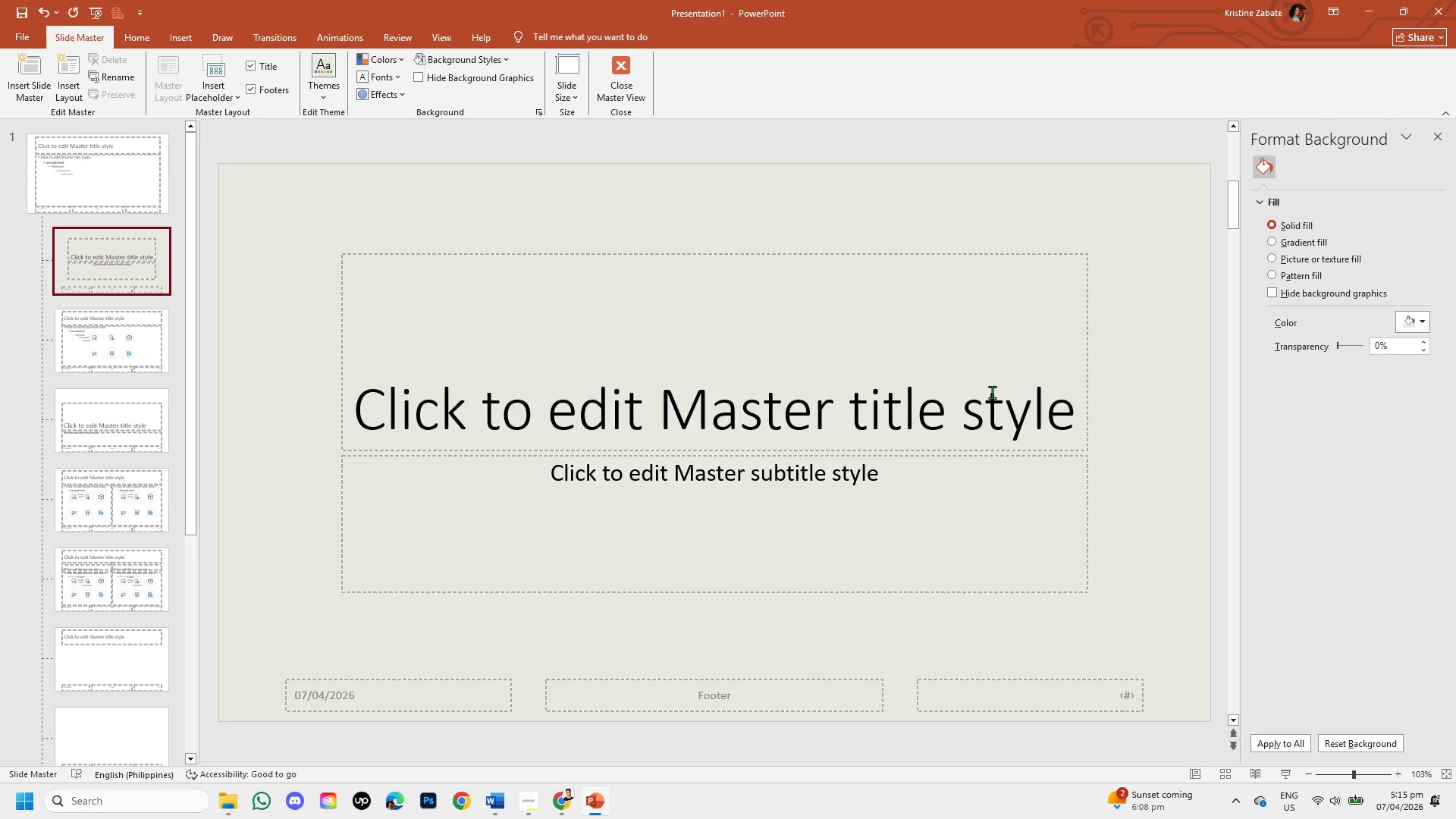 
mouse_move([225, 103])
 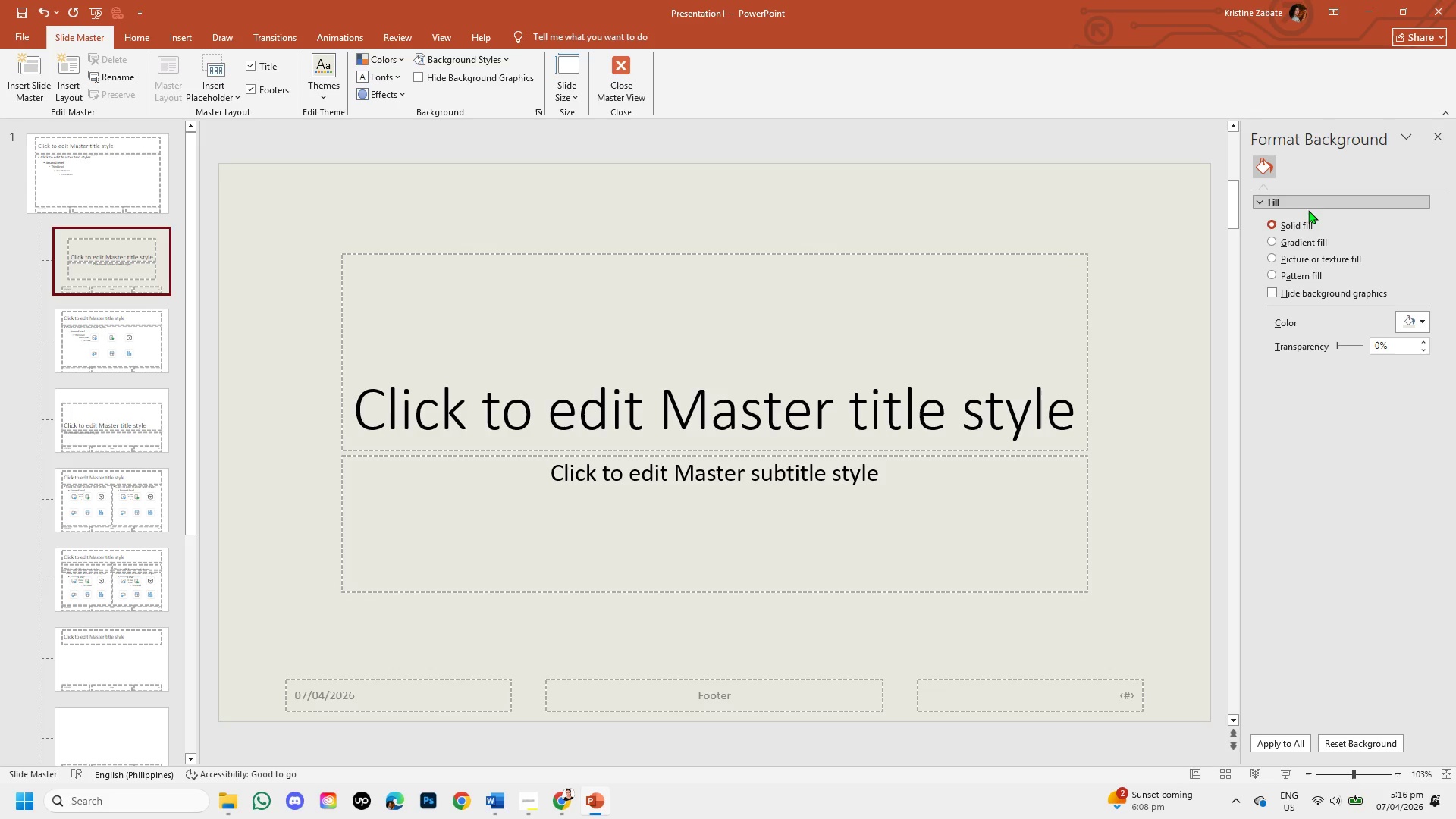 
wait(11.45)
 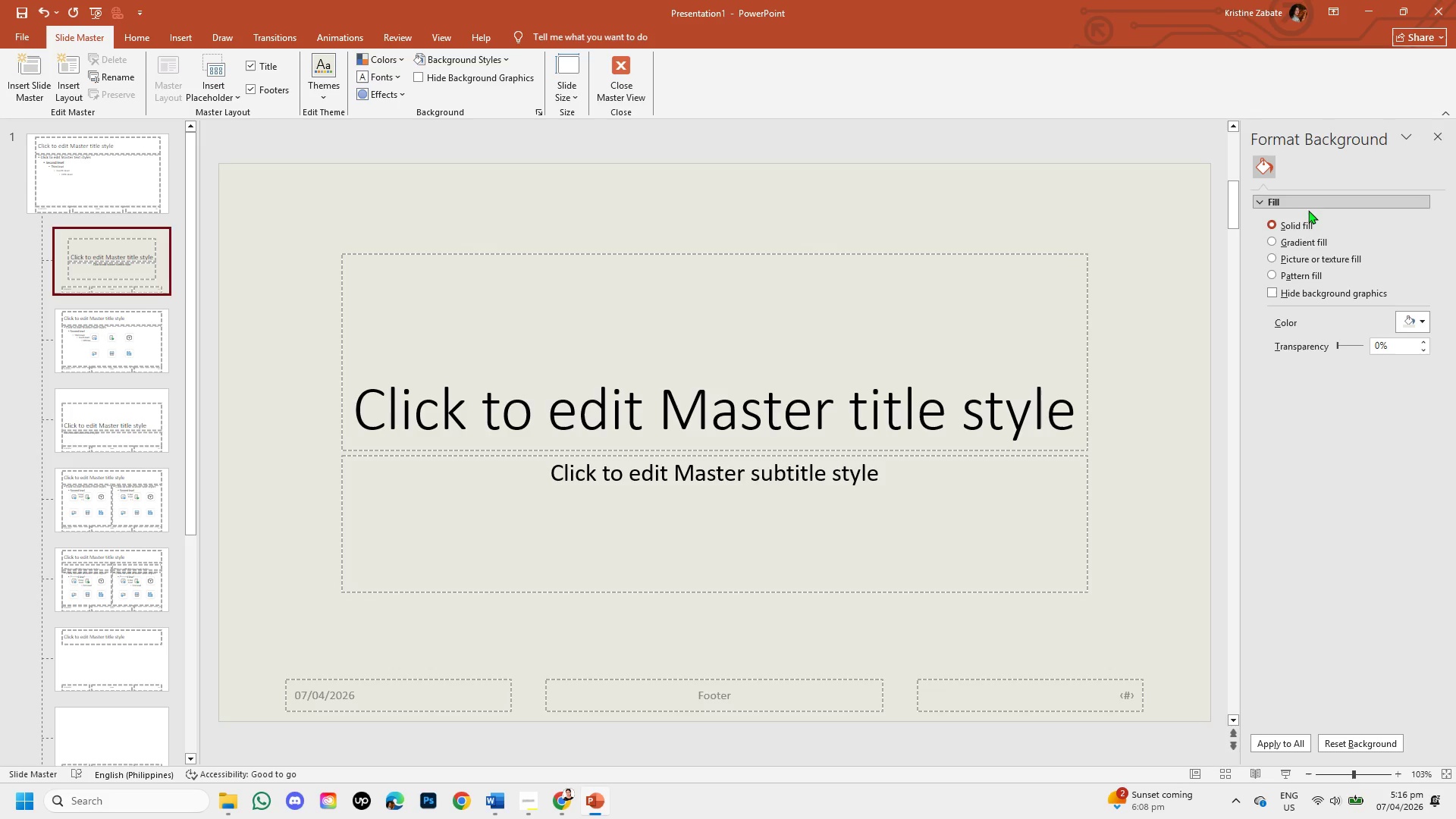 
right_click([1147, 273])
 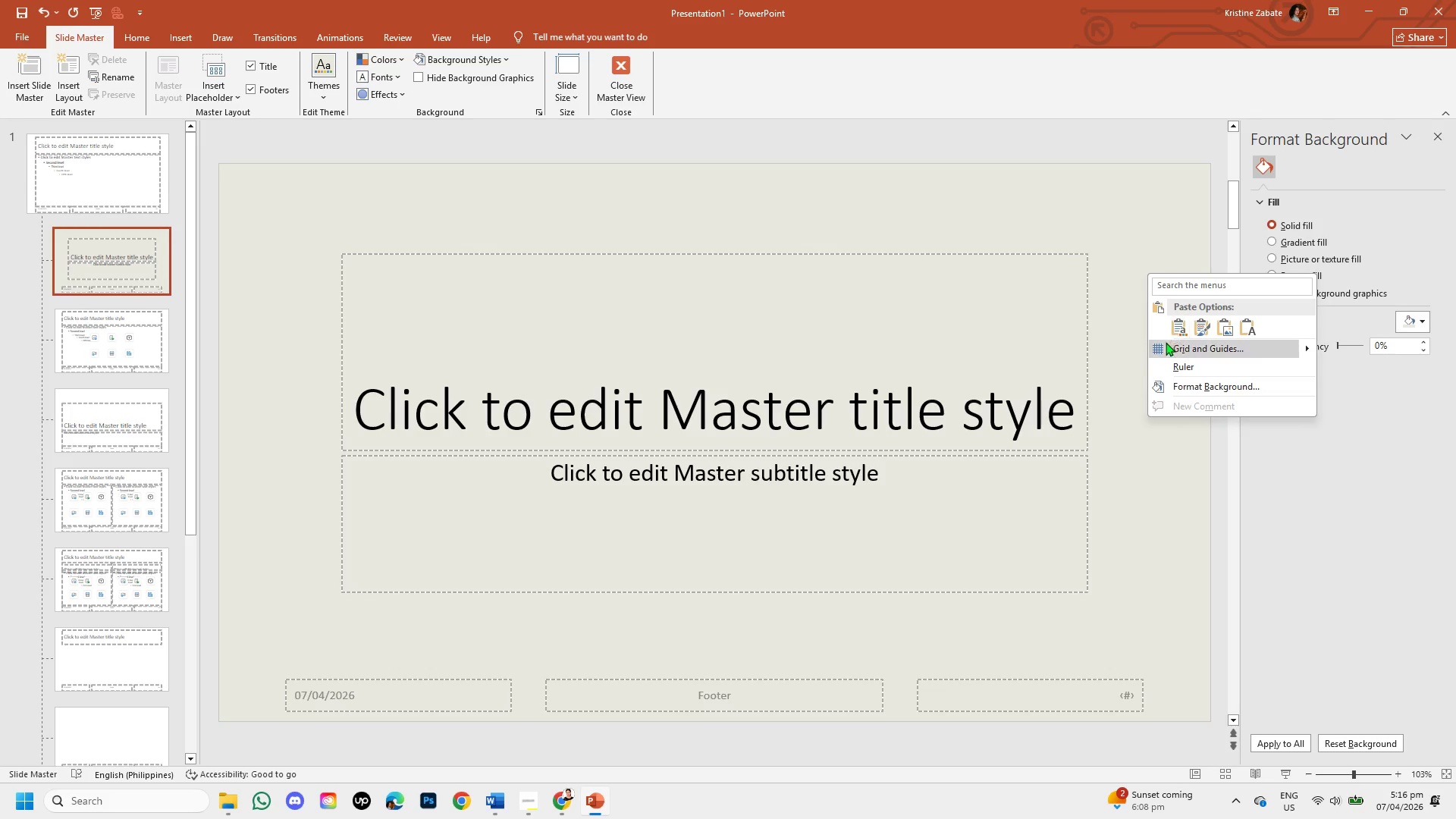 
left_click([1093, 468])
 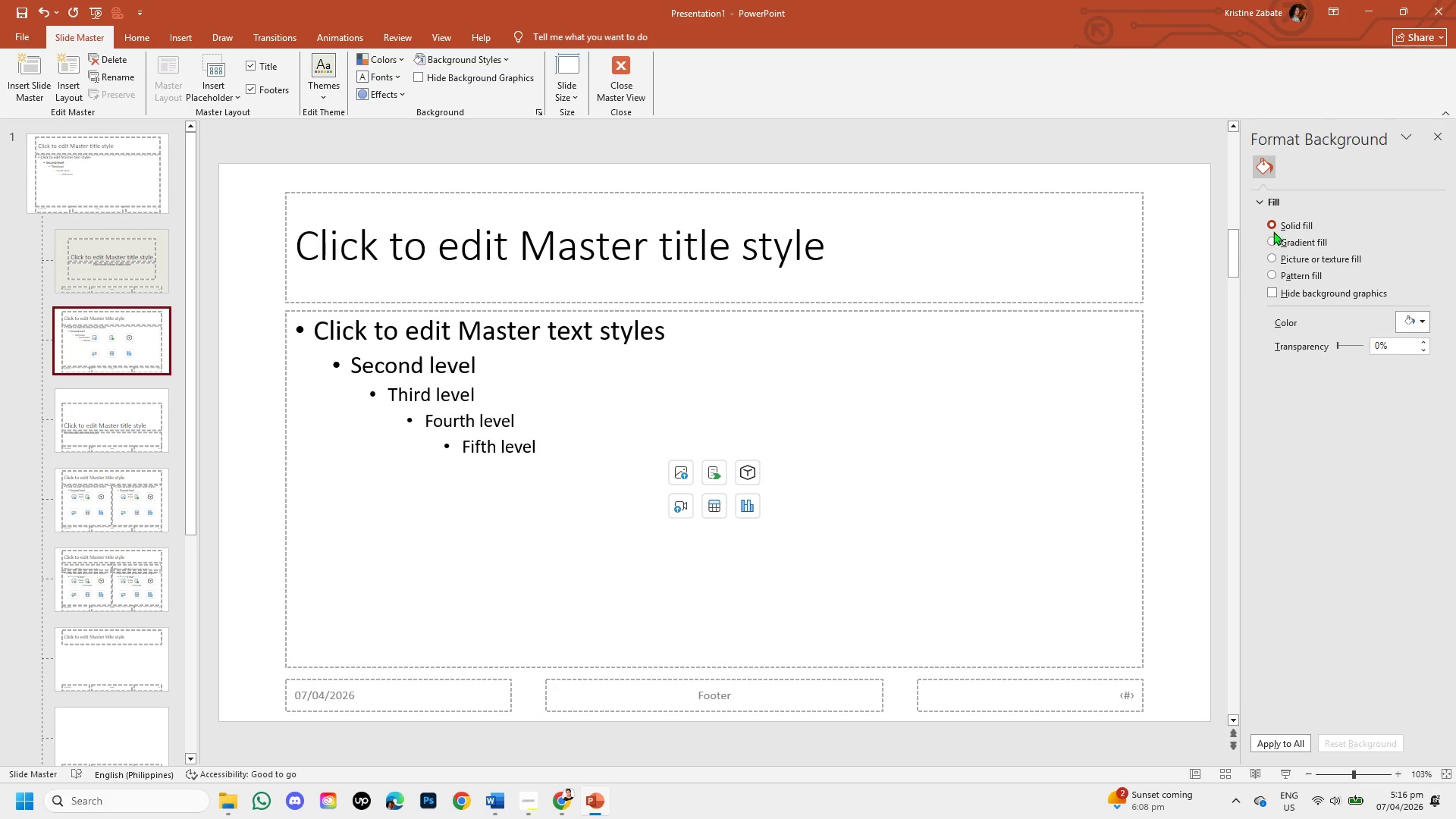 
left_click([1423, 316])
 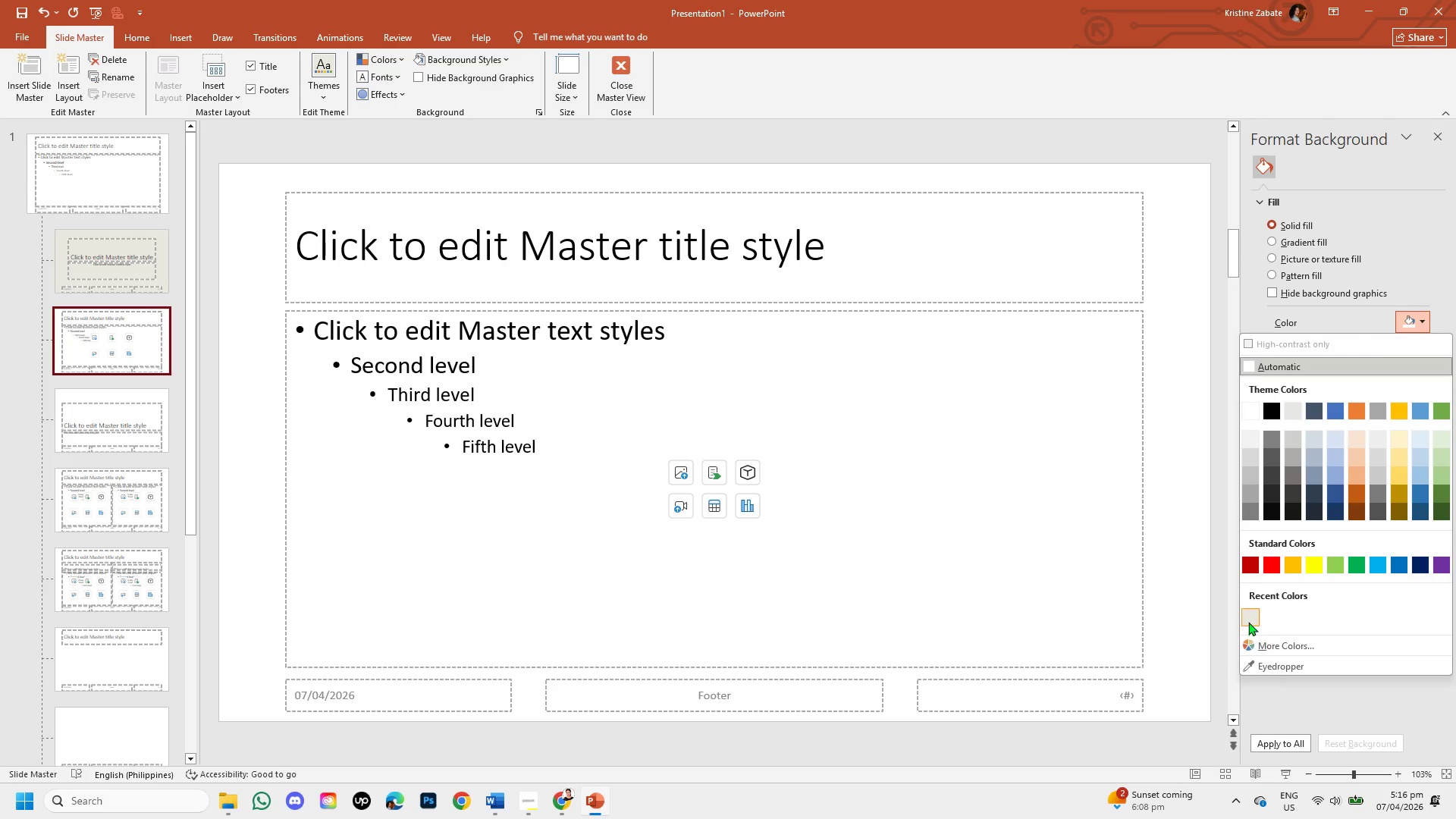 
left_click([1246, 616])
 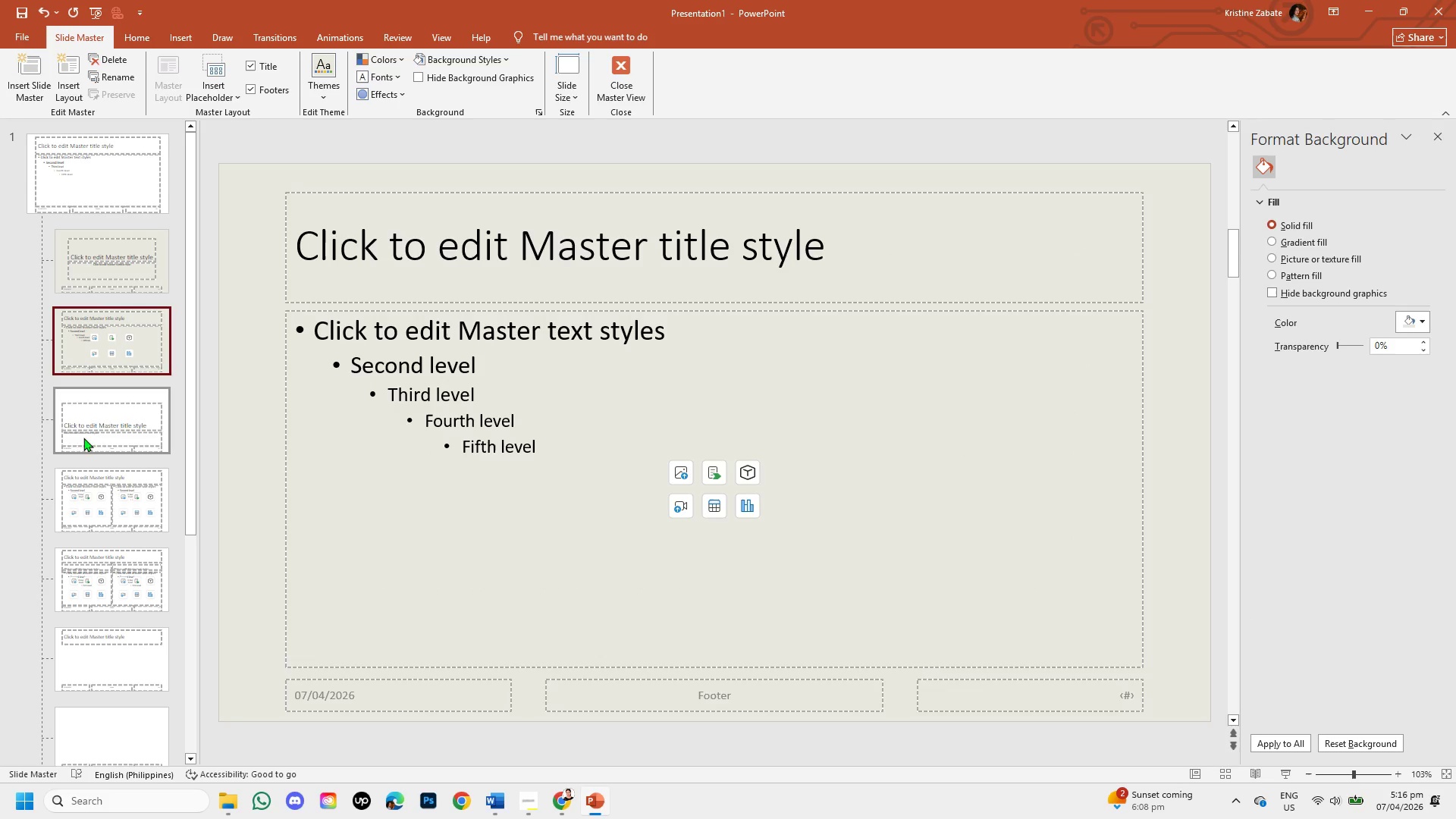 
left_click([124, 415])
 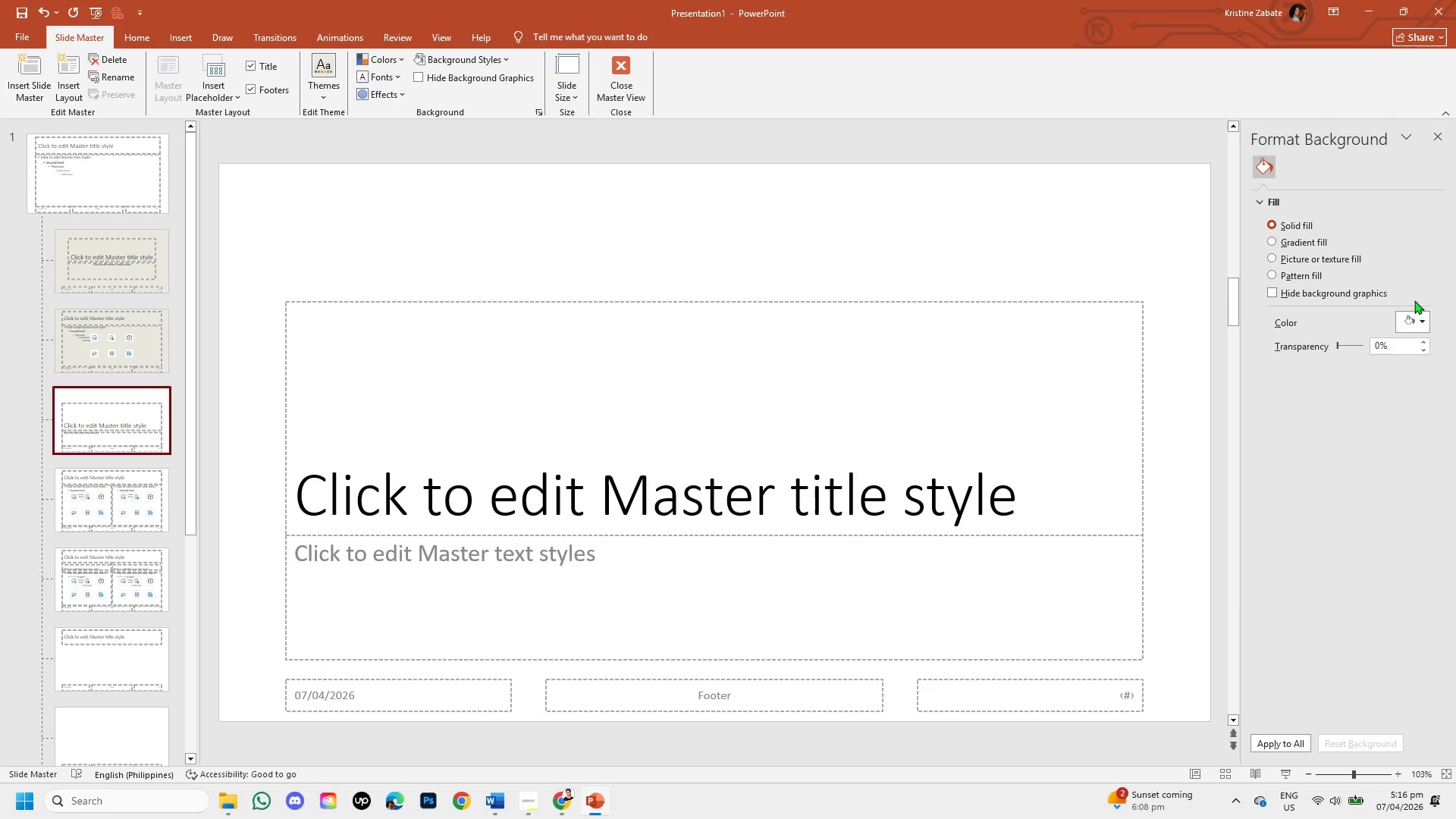 
left_click([1423, 321])
 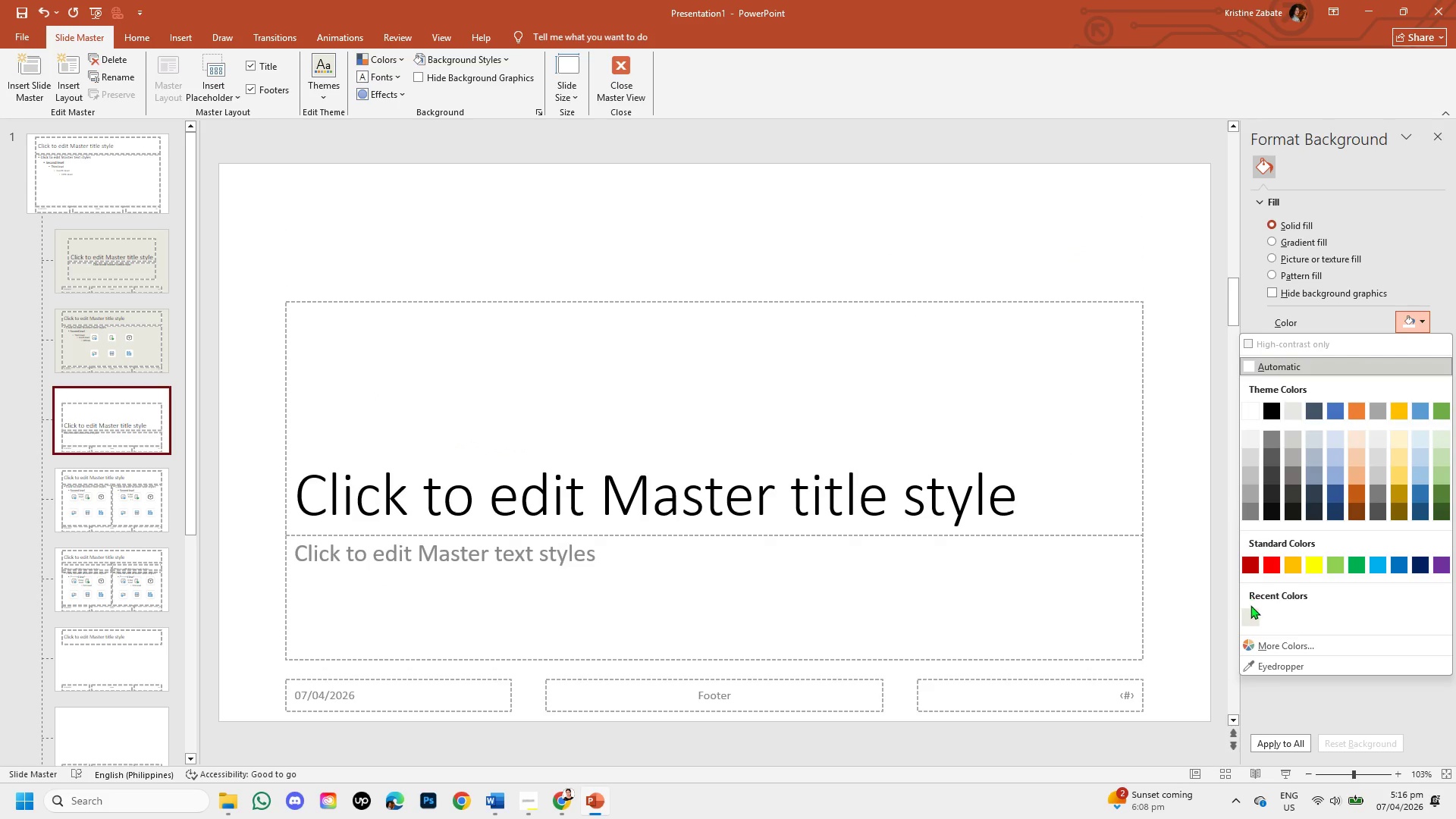 
left_click([1252, 607])
 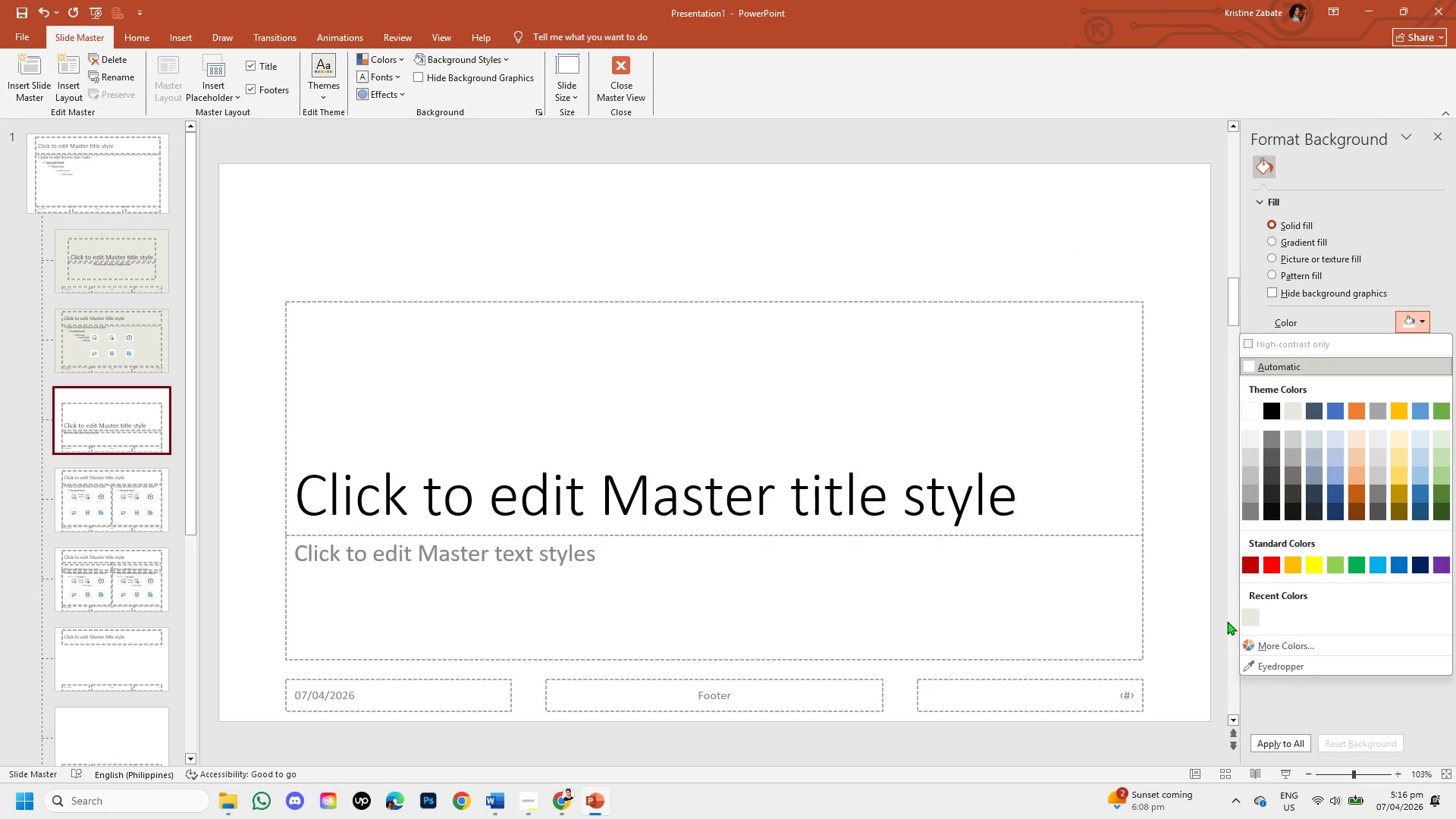 
left_click([1243, 617])
 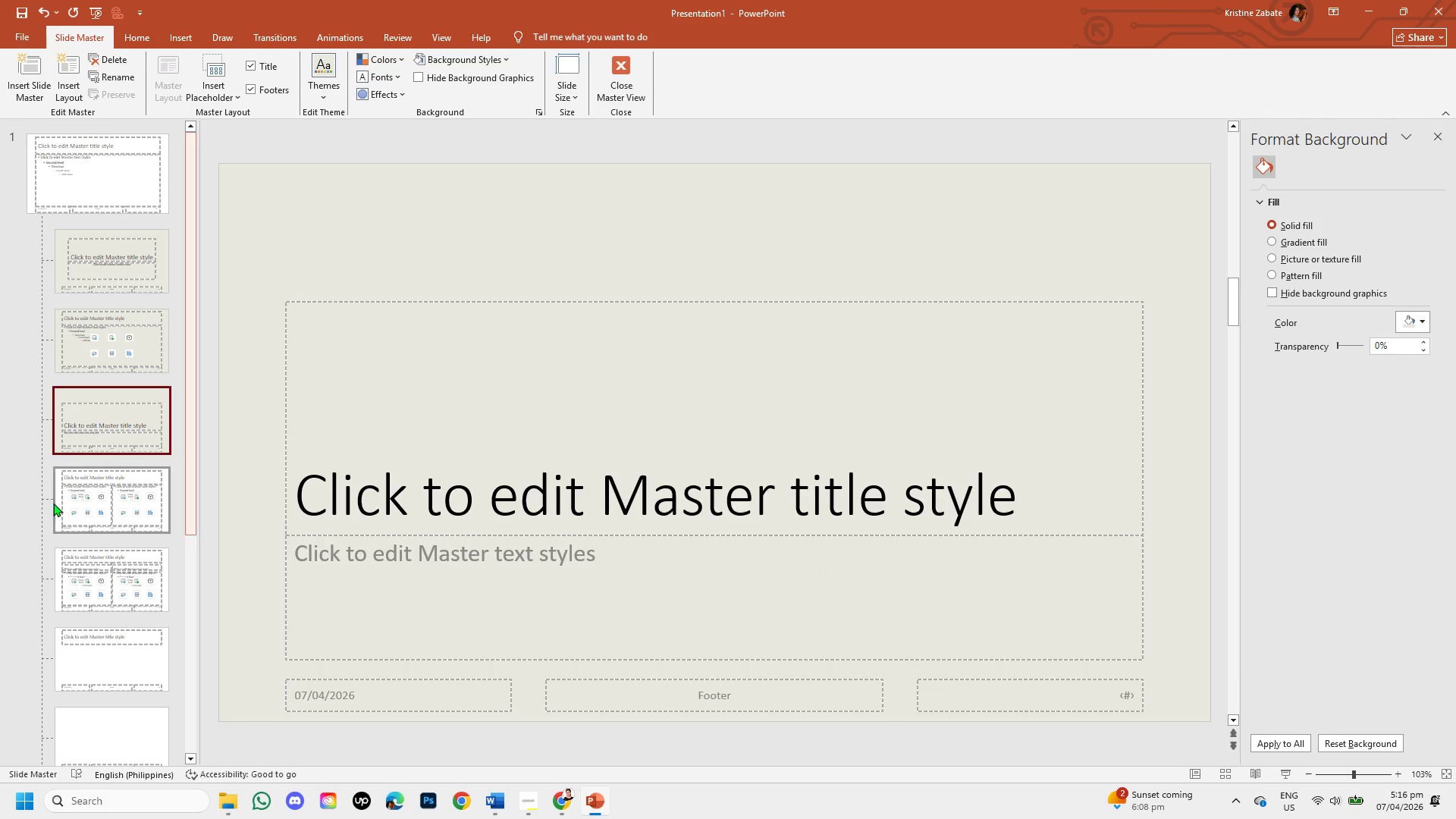 
left_click([113, 489])
 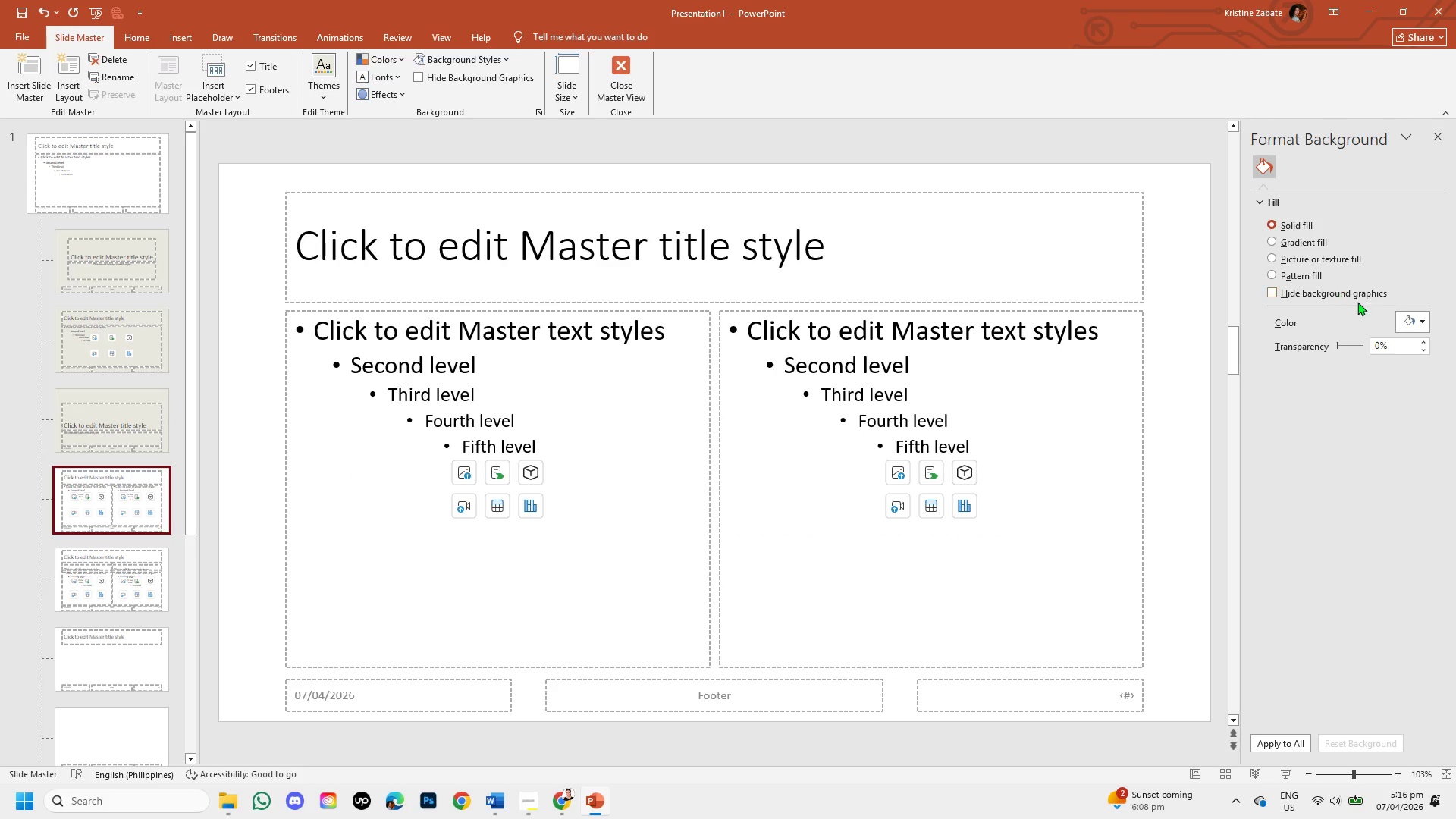 
left_click([1415, 318])
 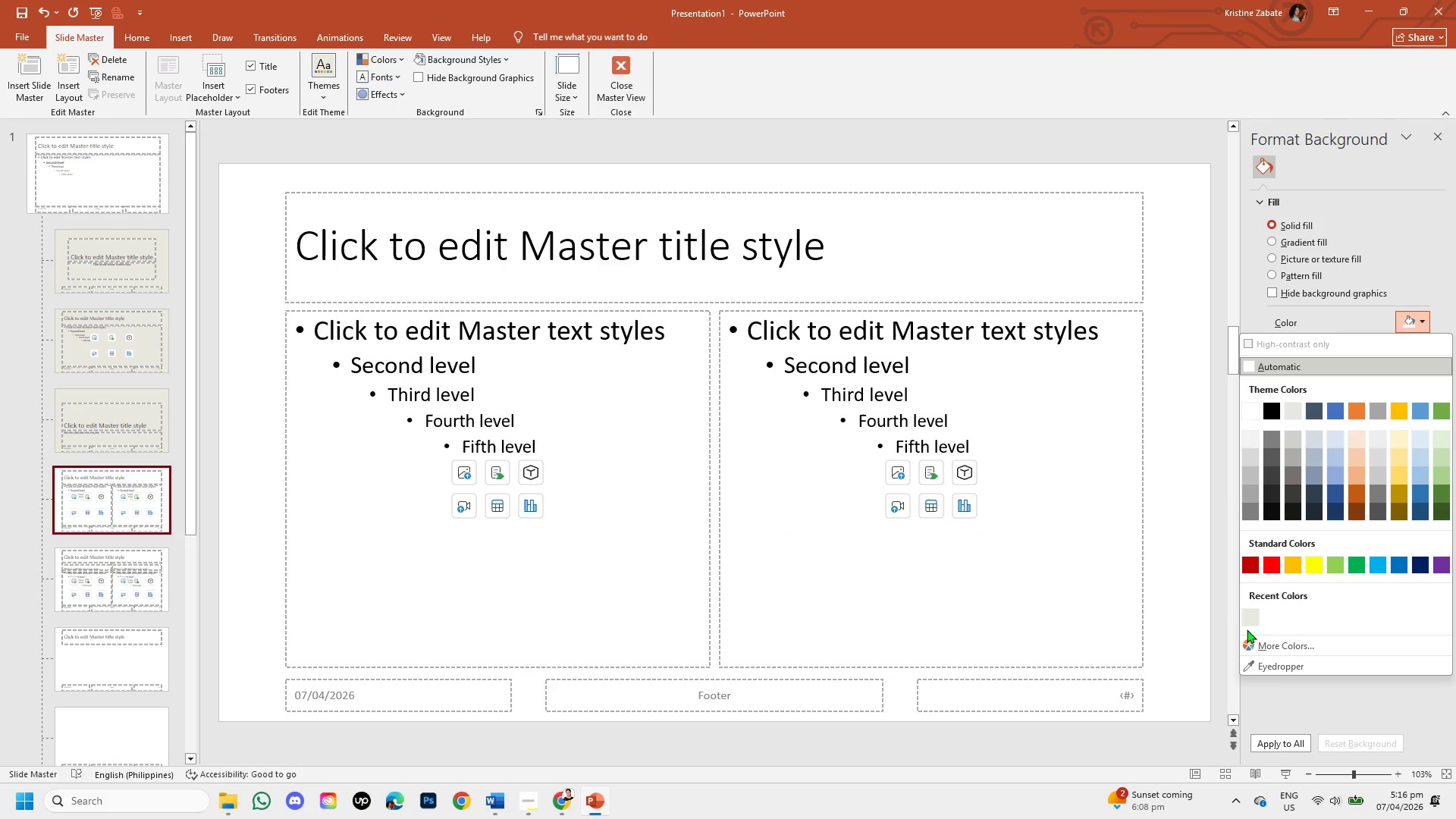 
left_click([1254, 610])
 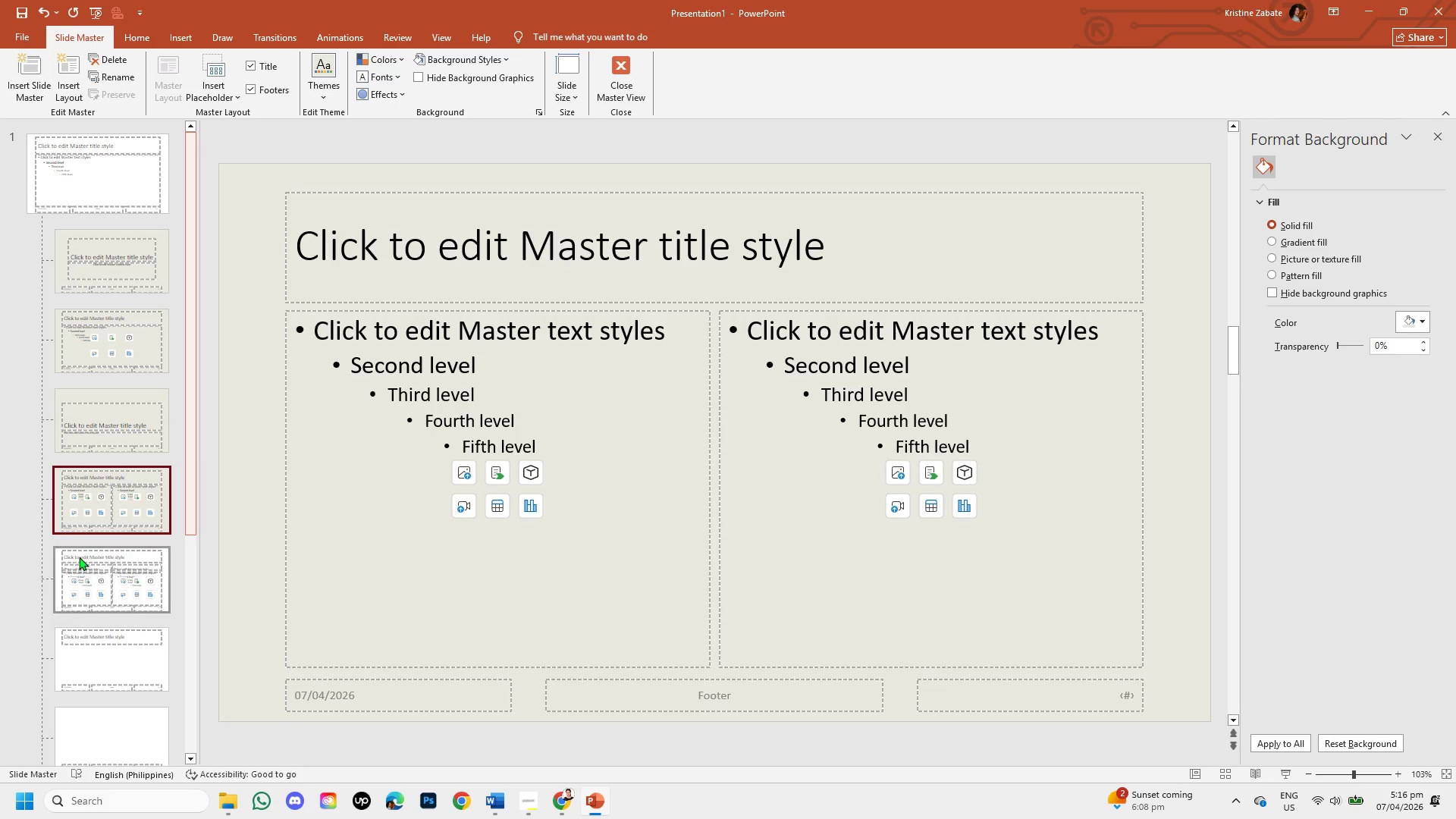 
left_click([93, 580])
 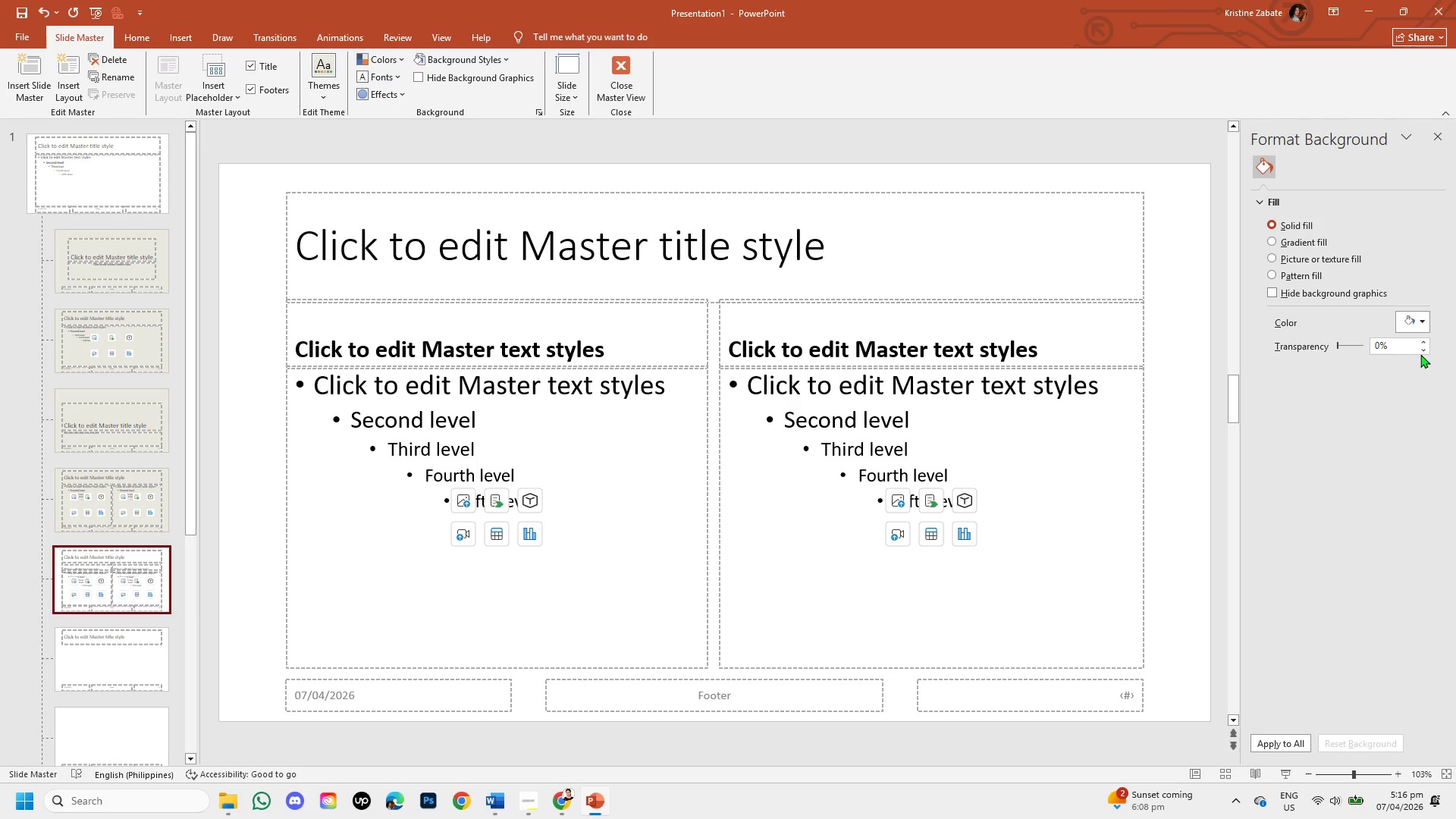 
left_click([1423, 322])
 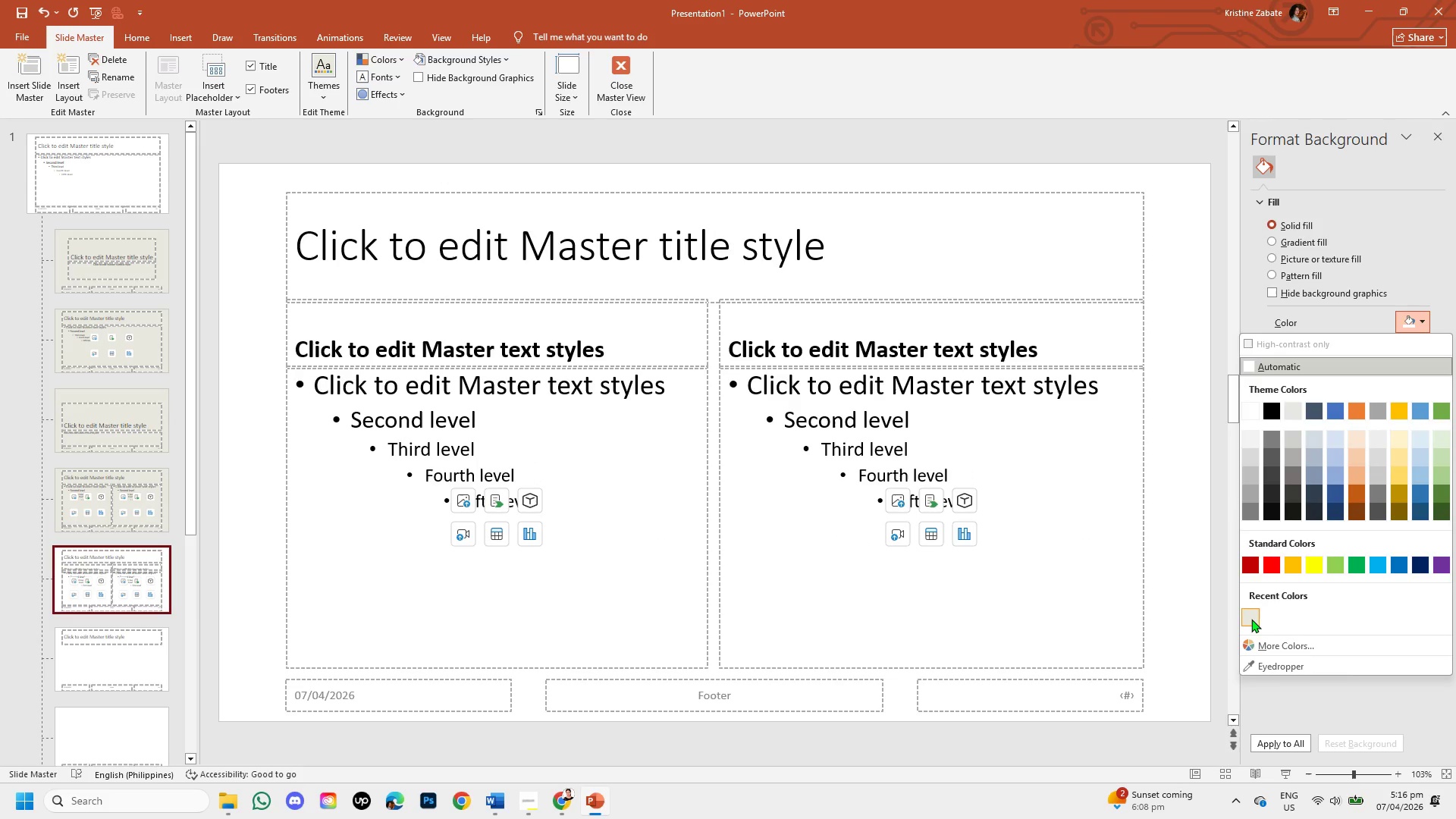 
left_click([1251, 619])
 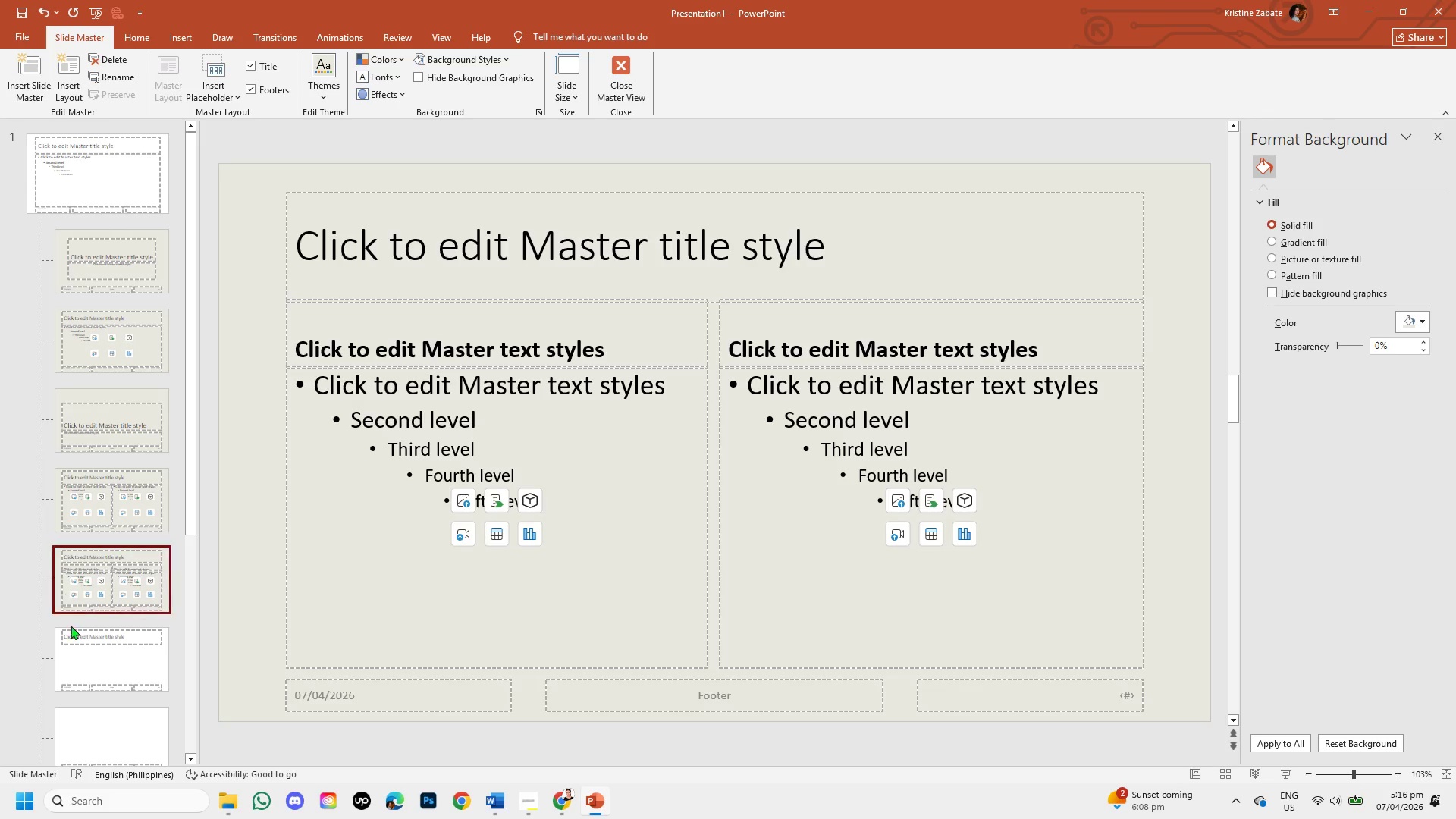 
left_click([87, 643])
 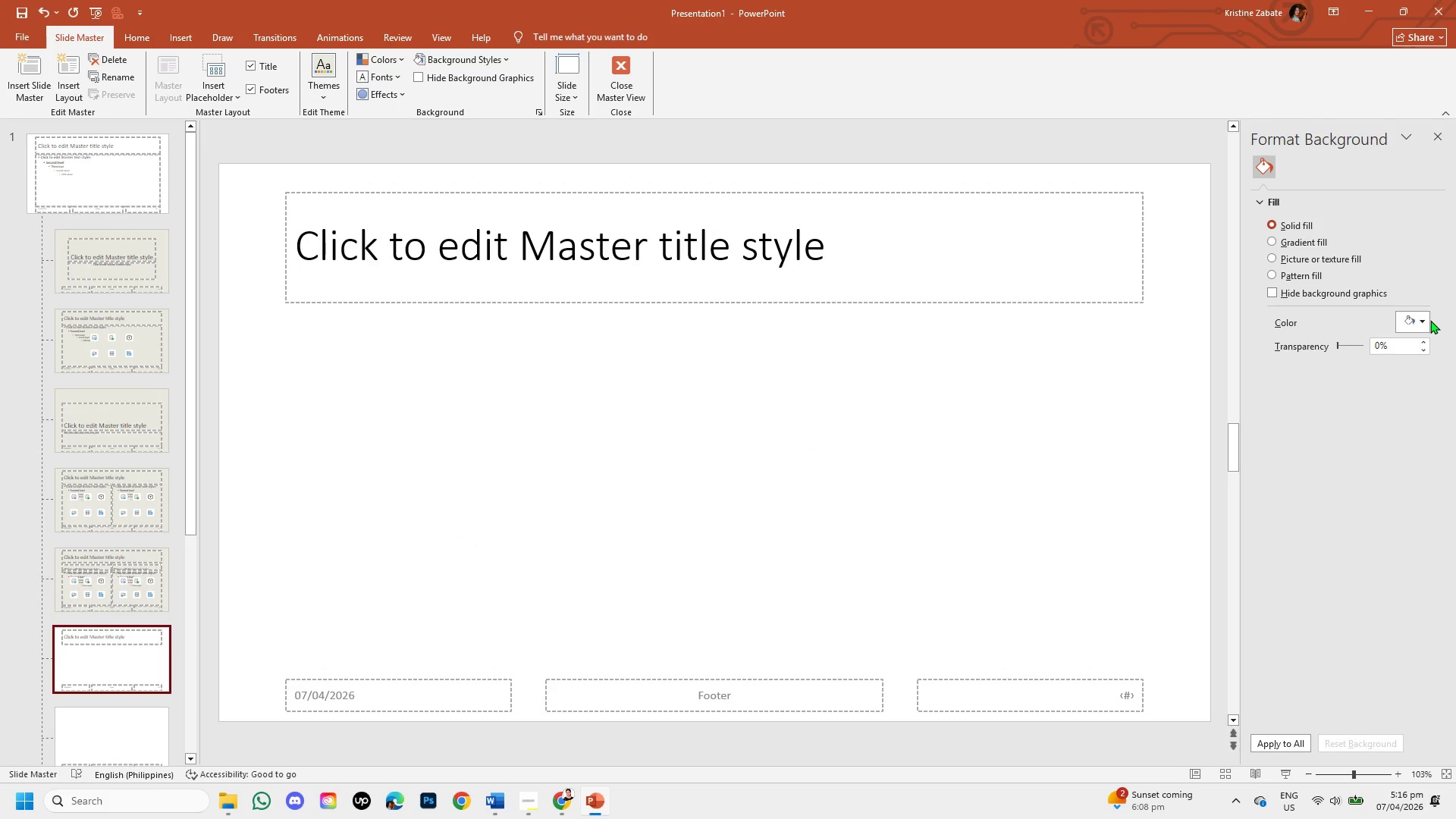 
left_click([1429, 318])
 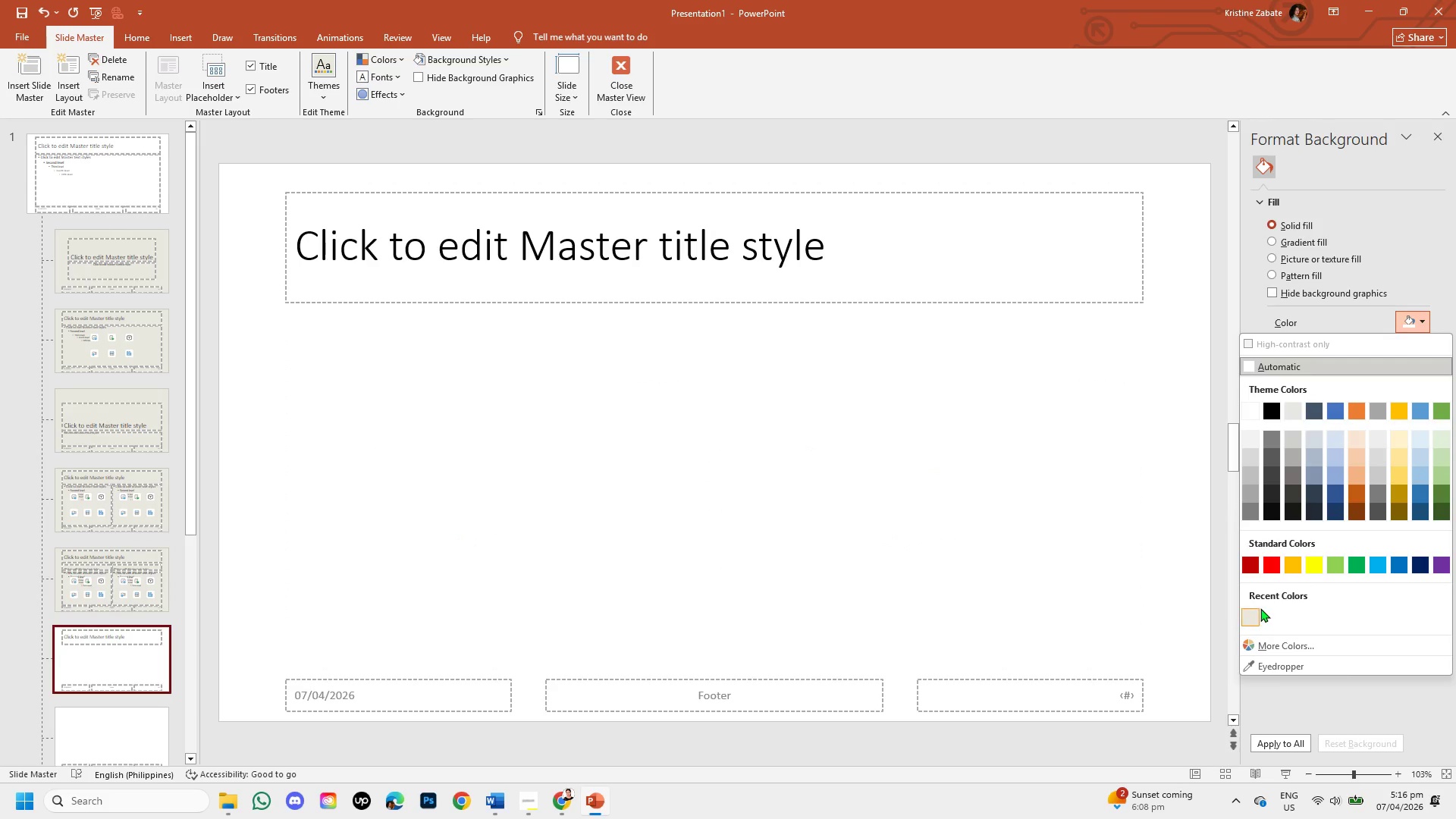 
left_click([1248, 614])
 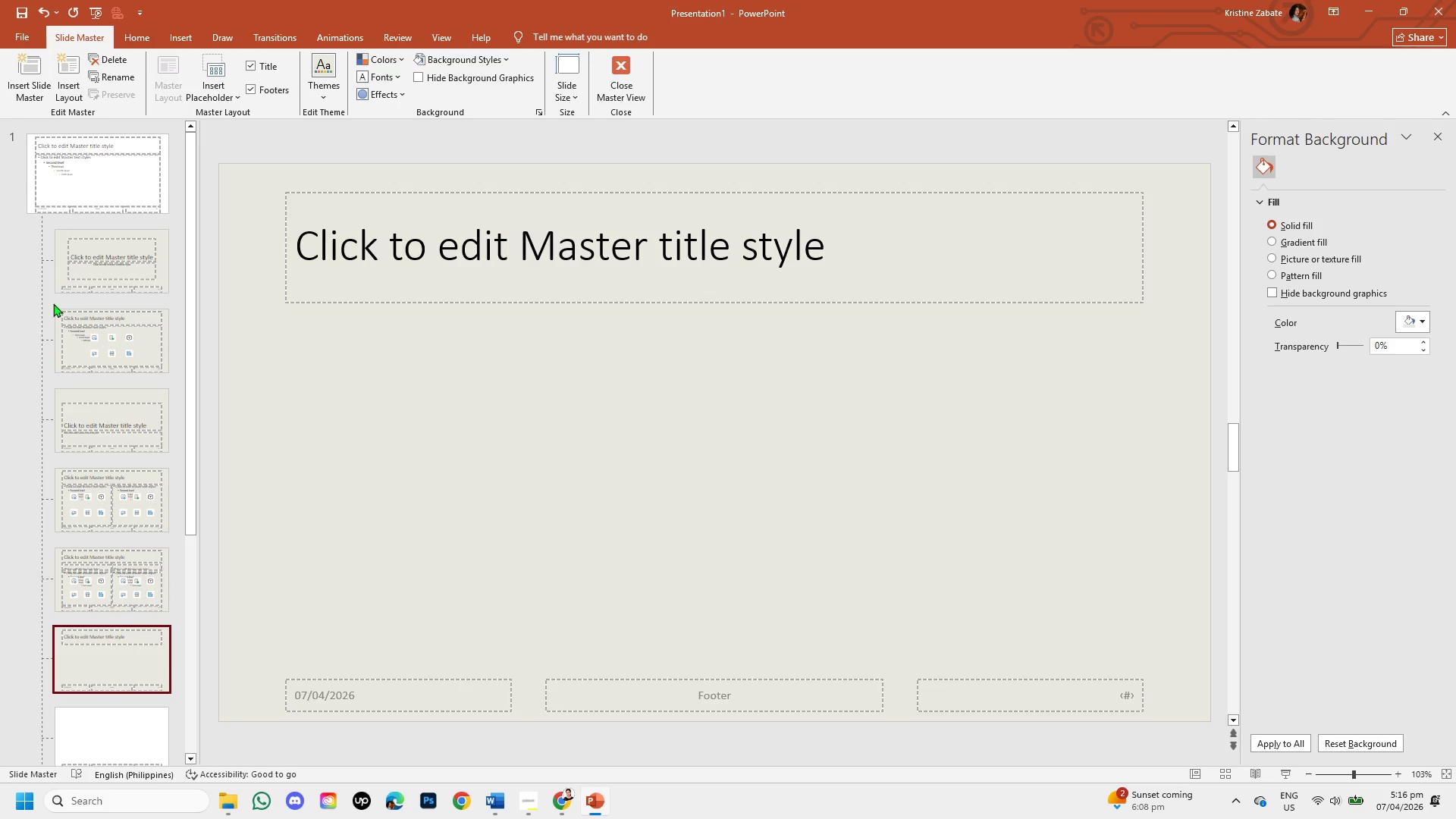 
left_click([97, 243])
 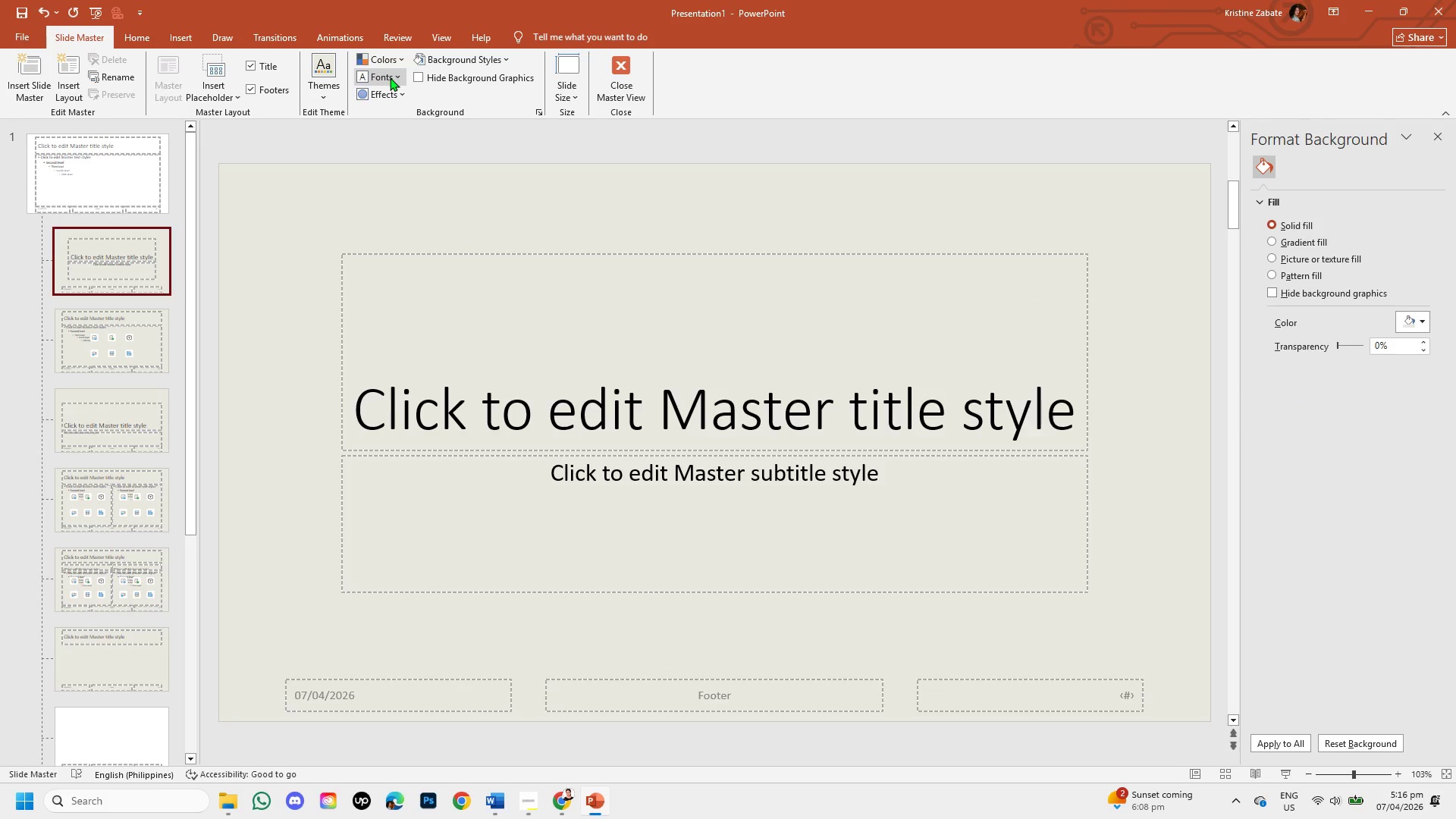 
left_click([396, 81])
 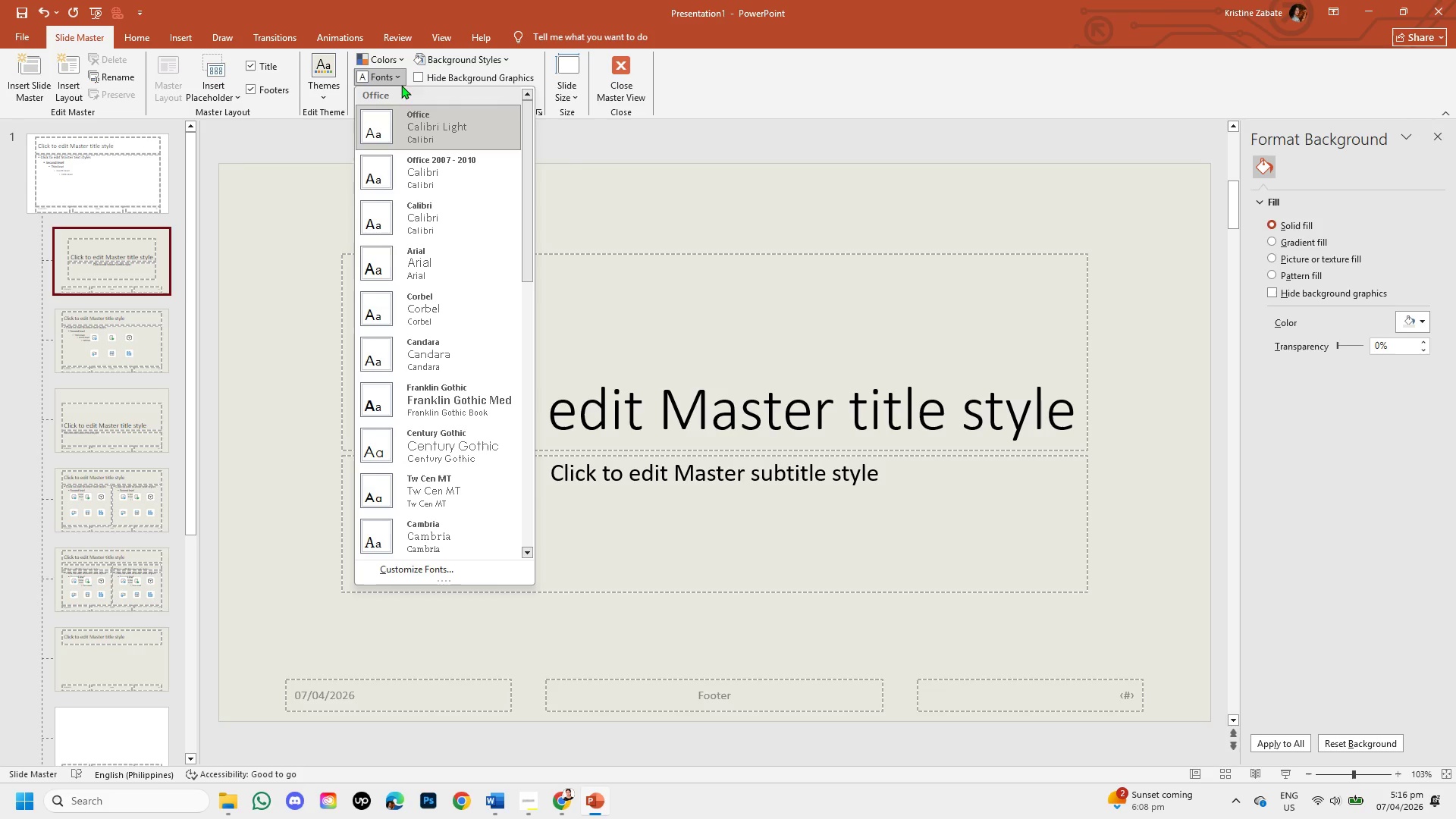 
scroll: coordinate [425, 444], scroll_direction: down, amount: 8.0
 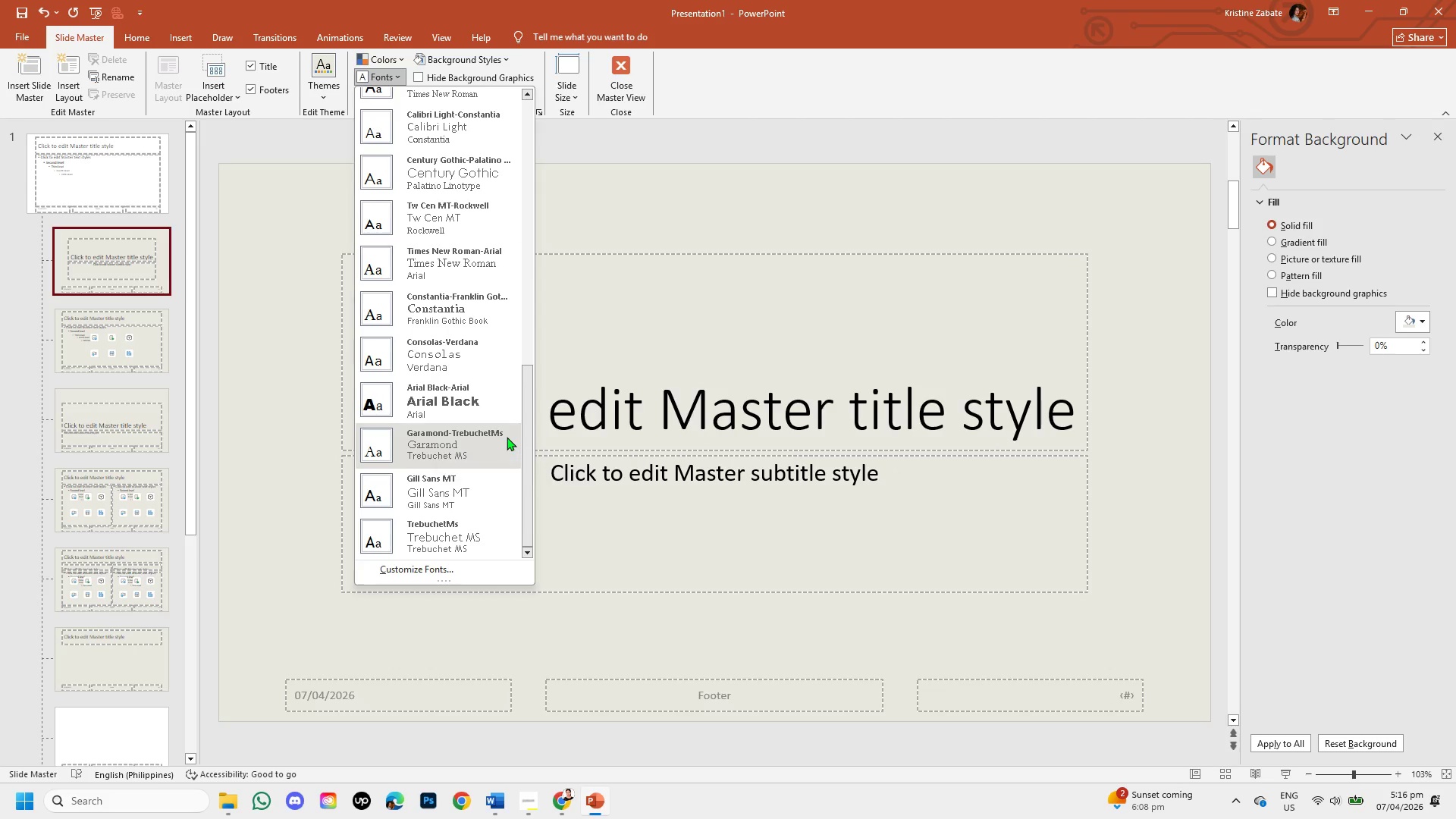 
mouse_move([481, 519])
 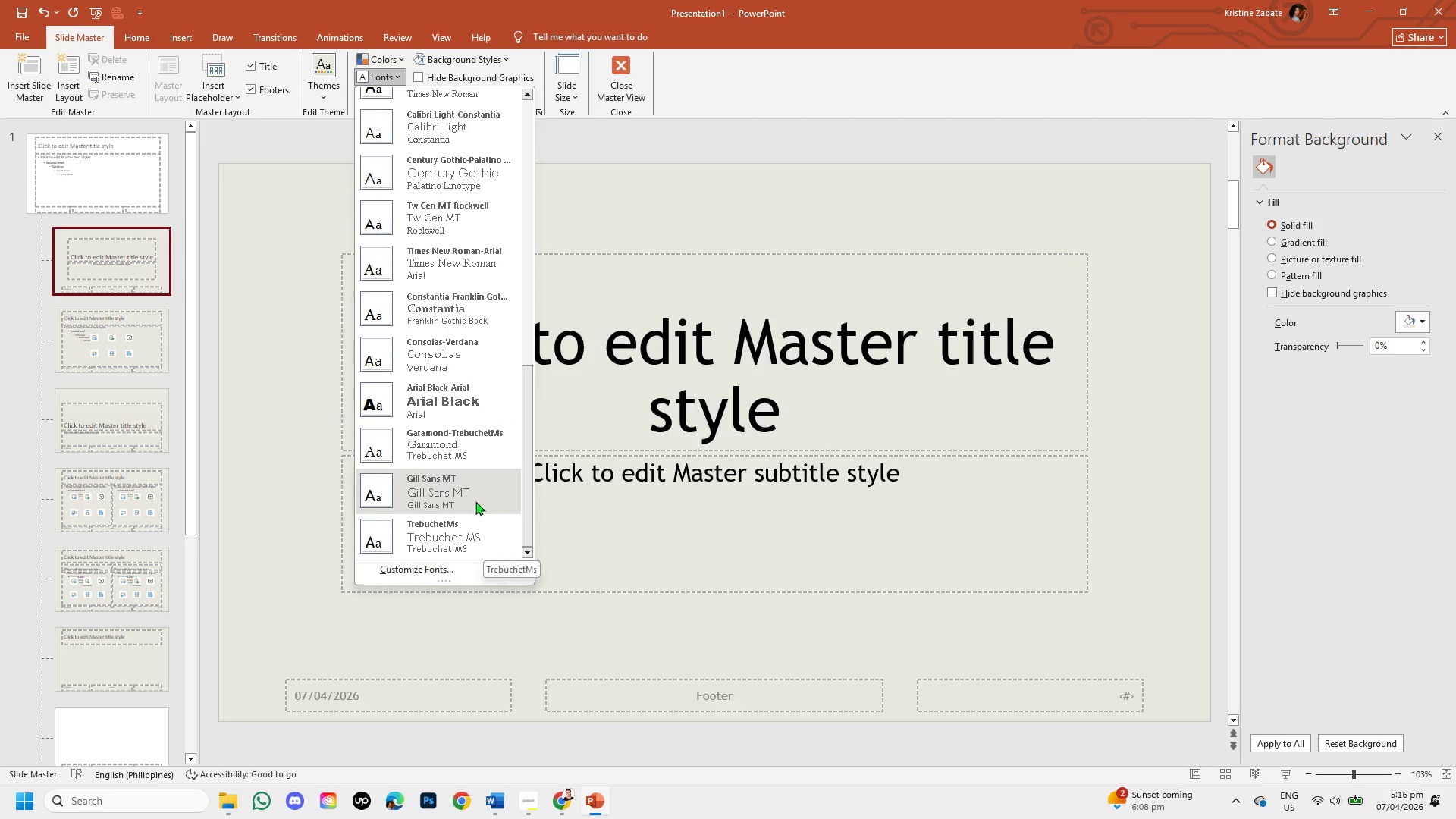 
mouse_move([472, 488])
 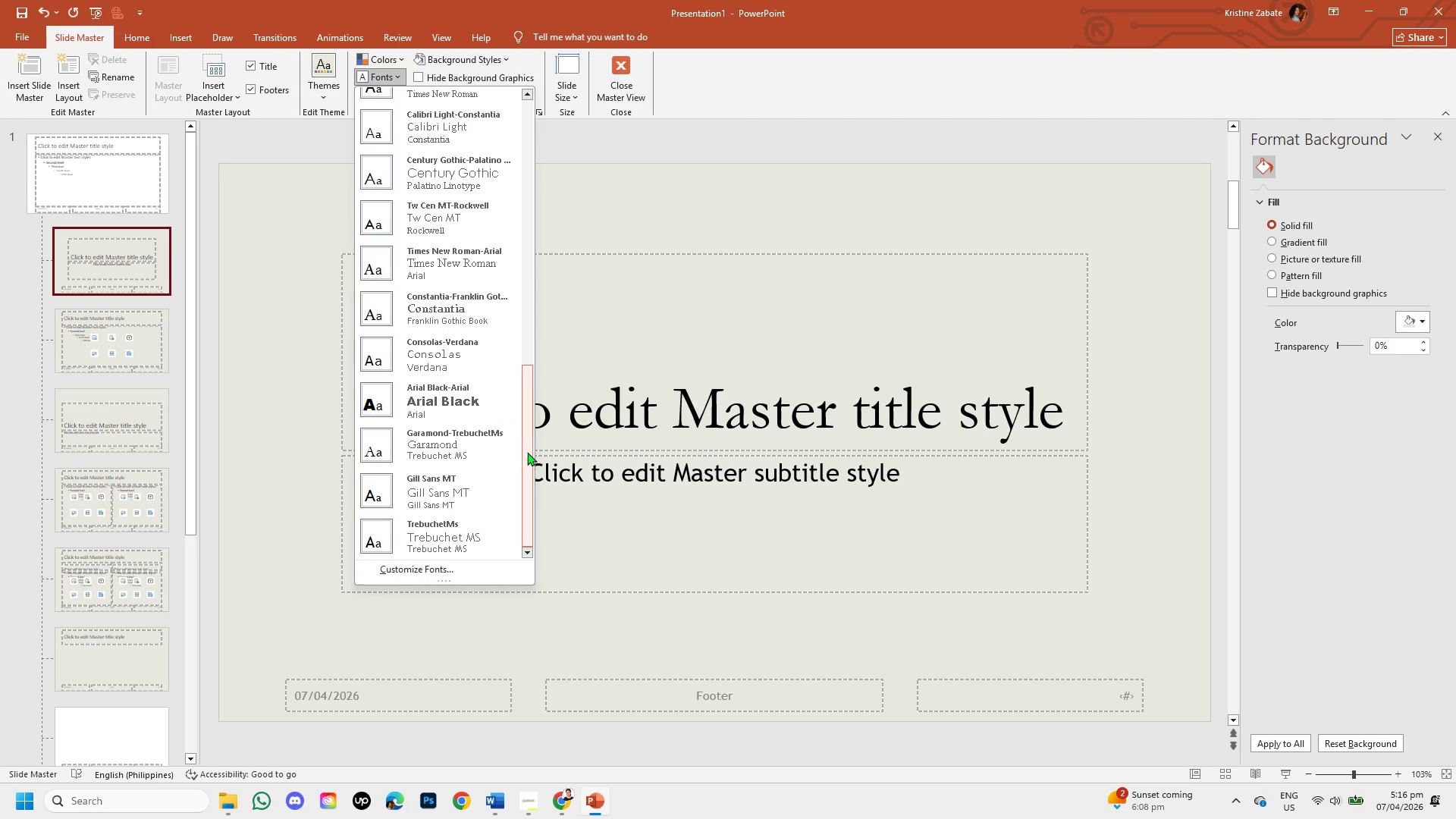 
left_click_drag(start_coordinate=[526, 446], to_coordinate=[553, 318])
 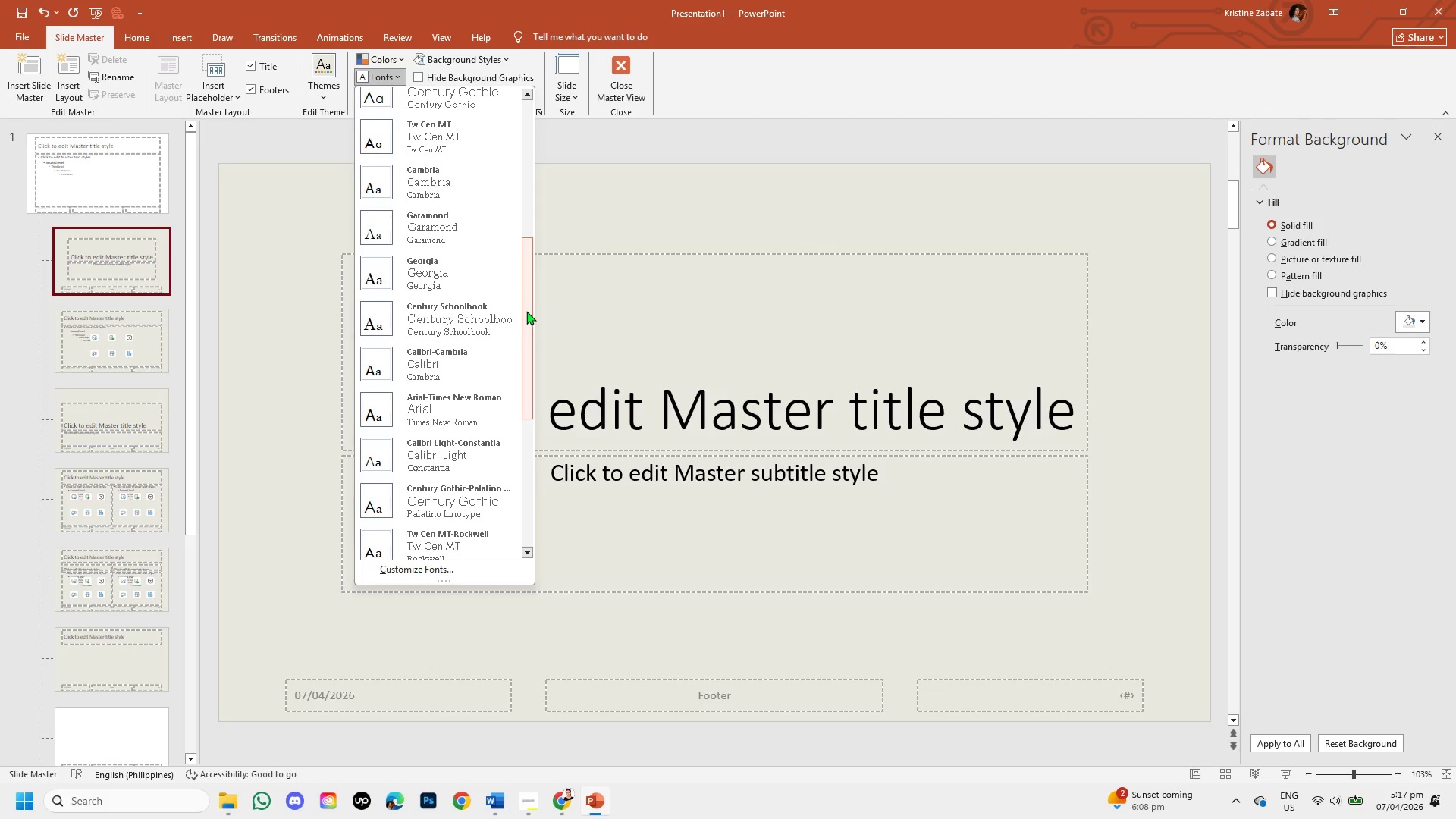 
left_click_drag(start_coordinate=[526, 311], to_coordinate=[537, 154])
 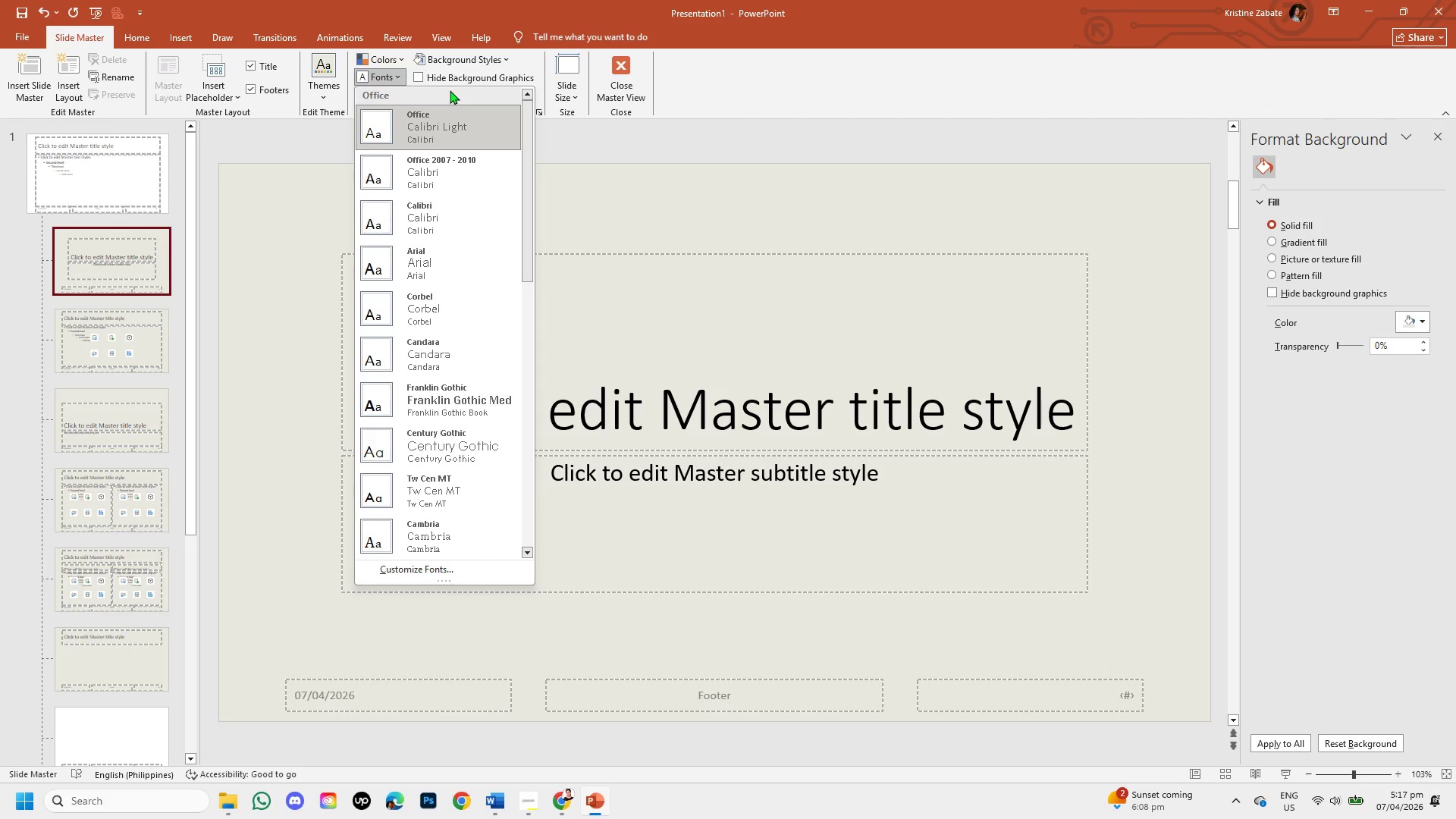 
left_click([450, 90])
 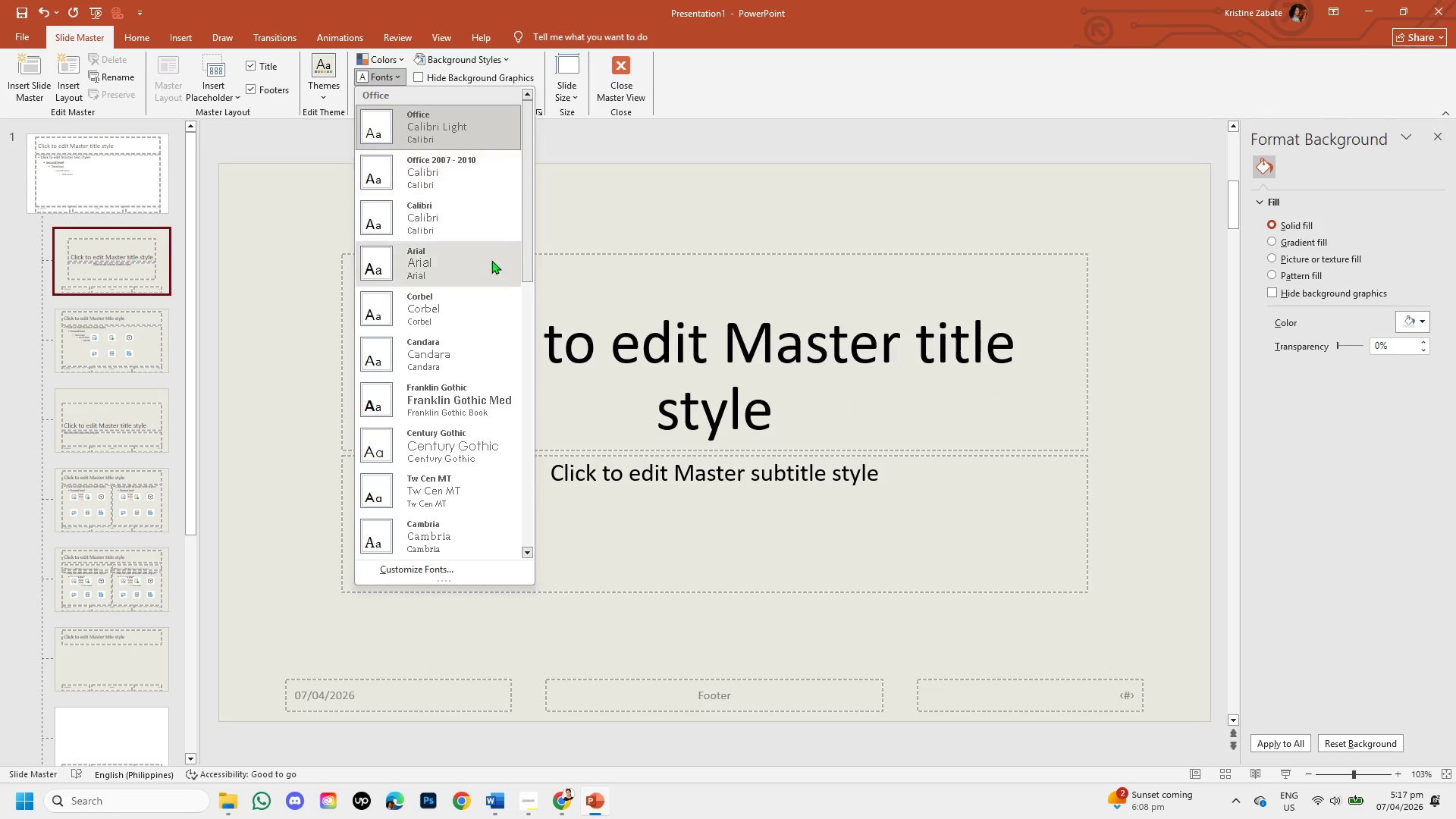 
wait(5.91)
 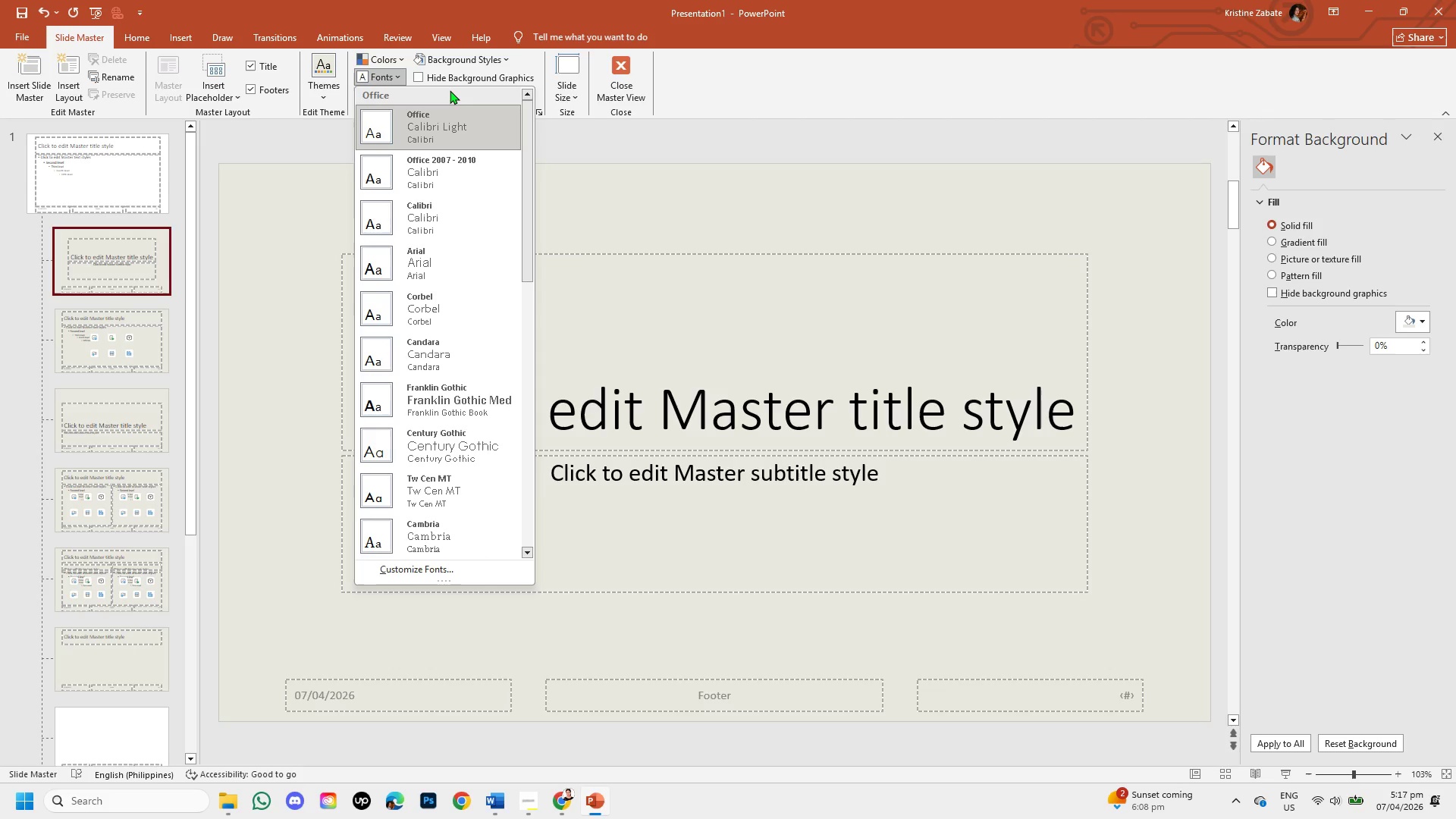 
scroll: coordinate [484, 434], scroll_direction: down, amount: 6.0
 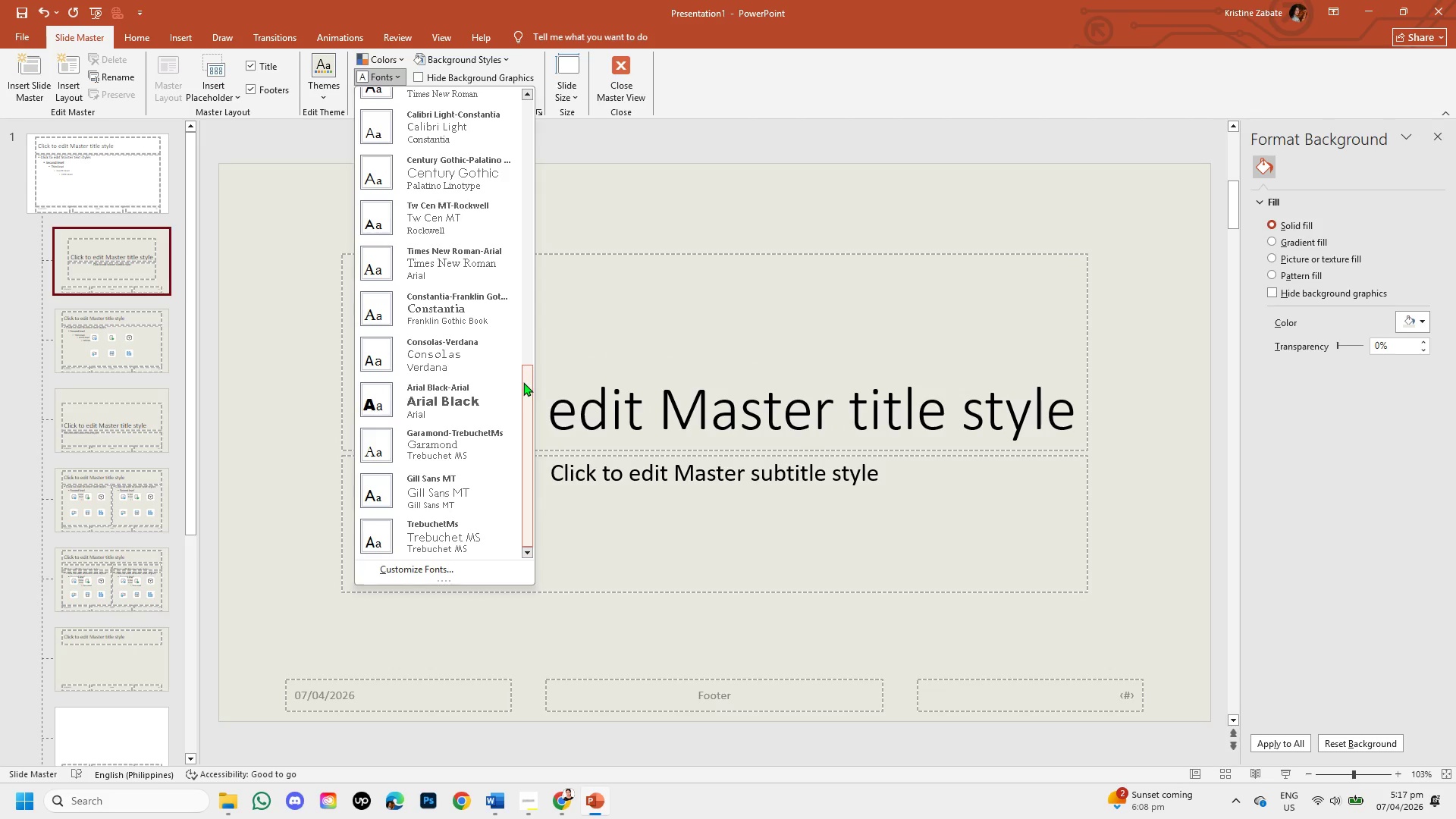 
left_click_drag(start_coordinate=[523, 382], to_coordinate=[545, 75])
 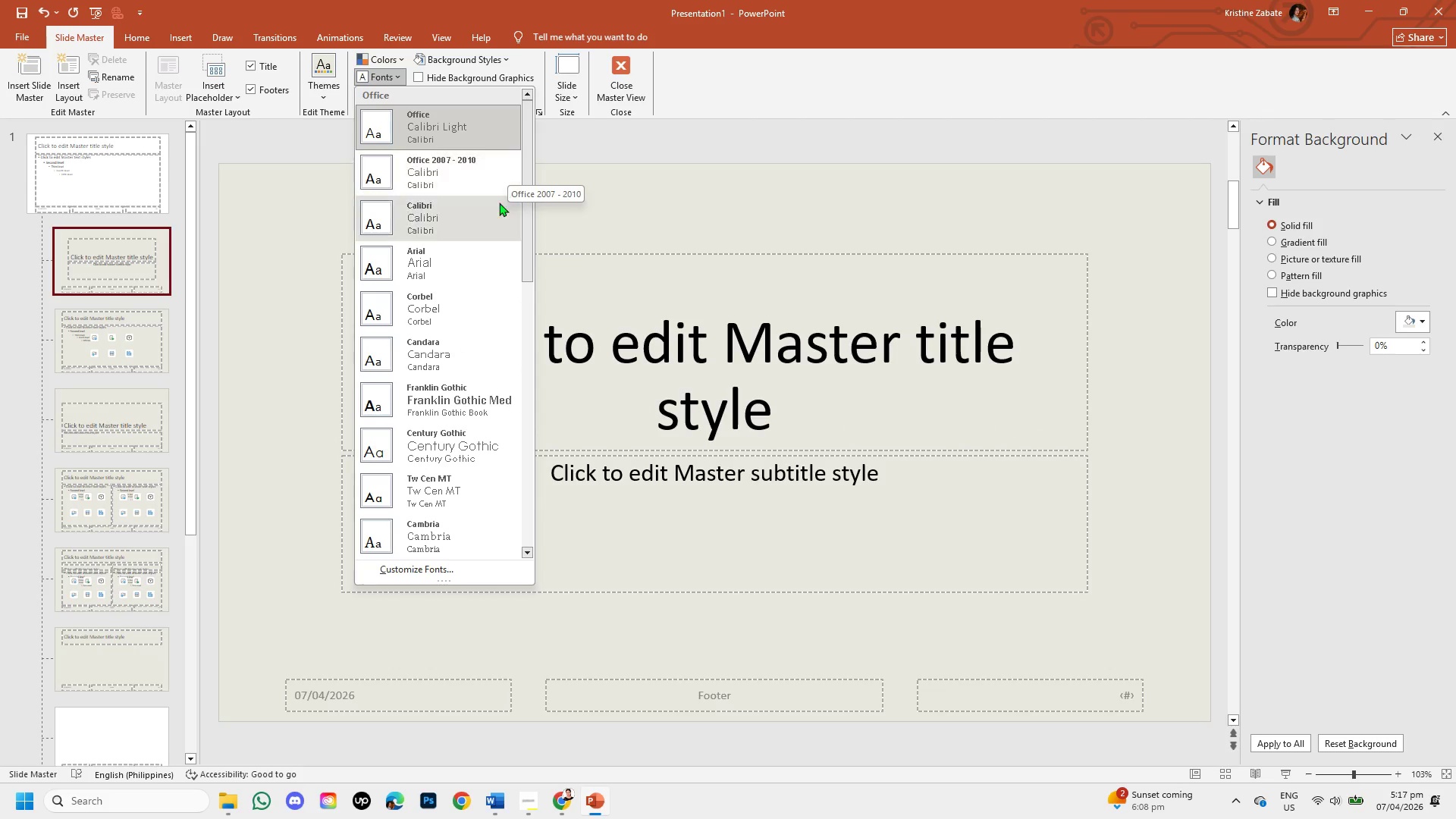 
mouse_move([479, 397])
 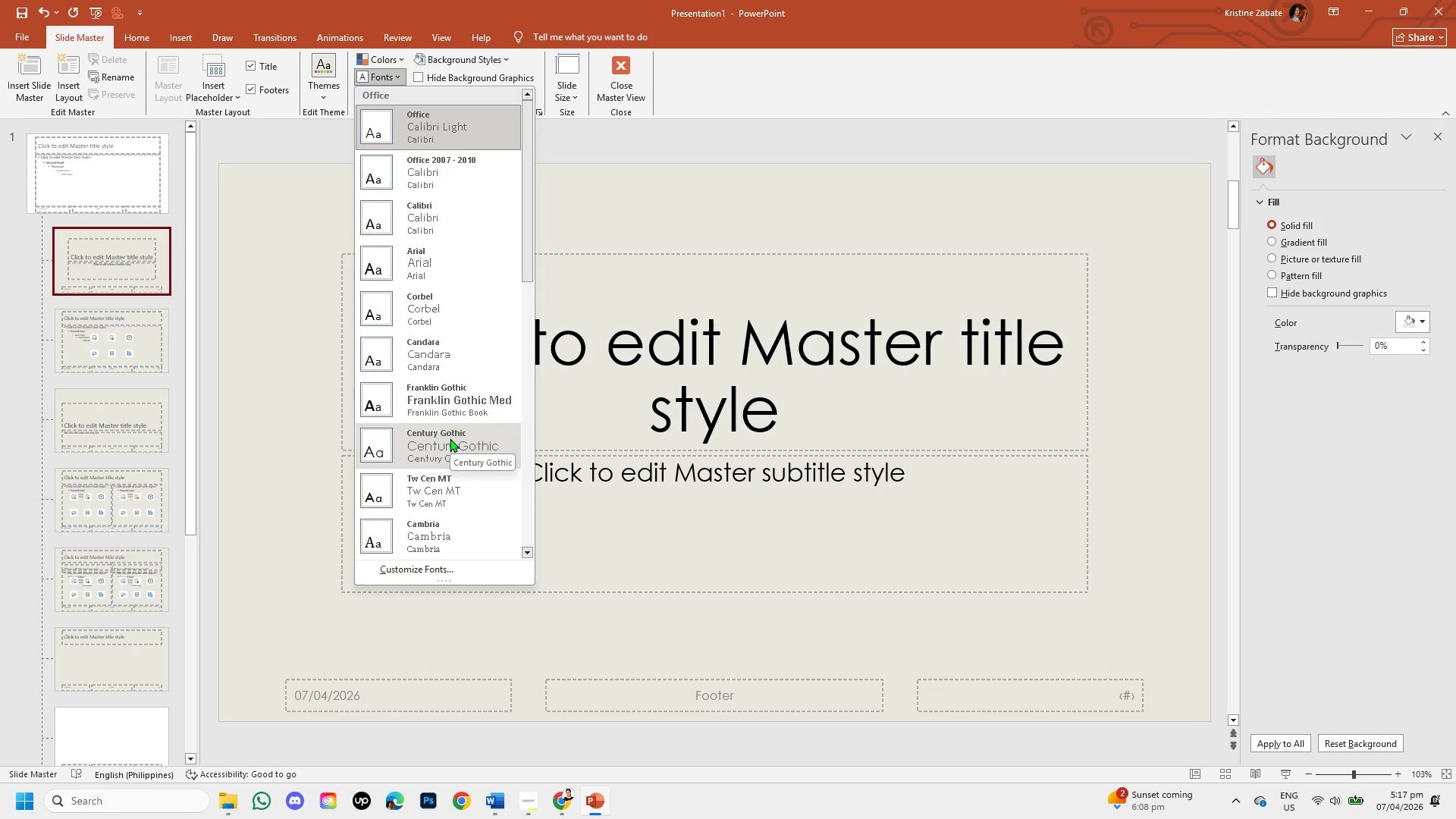 
mouse_move([431, 494])
 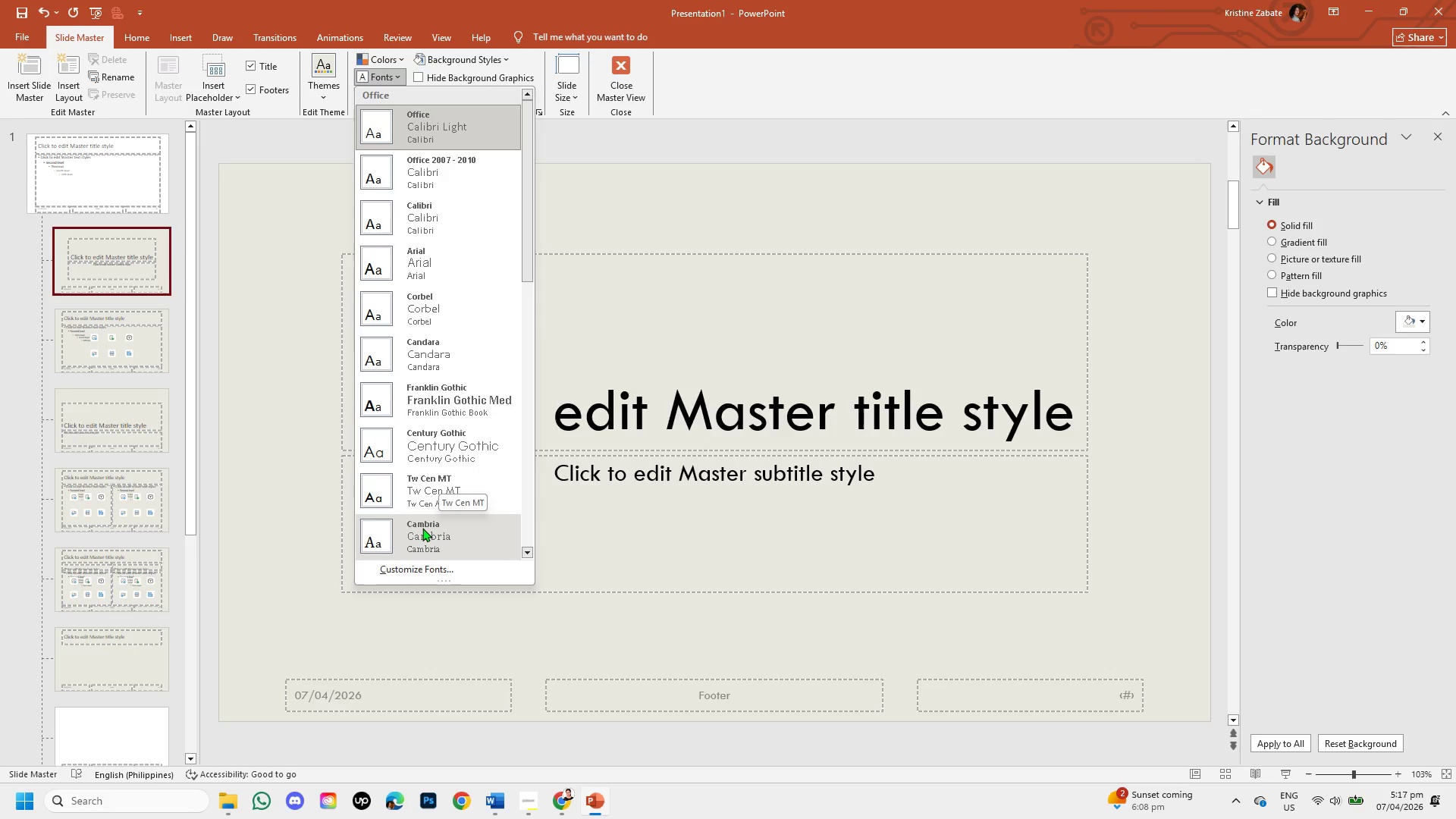 
mouse_move([433, 511])
 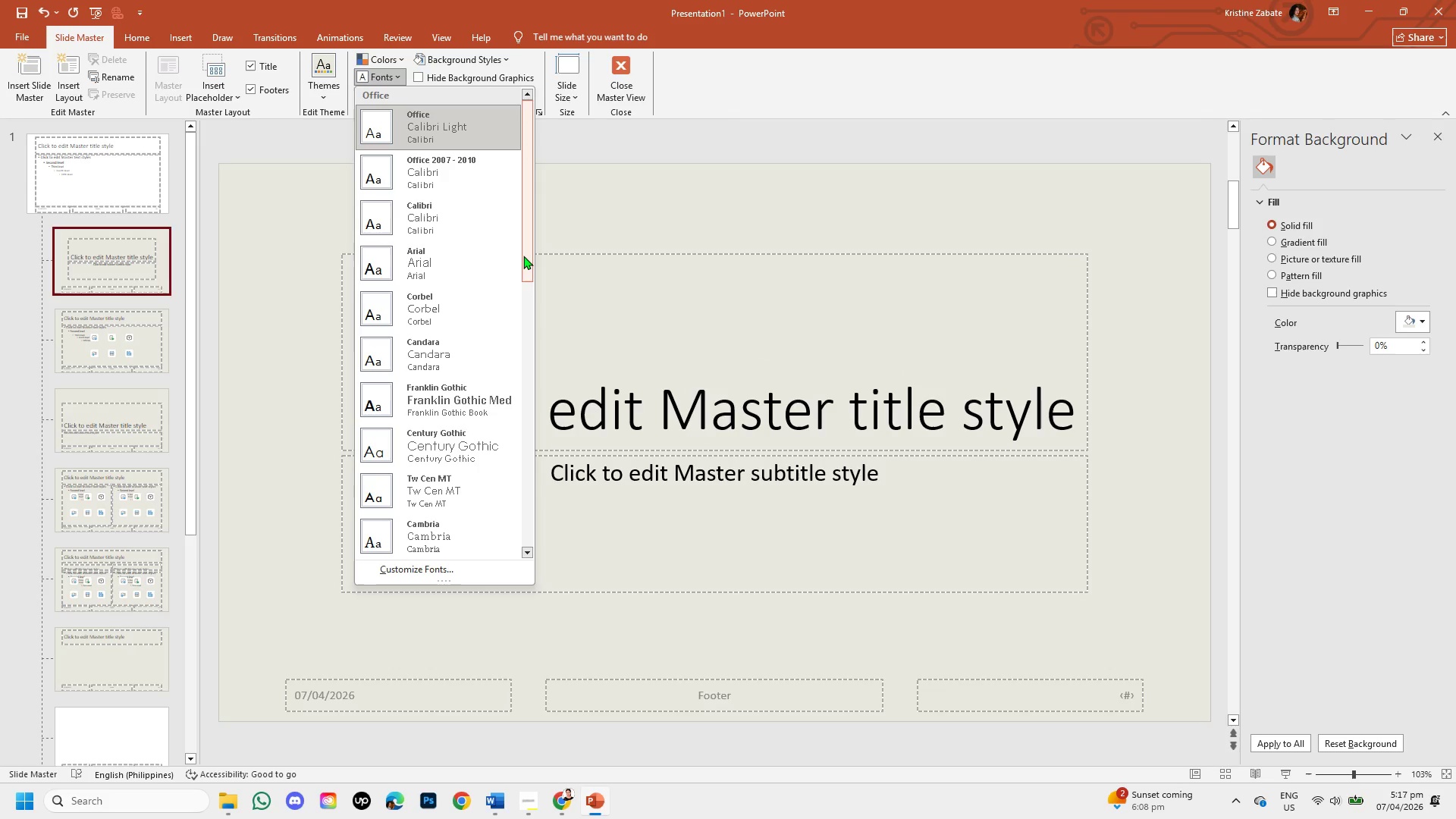 
left_click_drag(start_coordinate=[523, 256], to_coordinate=[517, 326])
 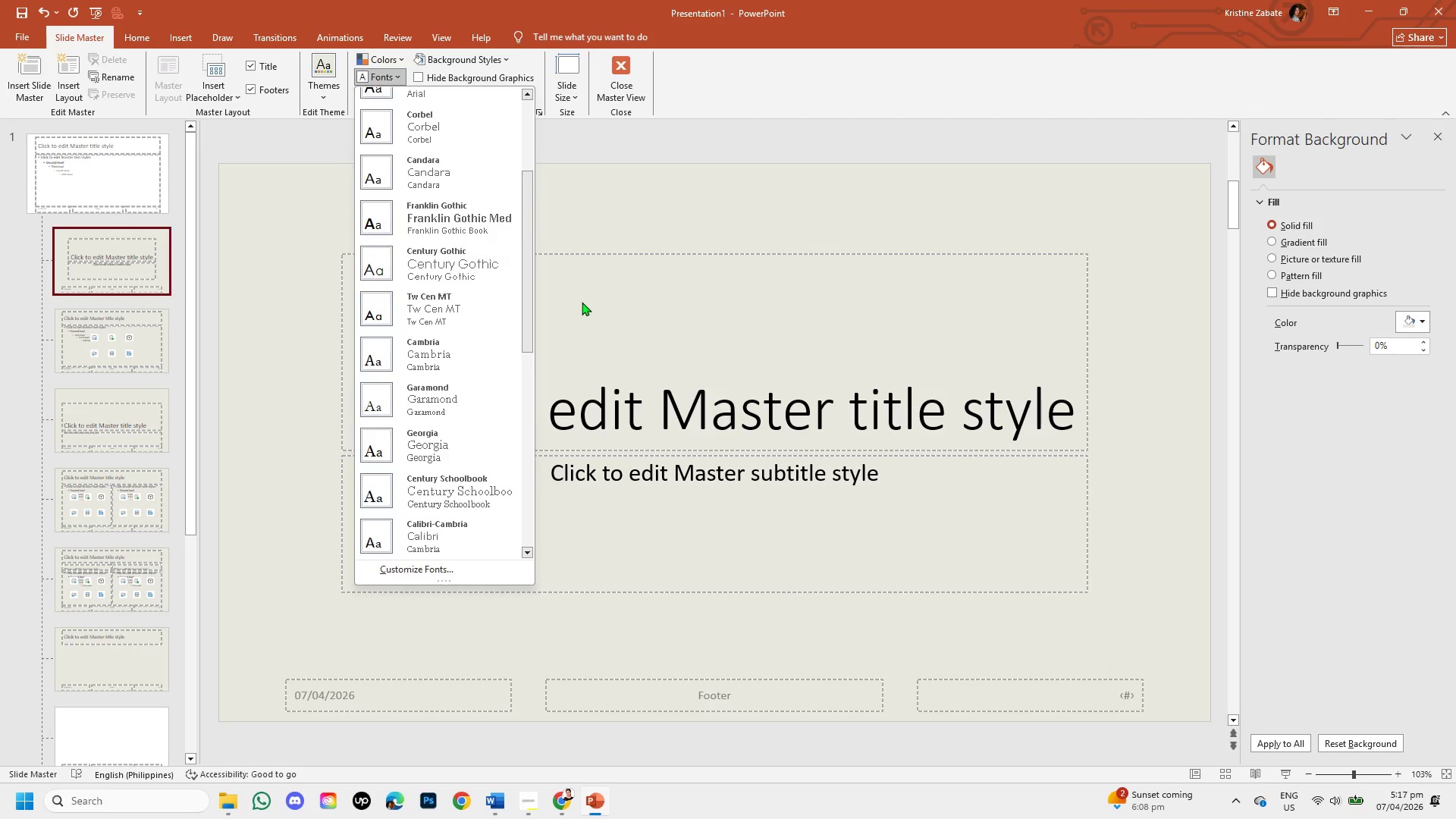 
left_click([582, 302])
 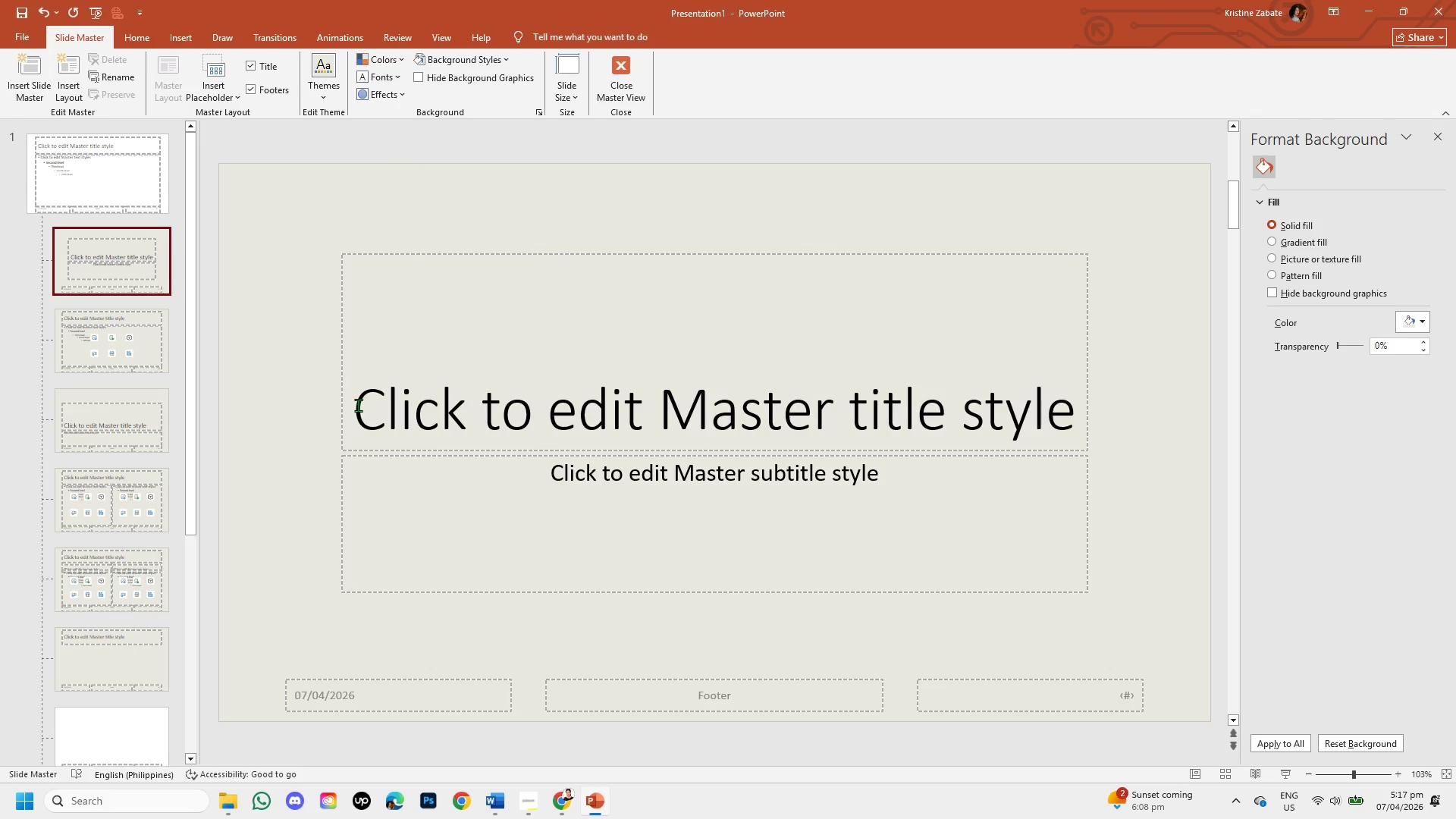 
left_click_drag(start_coordinate=[357, 405], to_coordinate=[1037, 412])
 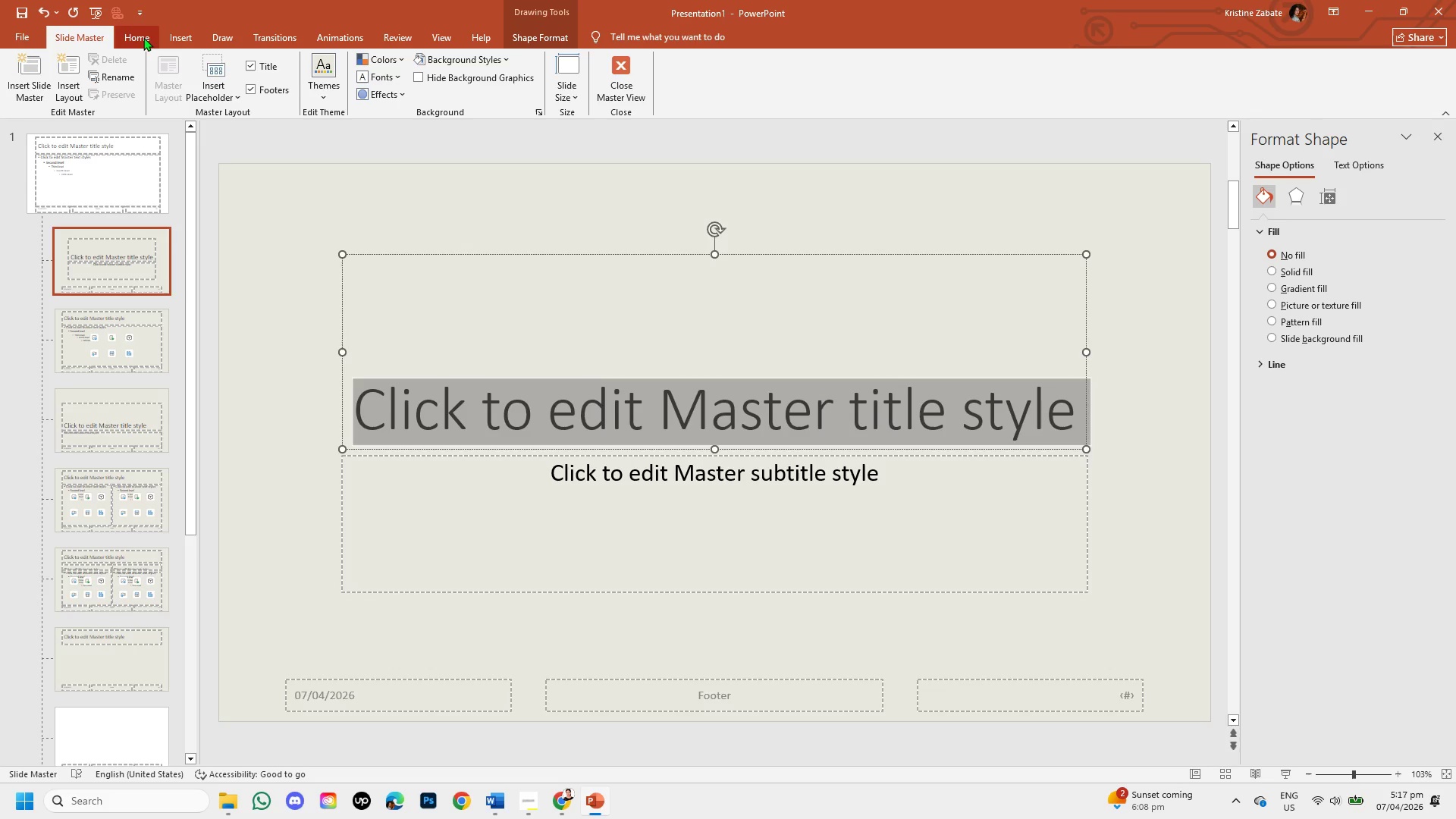 
left_click([133, 36])
 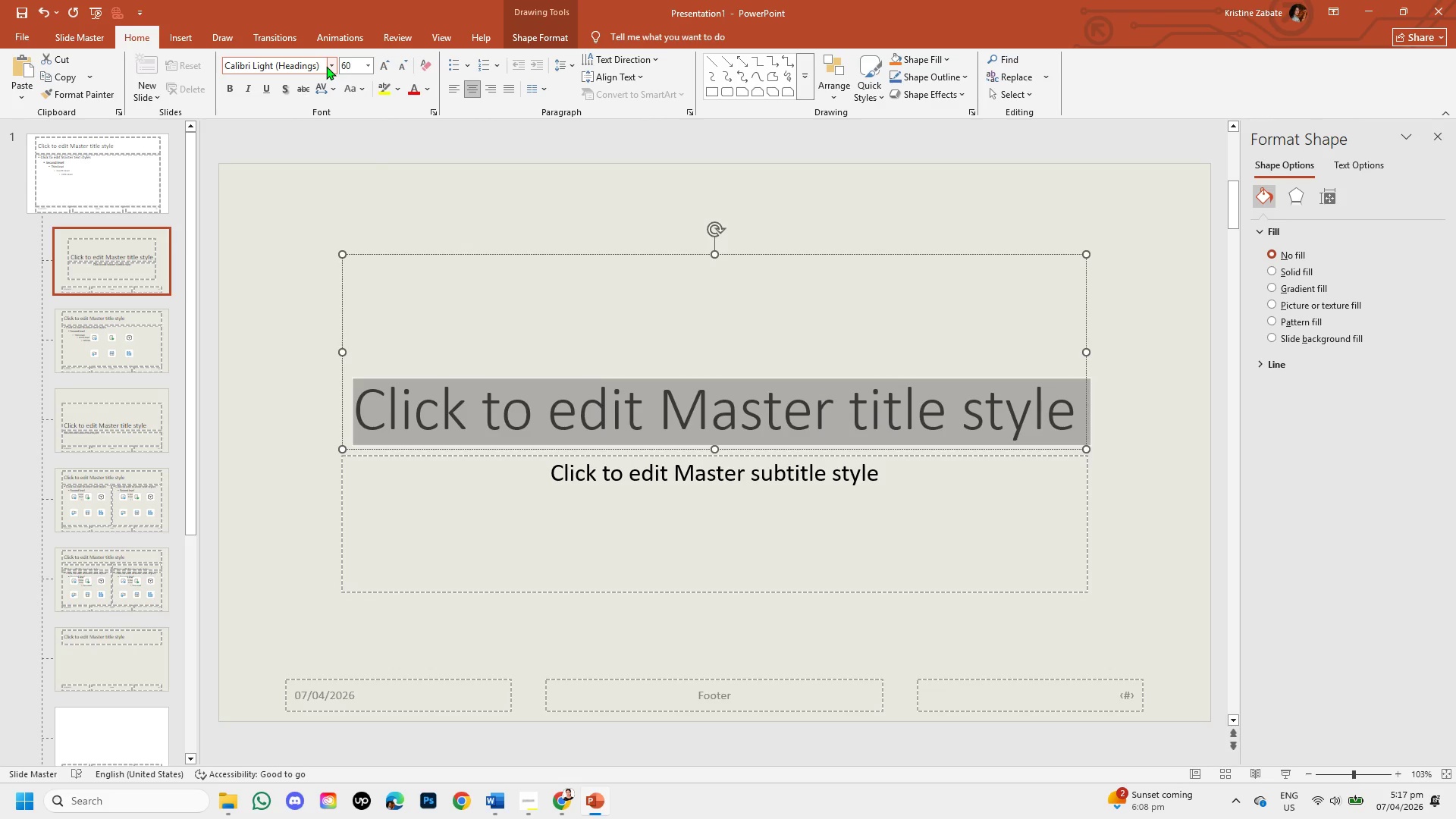 
left_click([328, 67])
 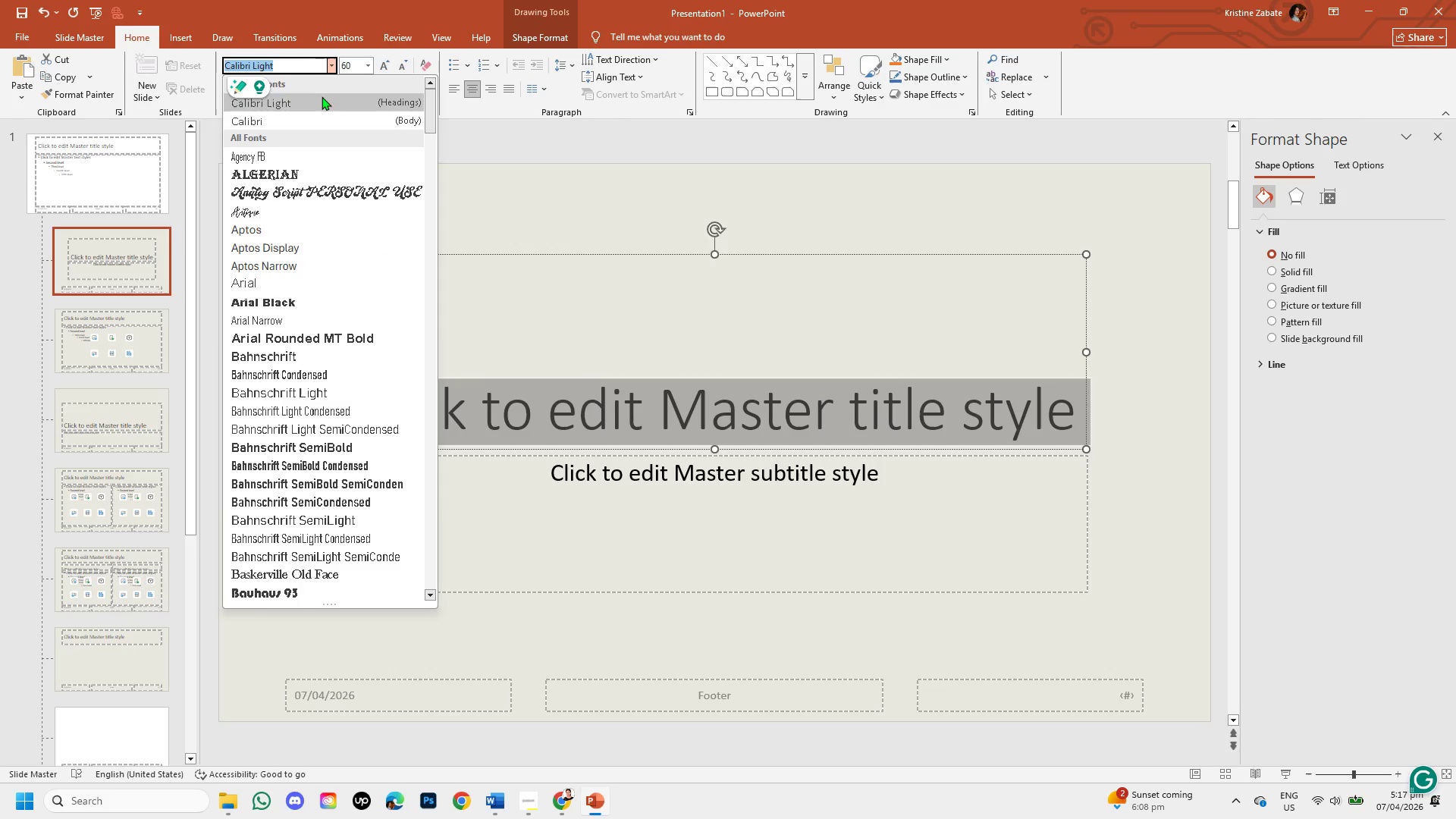 
key(Backspace)
type(PLAYF)
 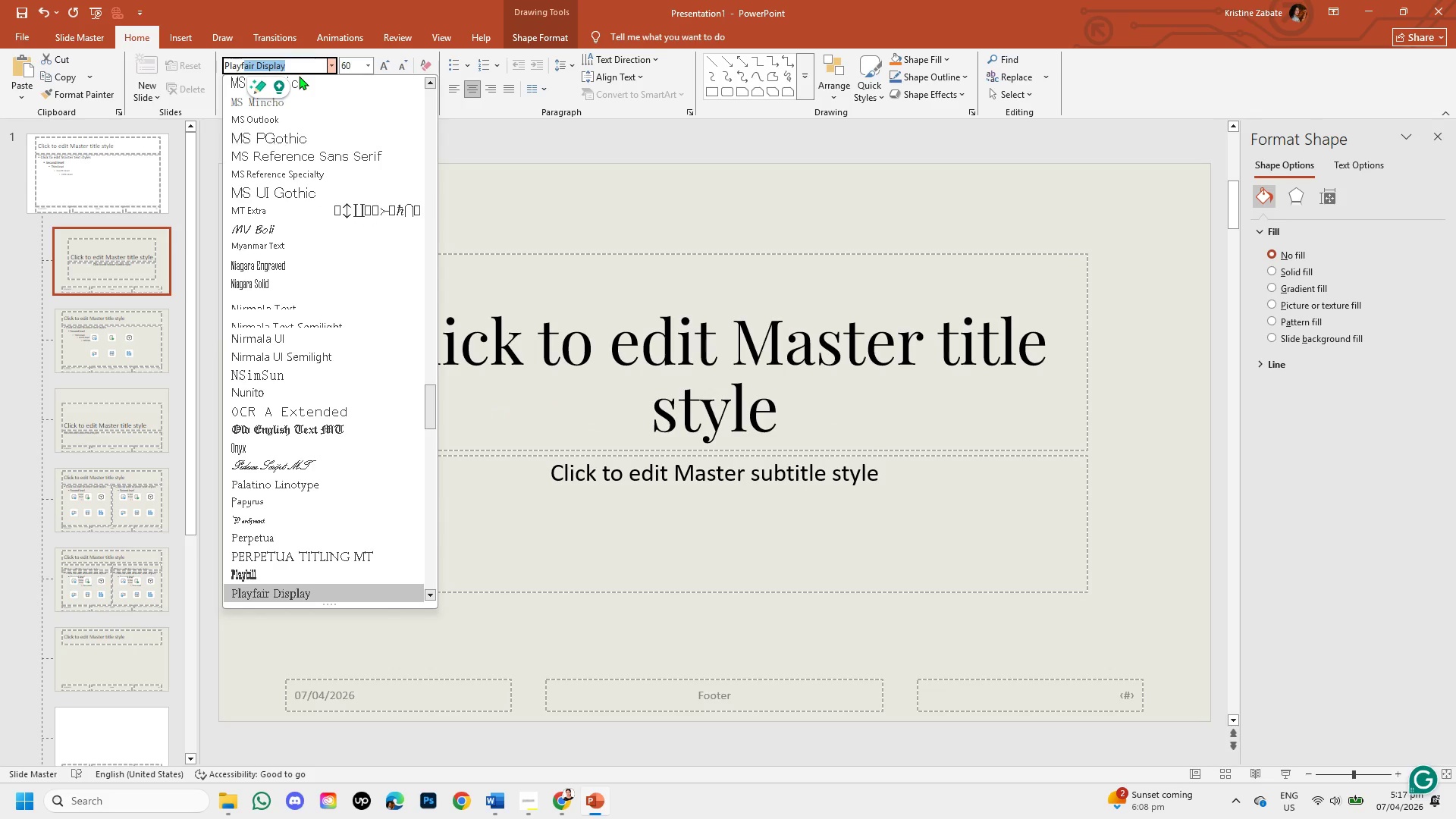 
wait(5.47)
 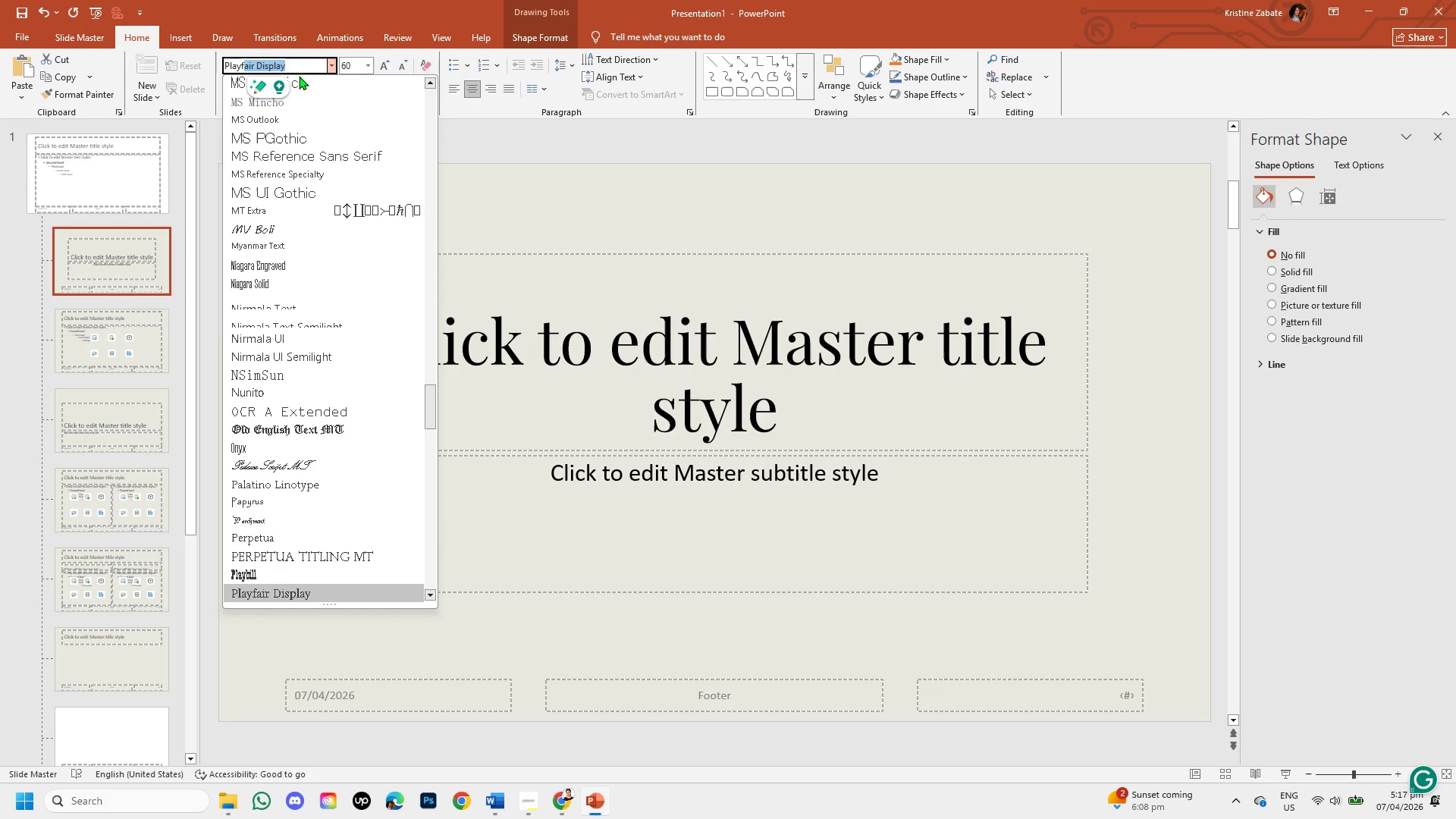 
key(Enter)
 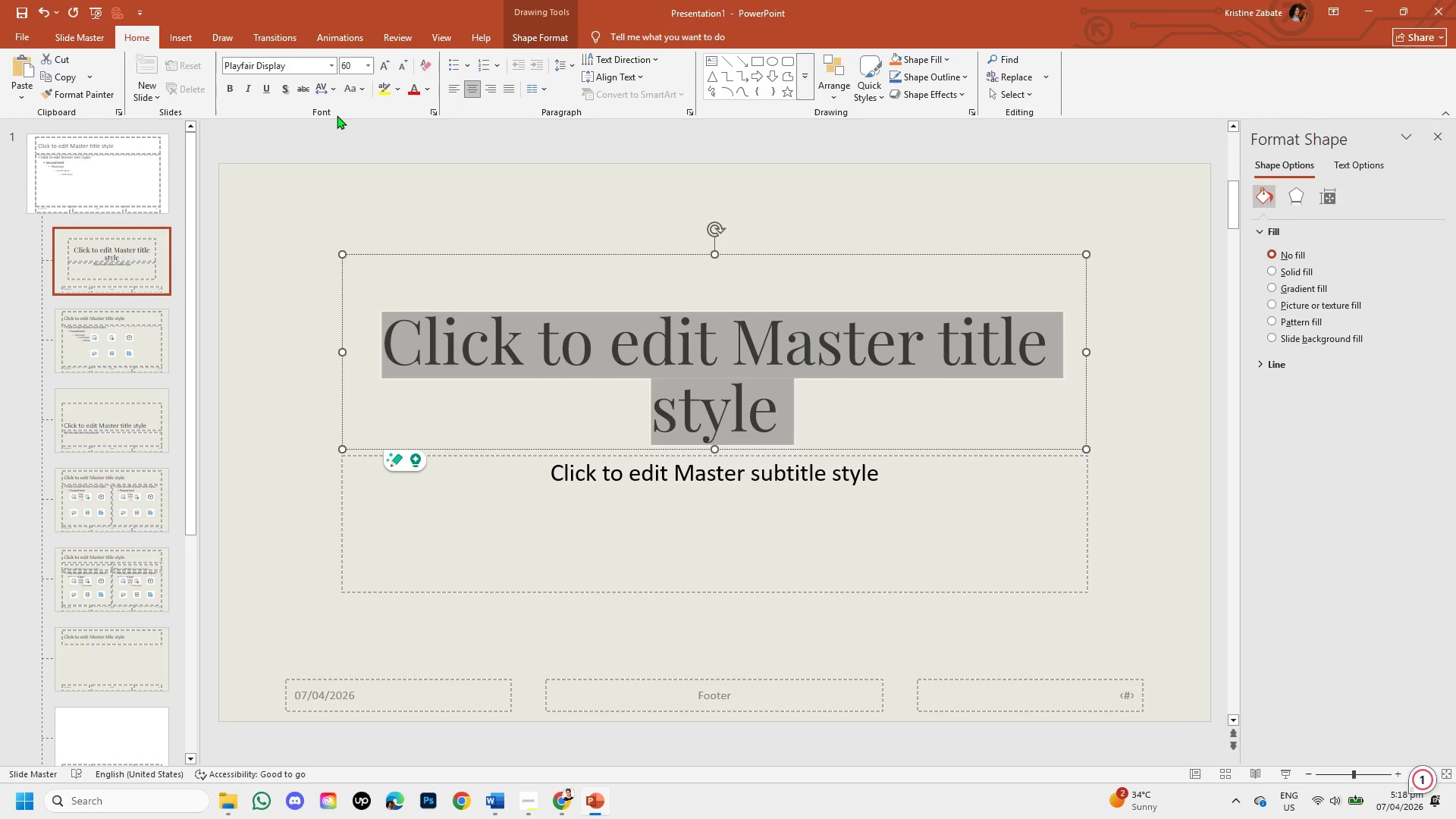 
wait(12.36)
 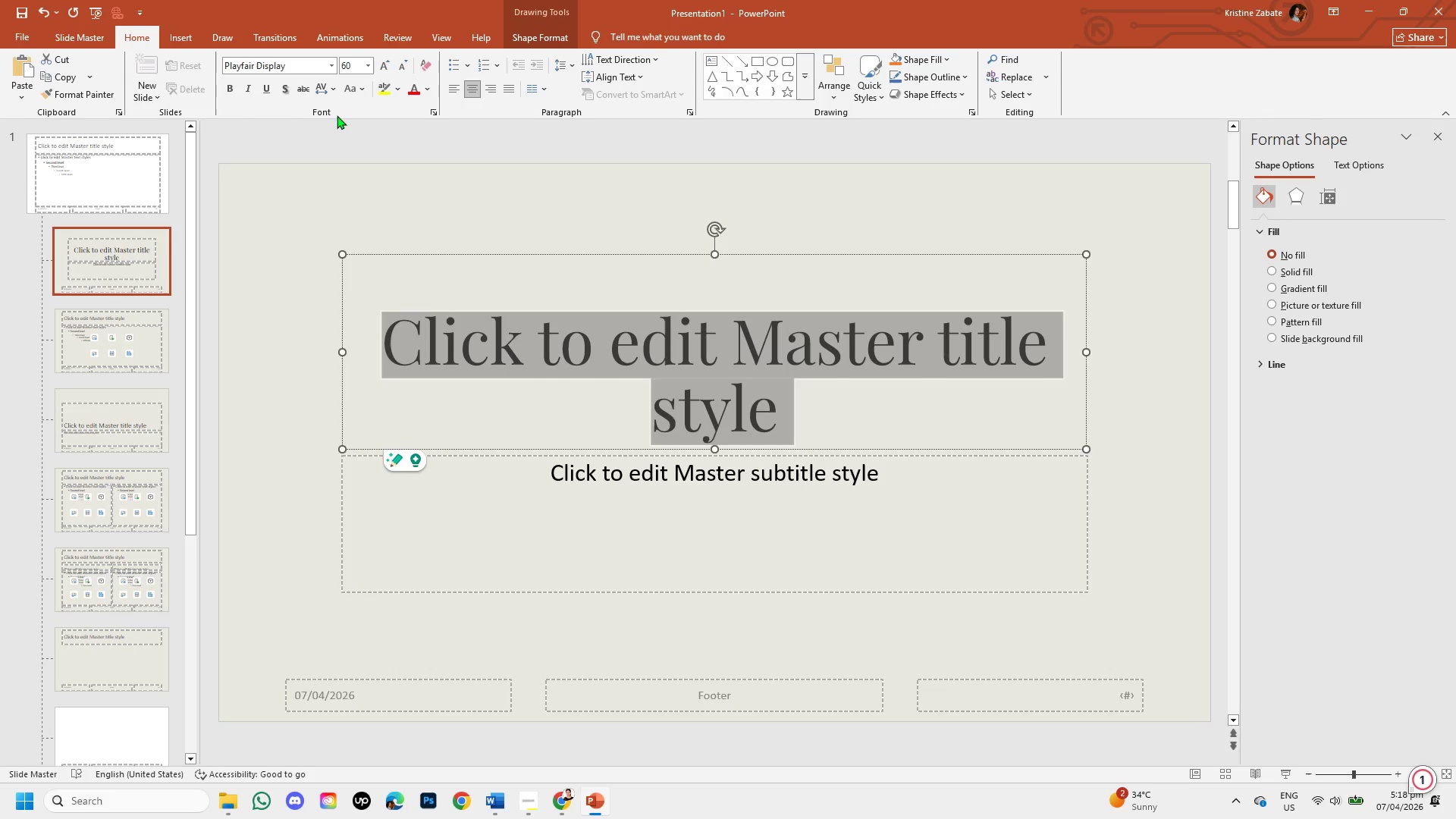 
left_click([553, 475])
 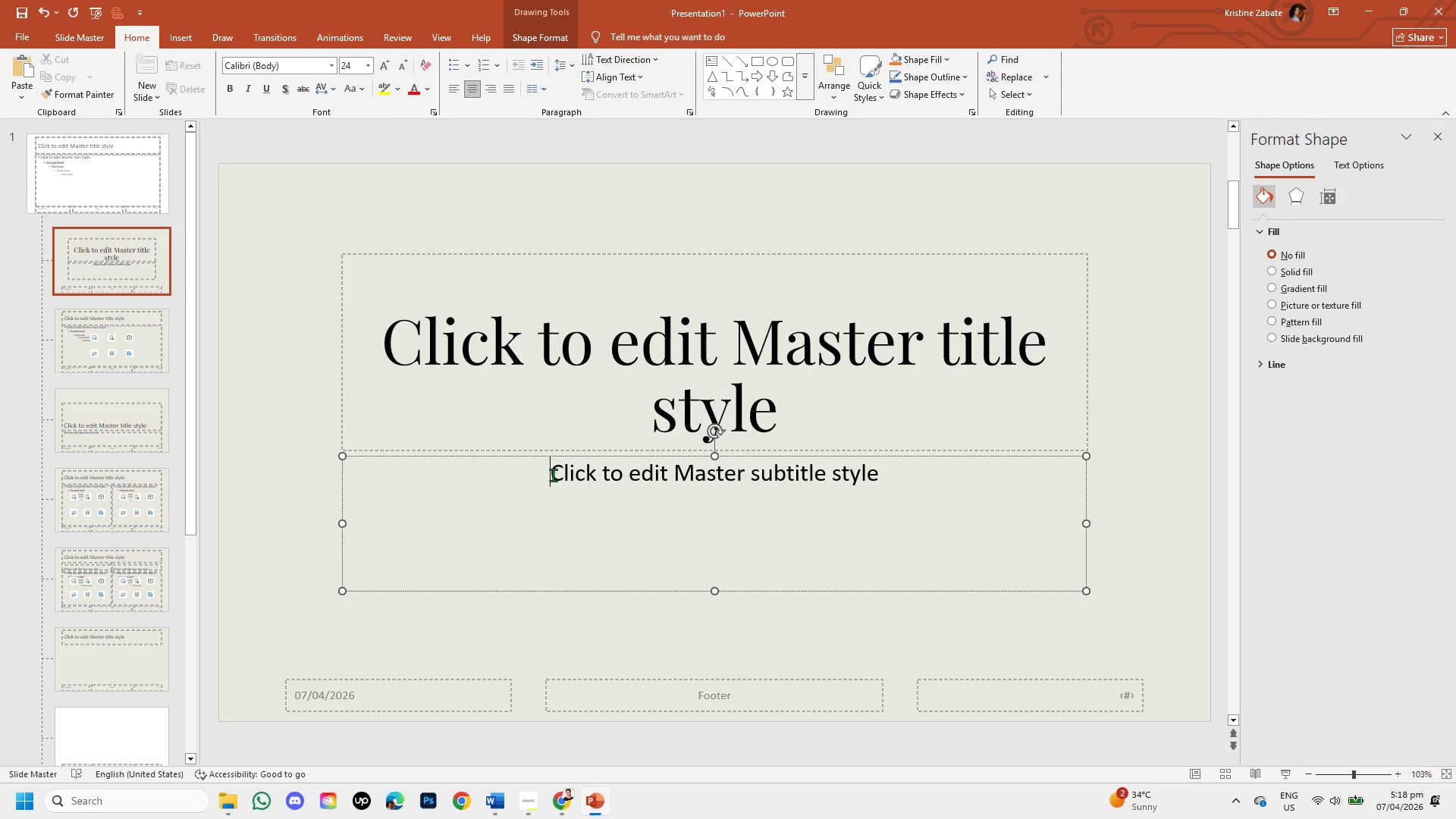 
left_click_drag(start_coordinate=[553, 475], to_coordinate=[874, 491])
 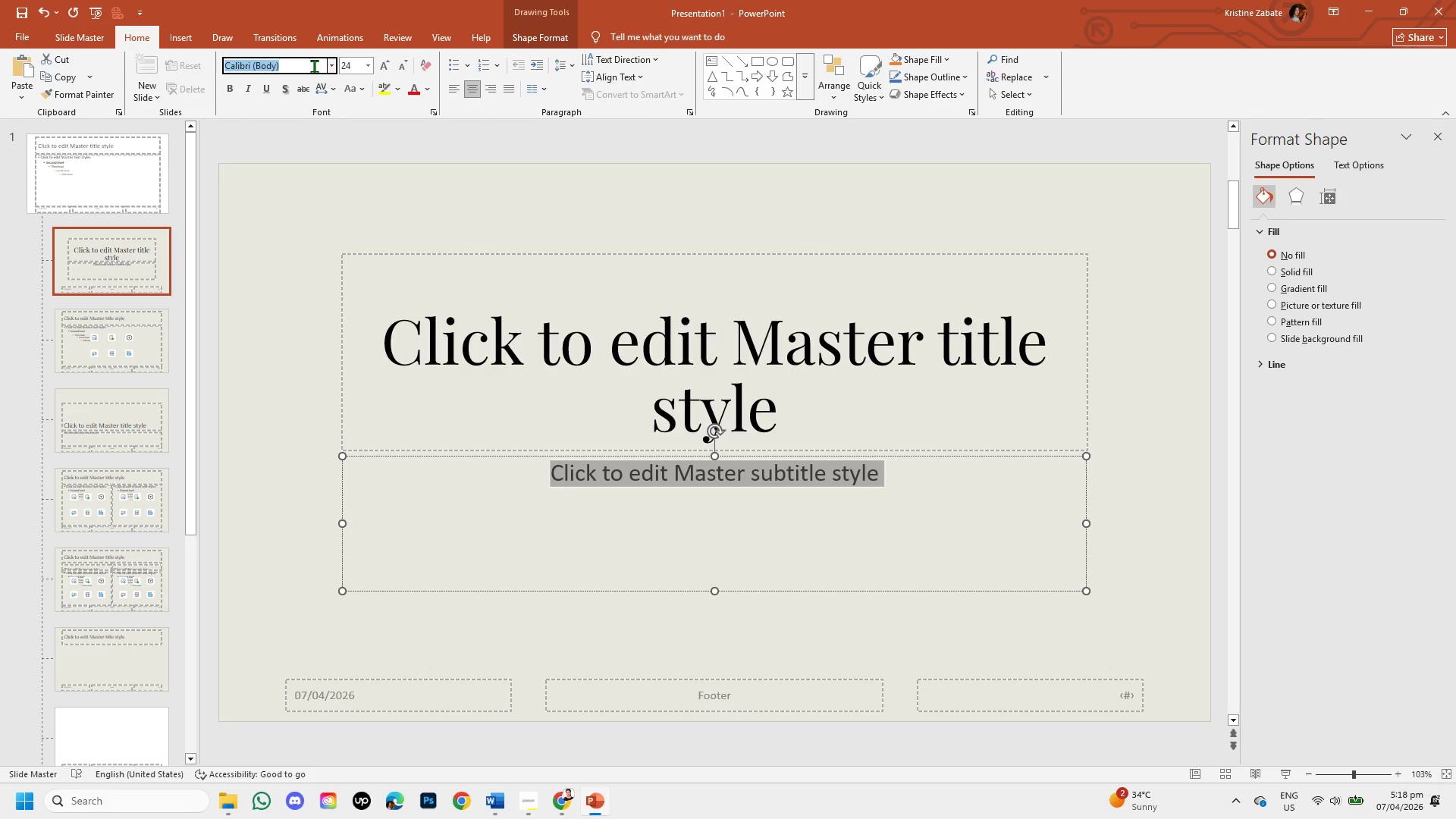 
wait(11.76)
 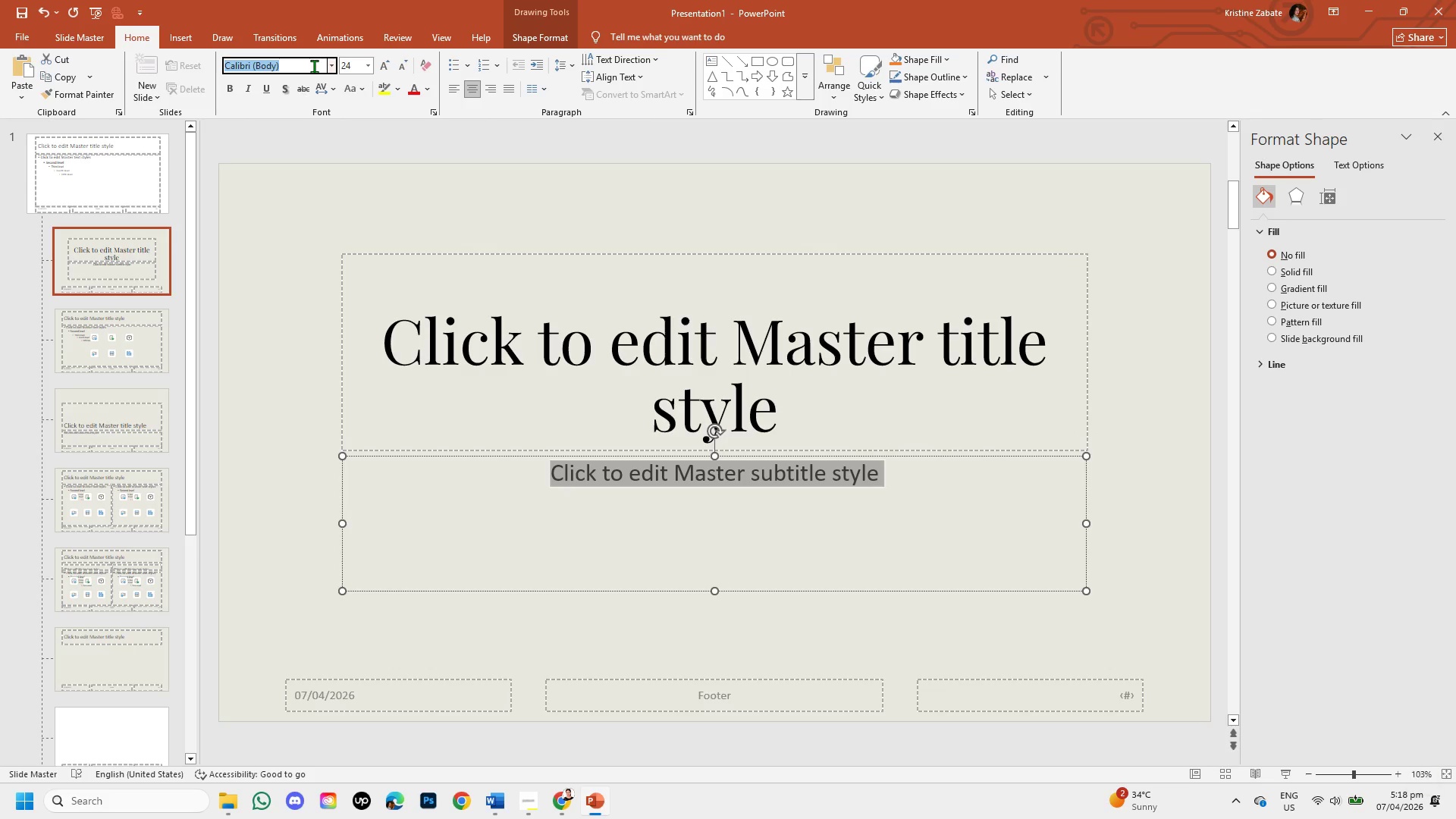 
key(Backspace)
type(LAT)
key(Backspace)
key(Backspace)
key(Backspace)
 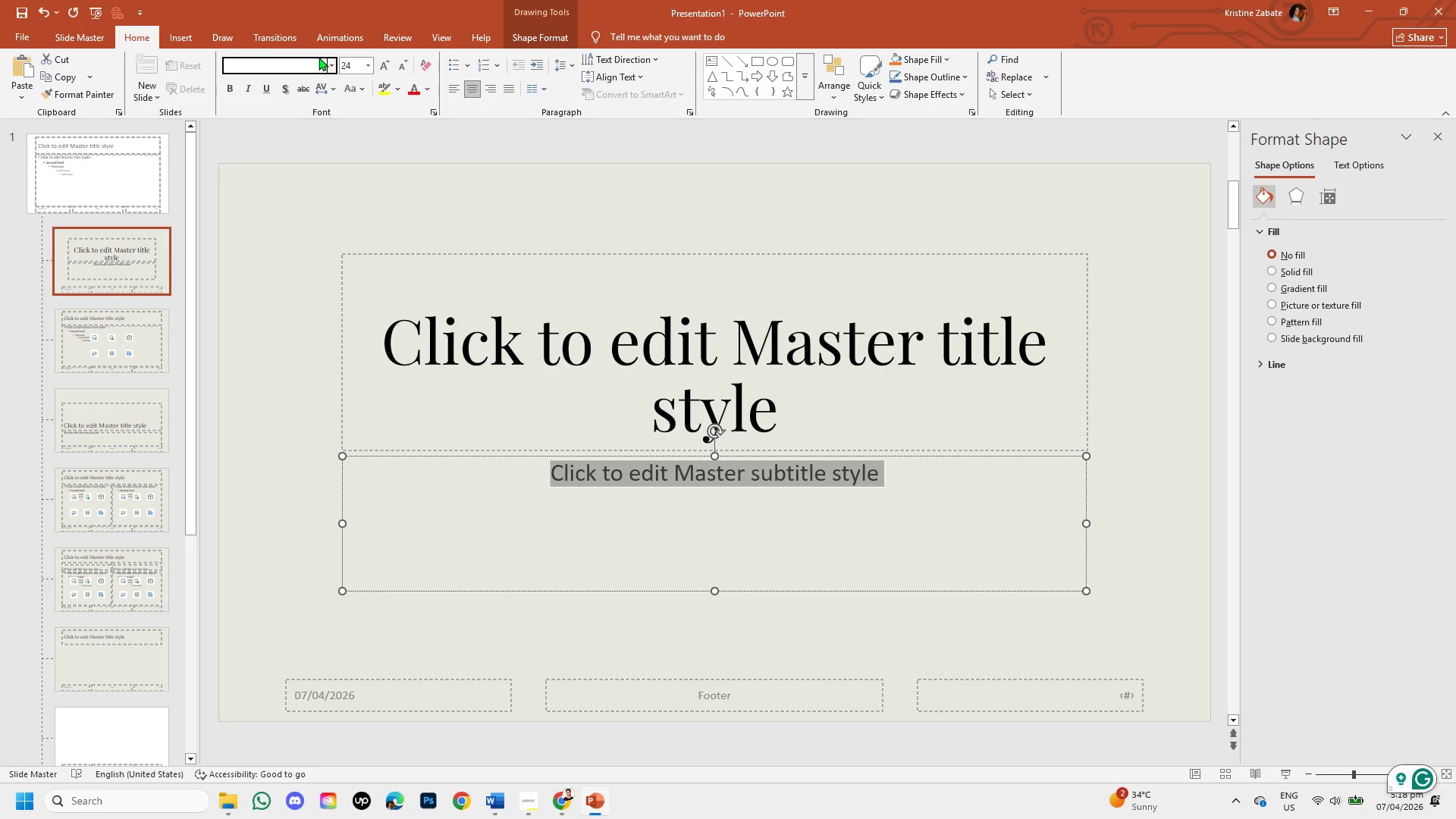 
hold_key(key=C, duration=0.34)
 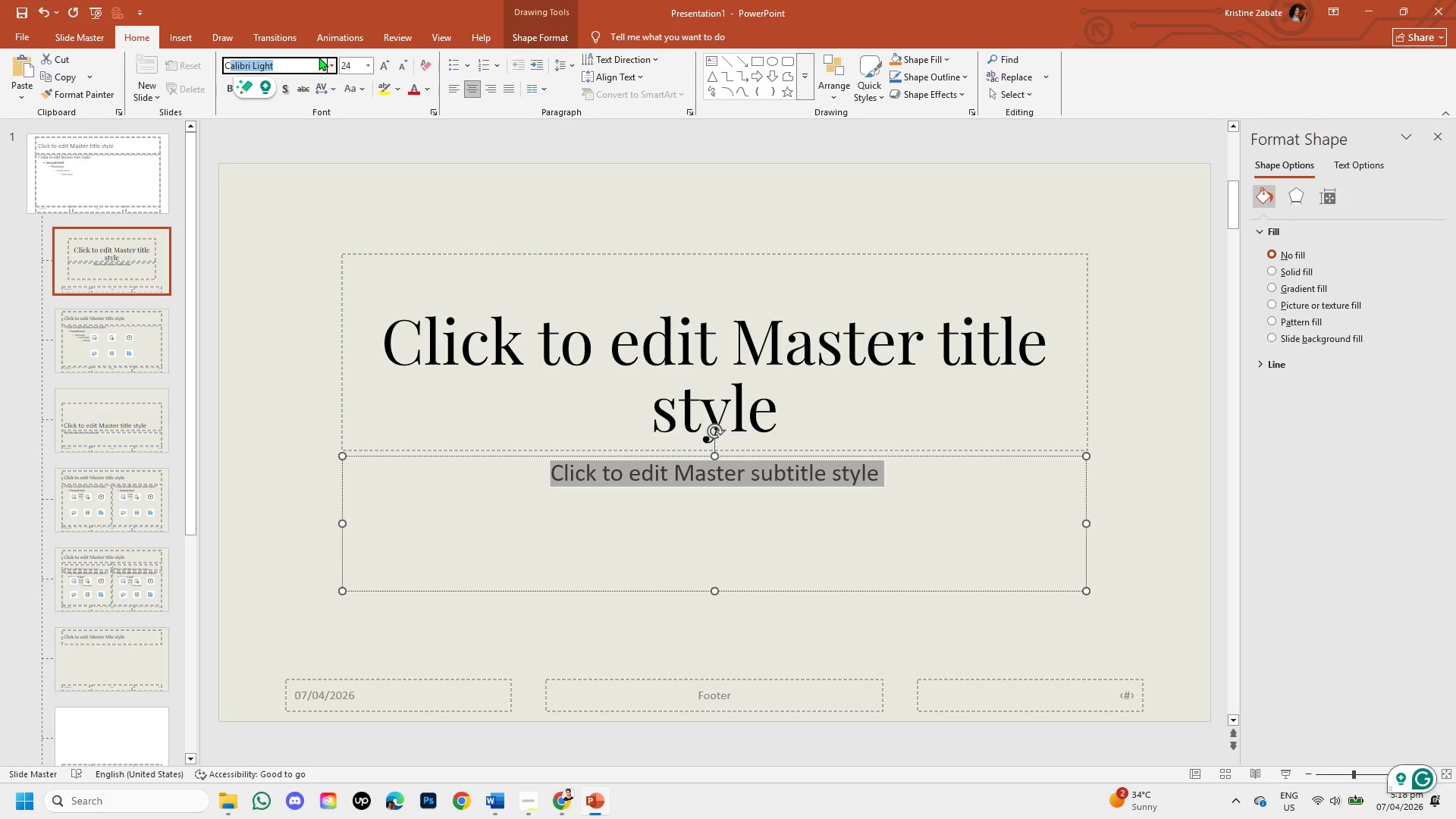 
key(A)
 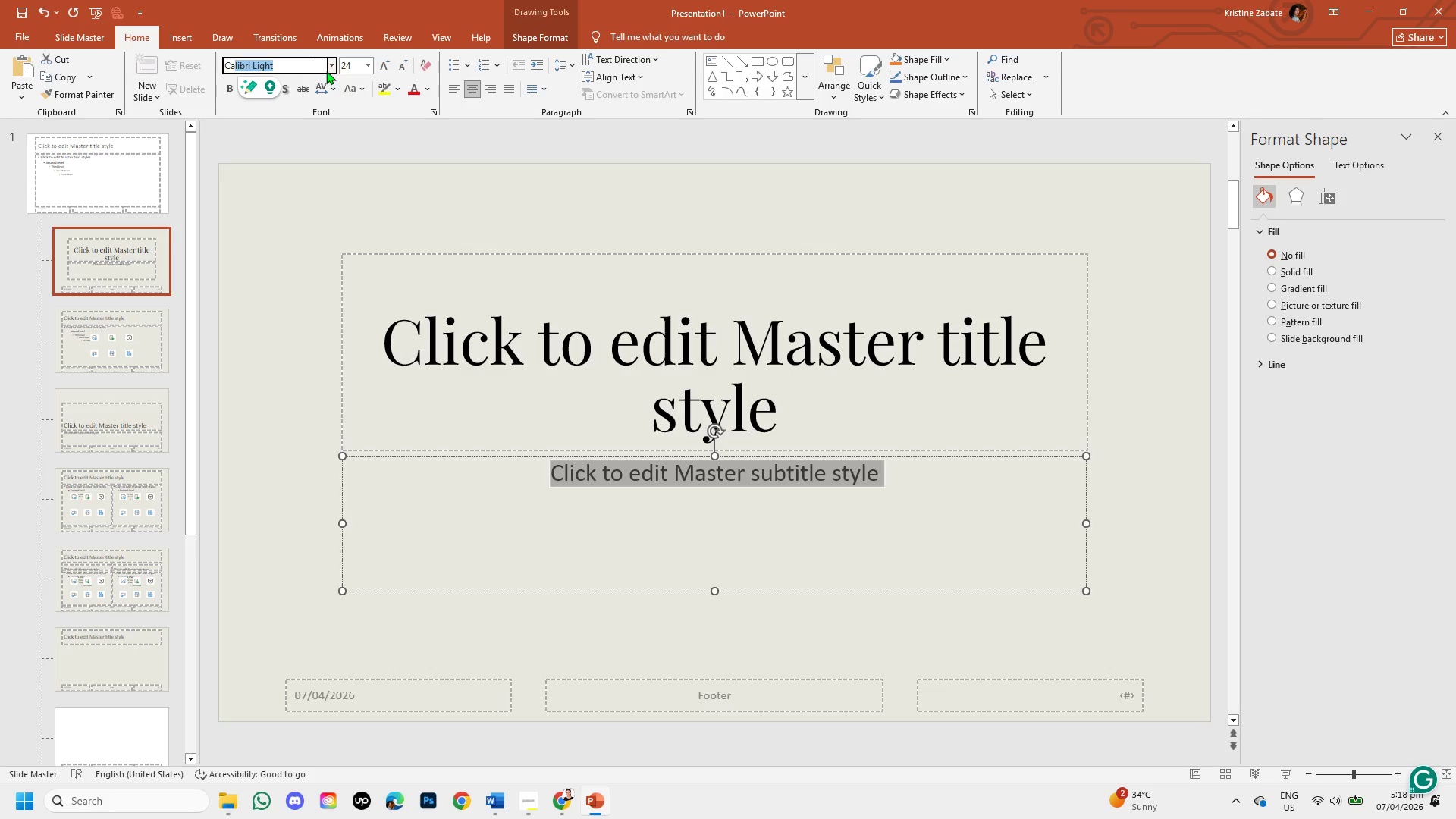 
left_click([330, 64])
 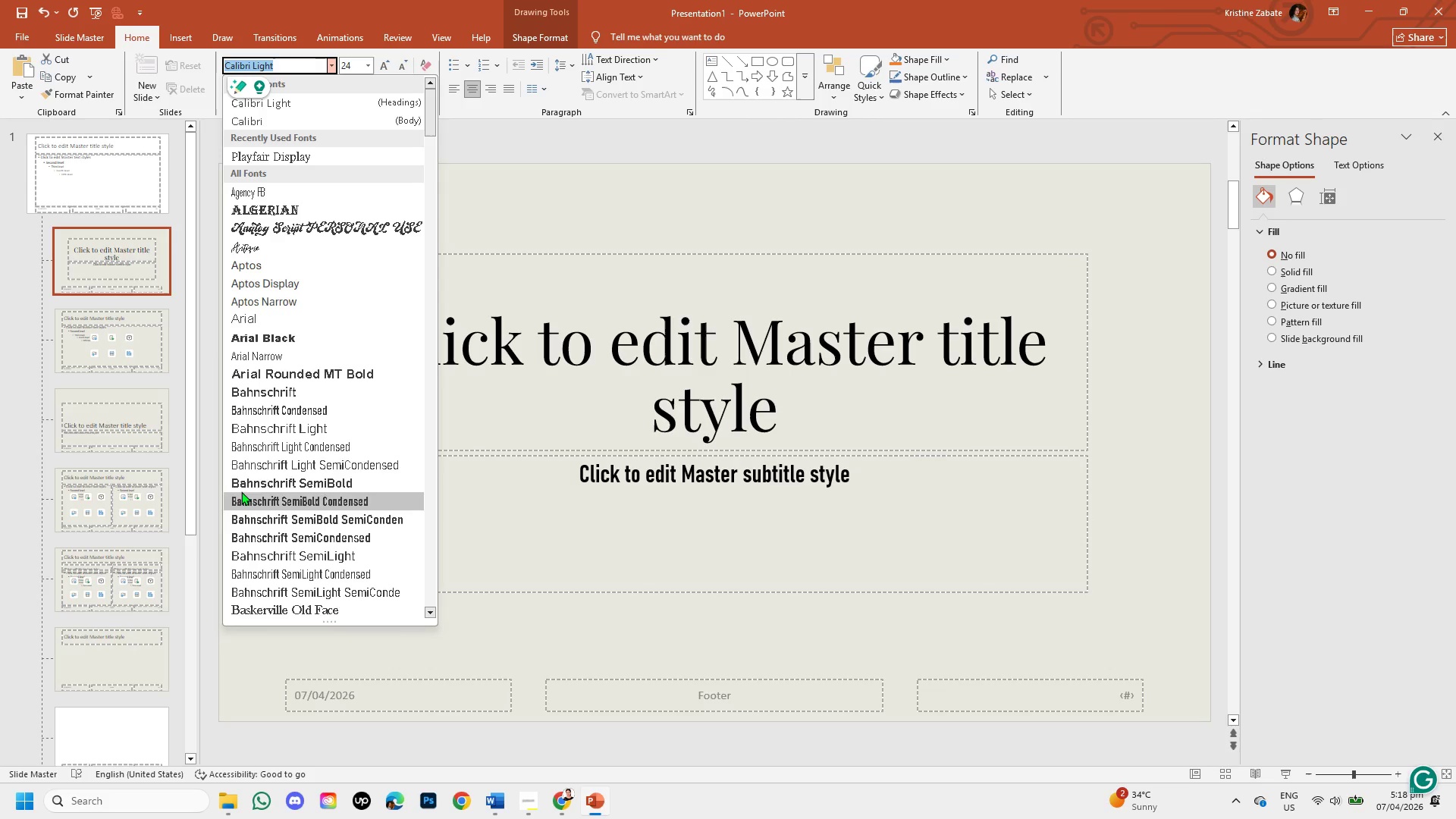 
mouse_move([306, 424])
 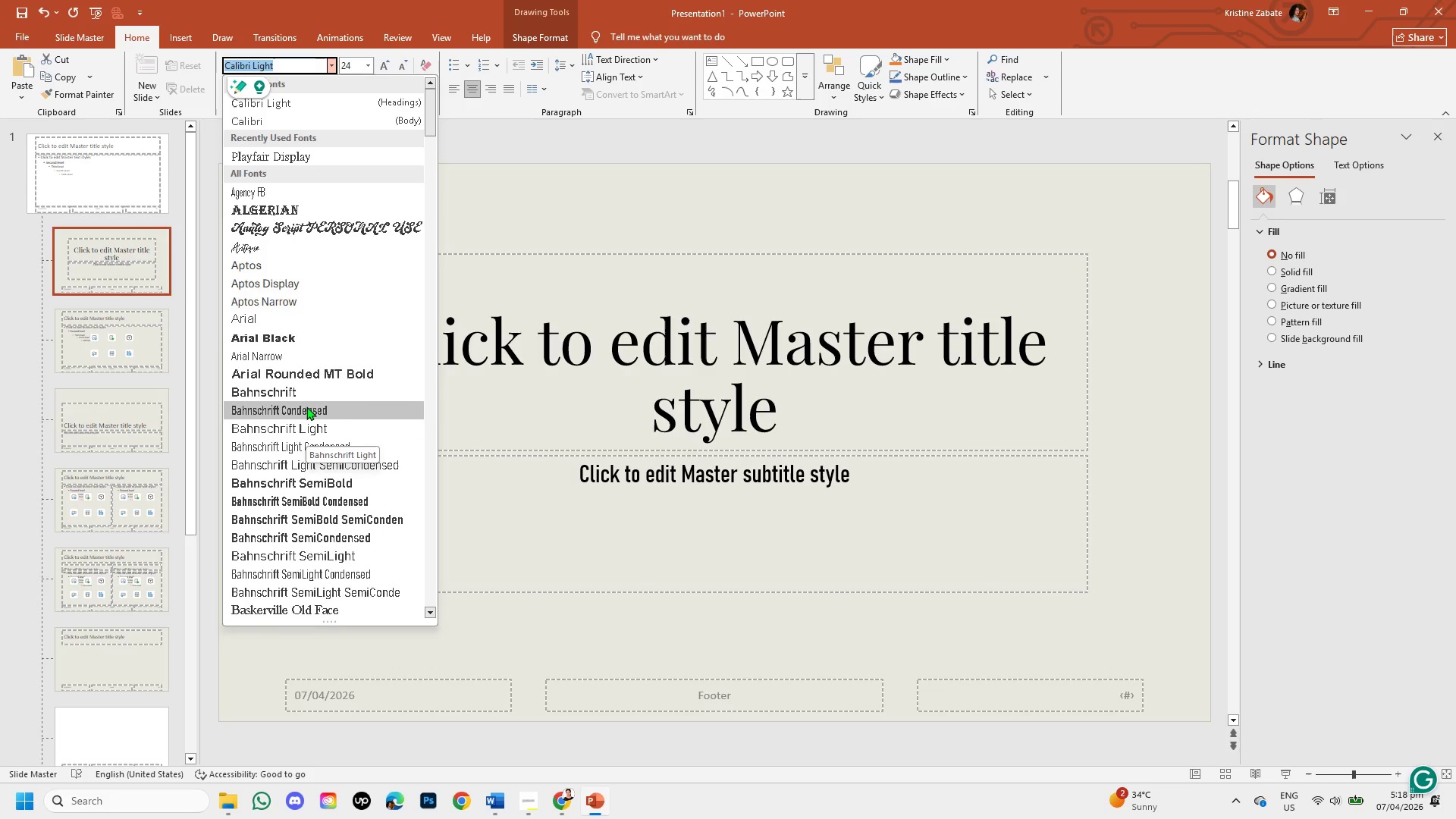 
scroll: coordinate [299, 419], scroll_direction: down, amount: 4.0
 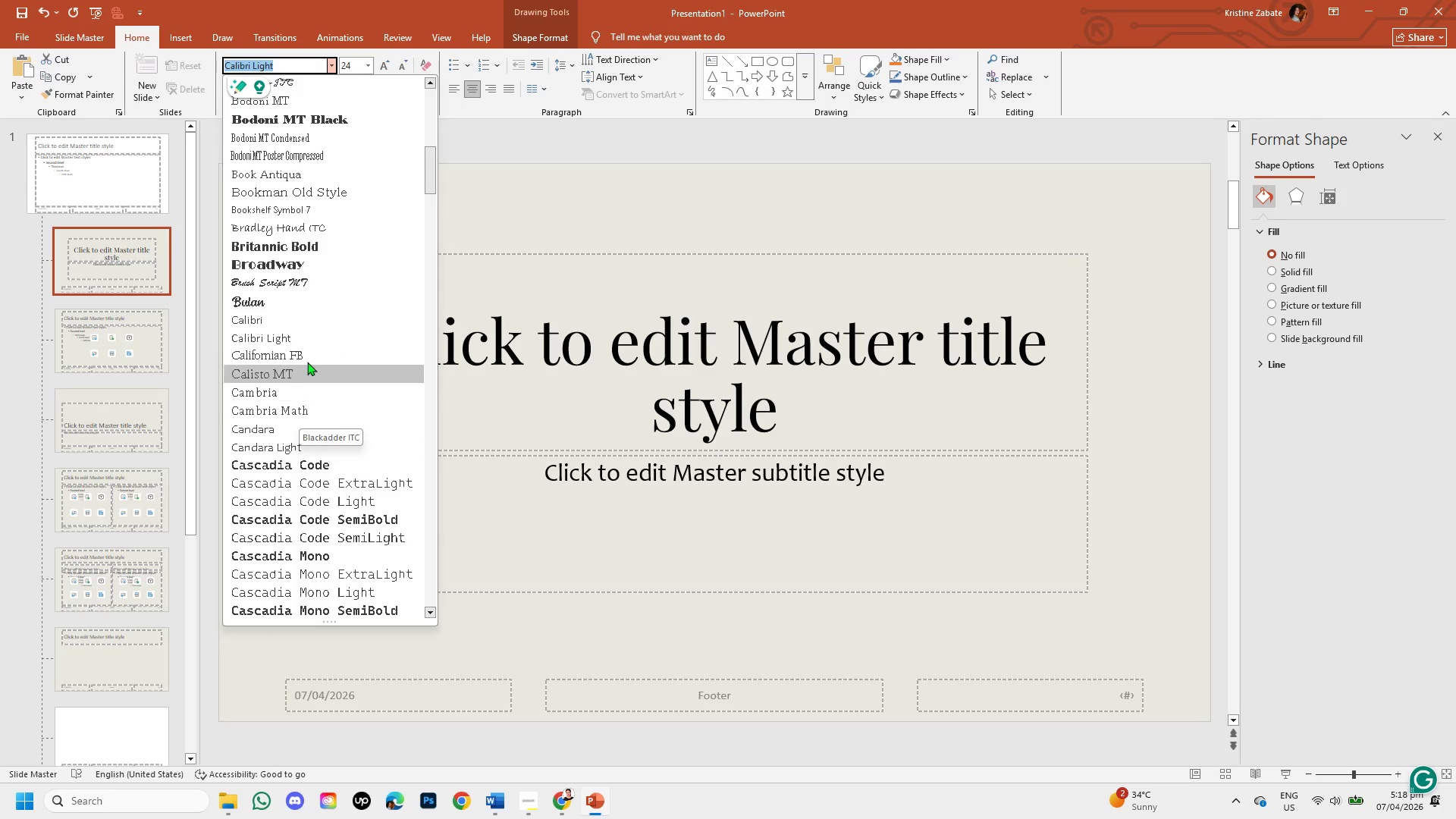 
mouse_move([297, 338])
 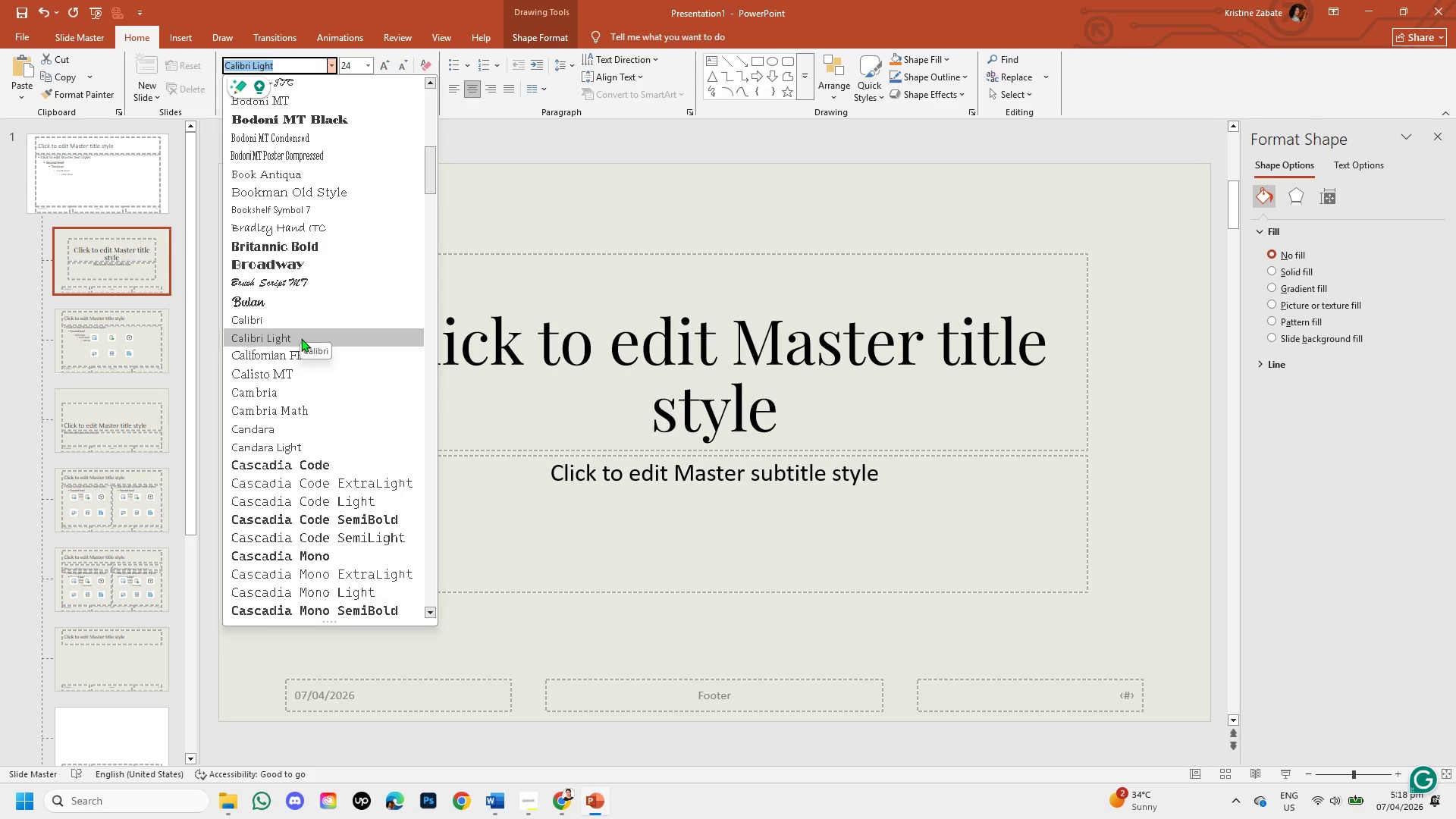 
wait(8.73)
 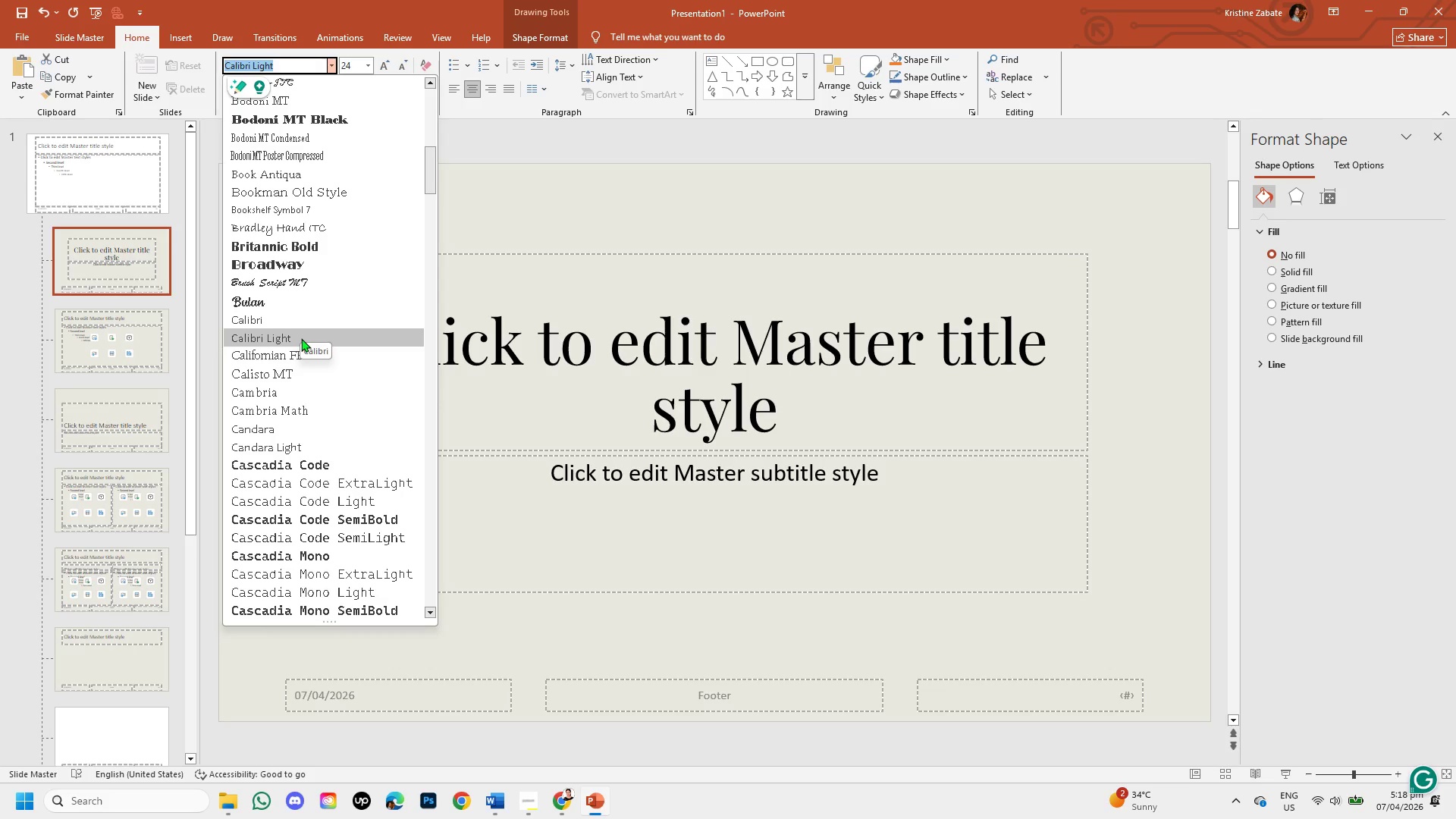 
key(Backspace)
type(LATO)
 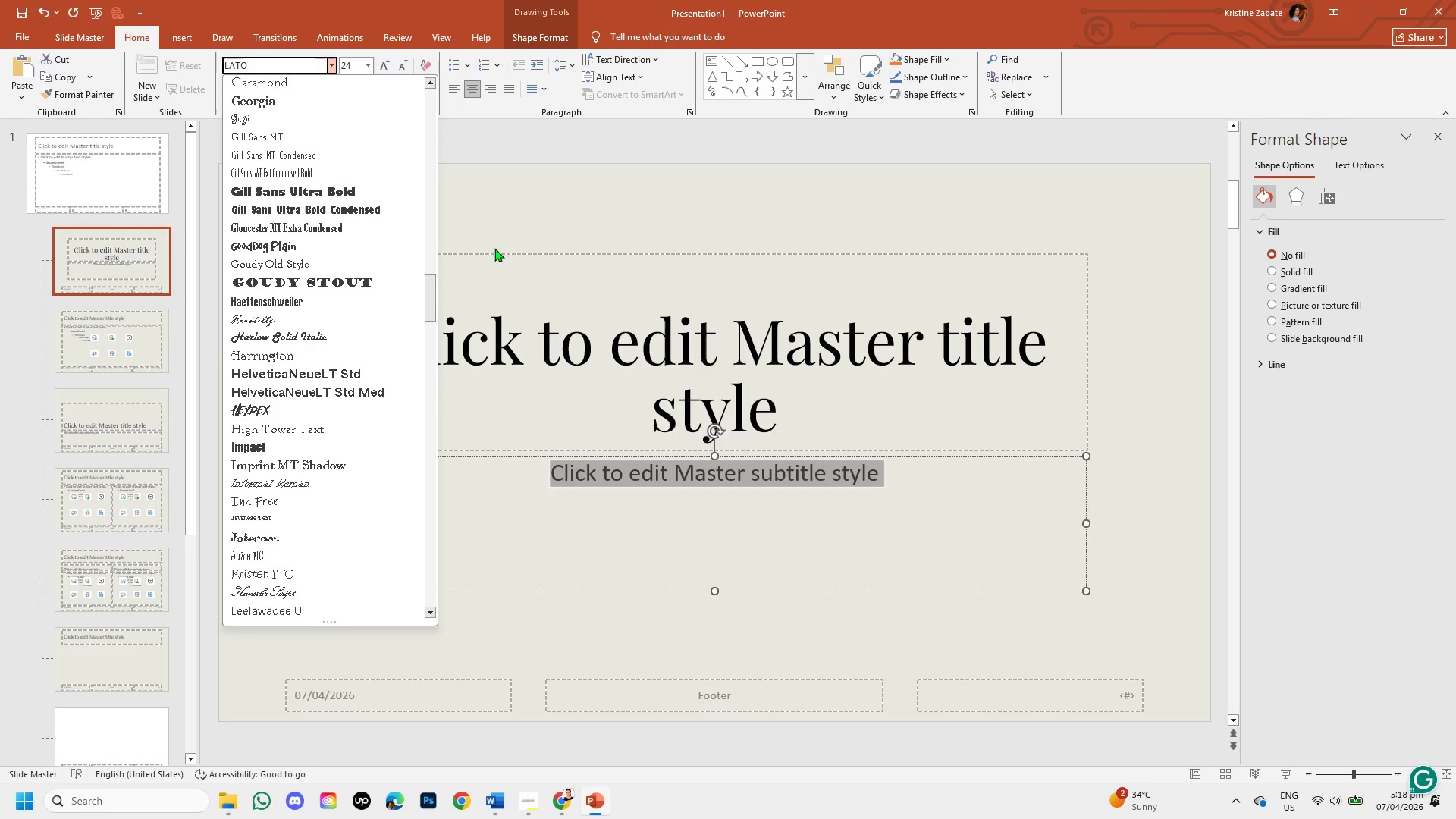 
key(Enter)
 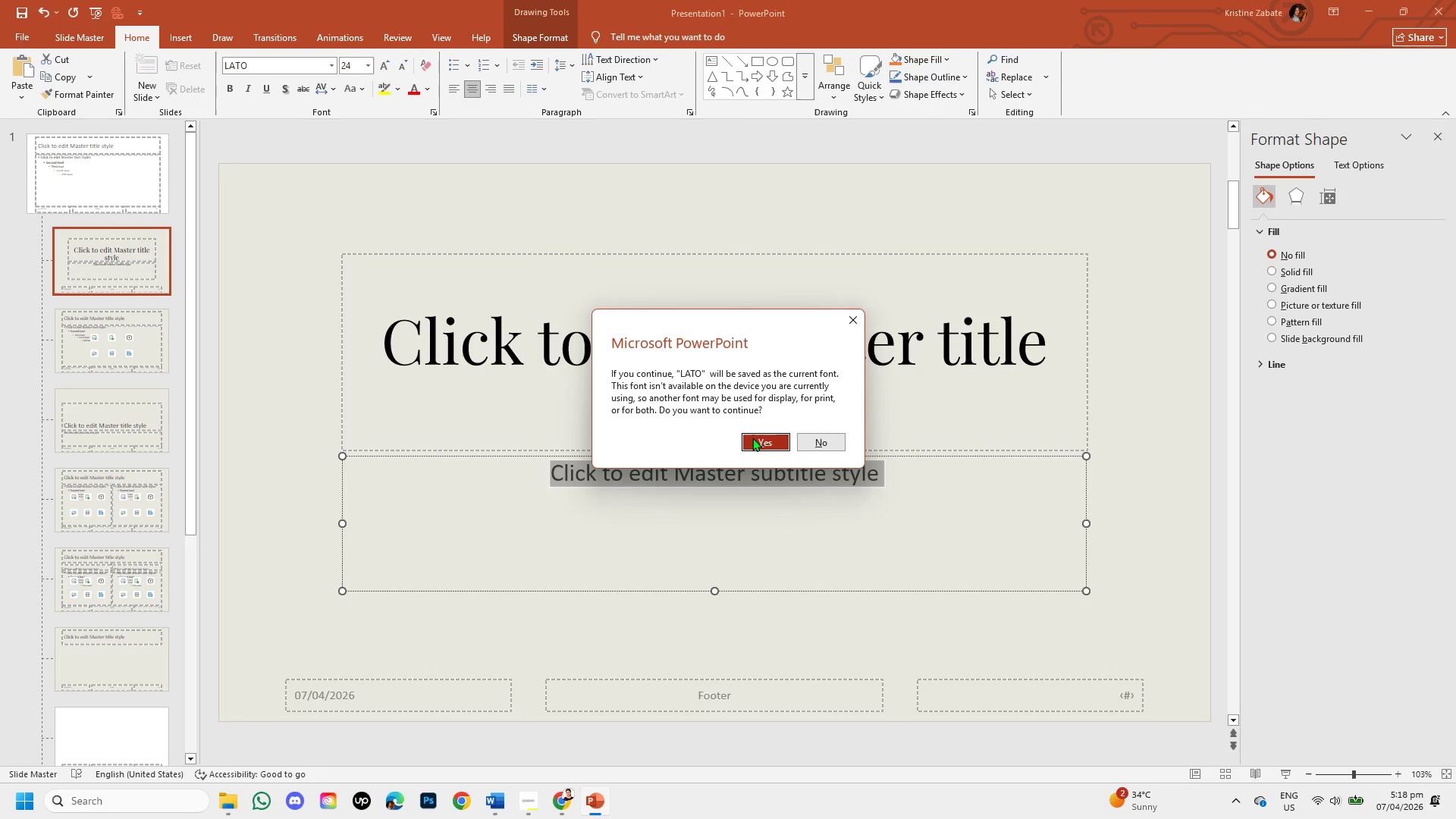 
left_click([760, 443])
 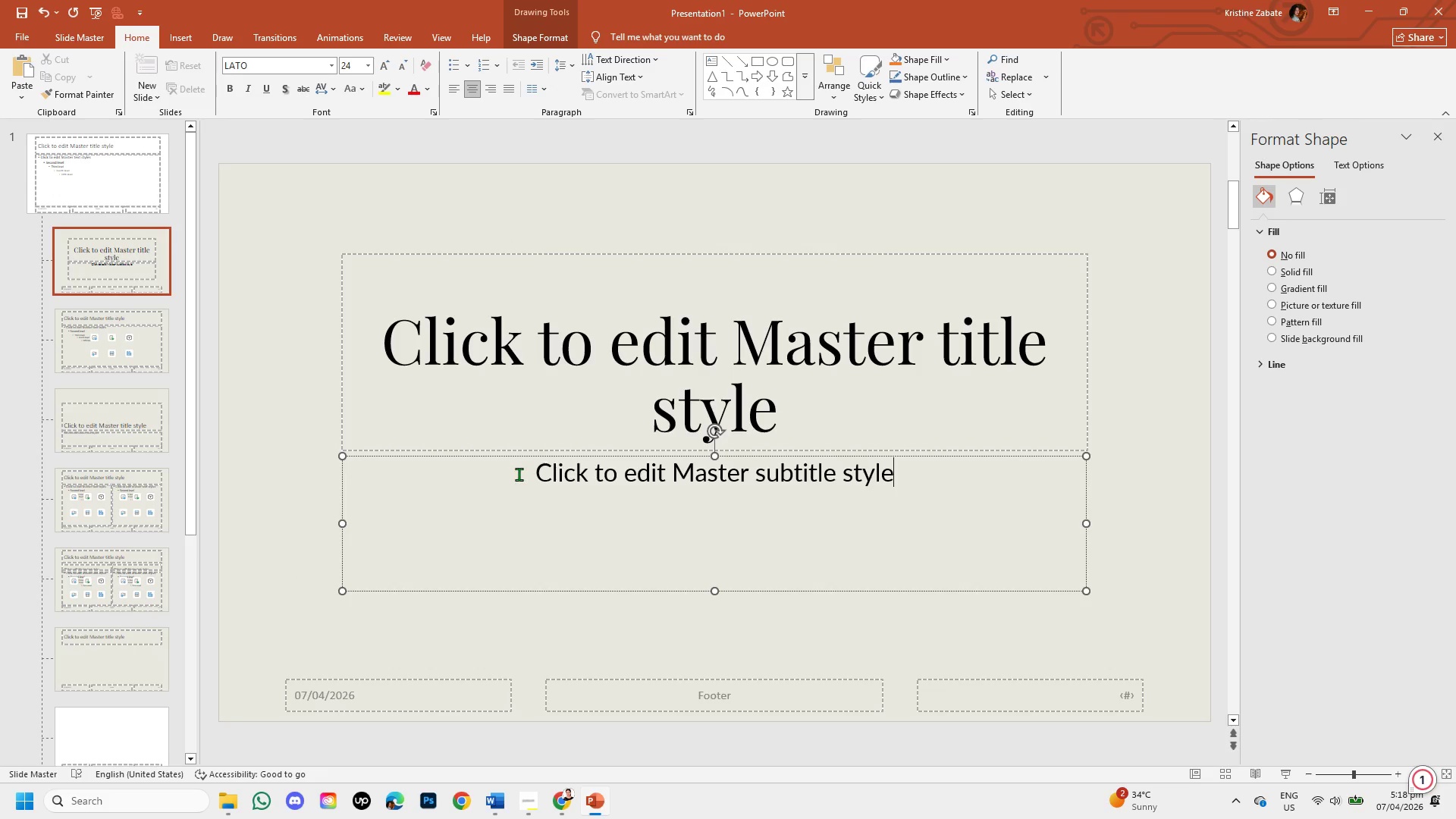 
left_click_drag(start_coordinate=[527, 474], to_coordinate=[899, 485])
 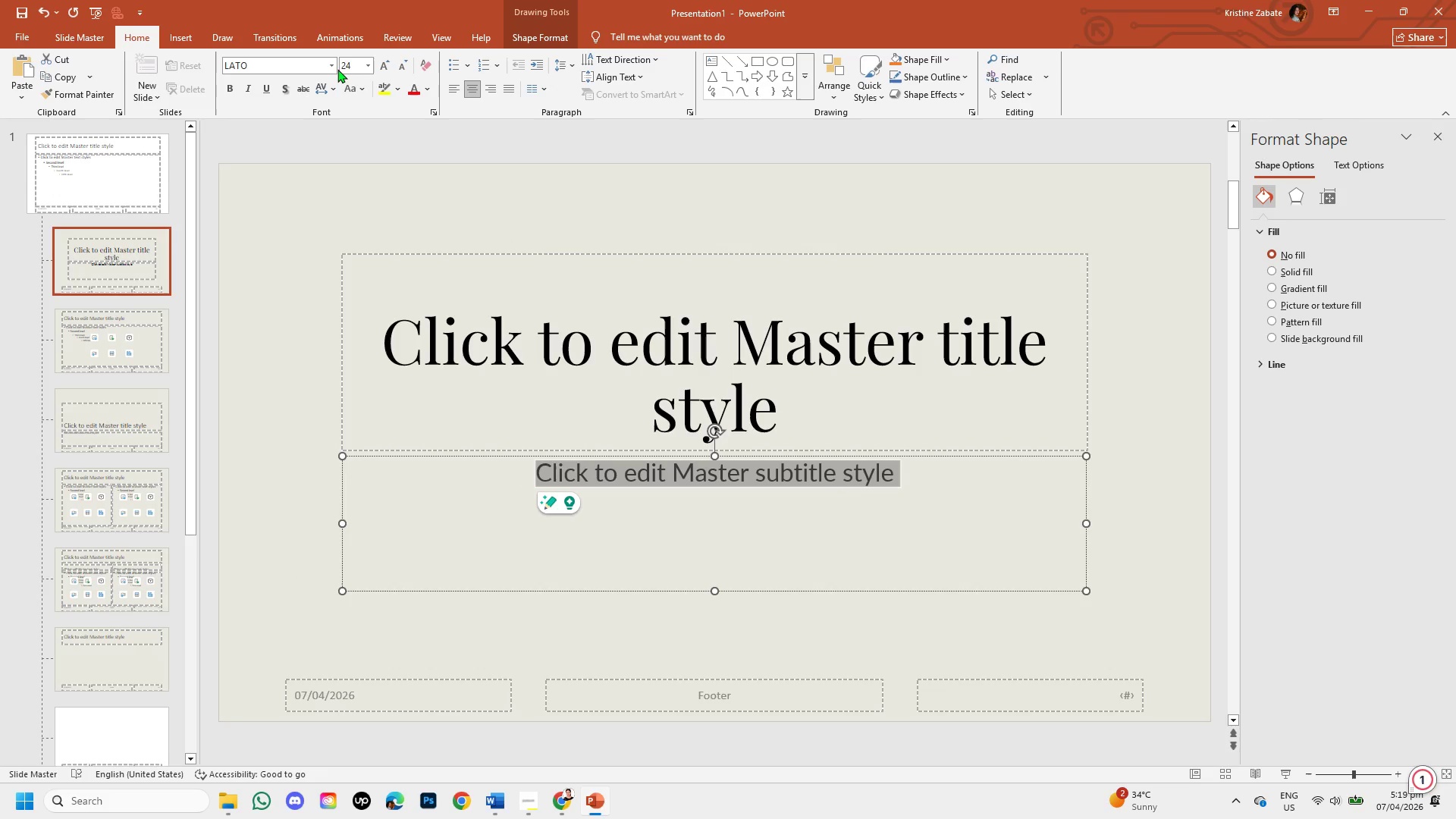 
left_click([328, 67])
 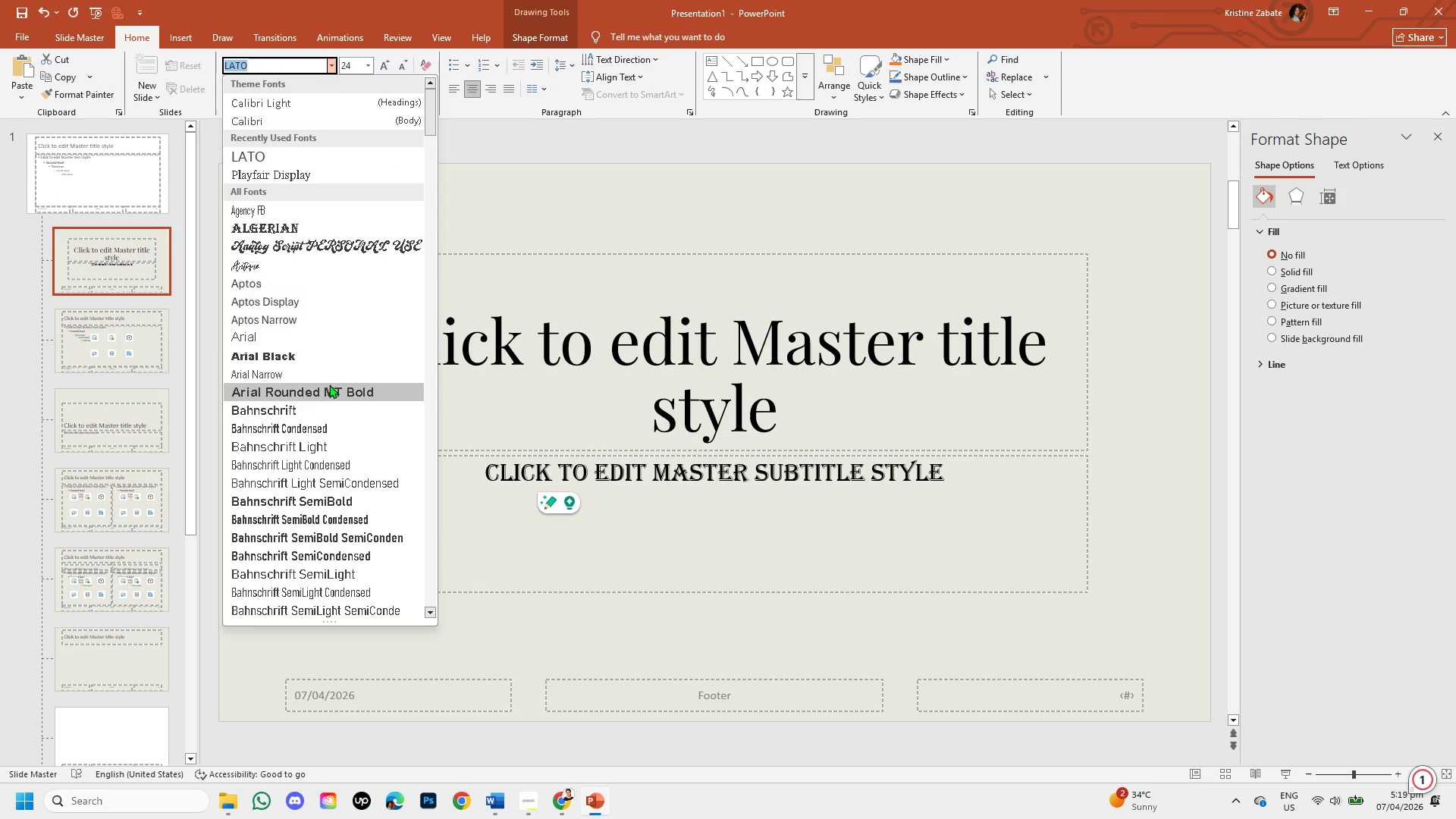 
scroll: coordinate [330, 439], scroll_direction: down, amount: 5.0
 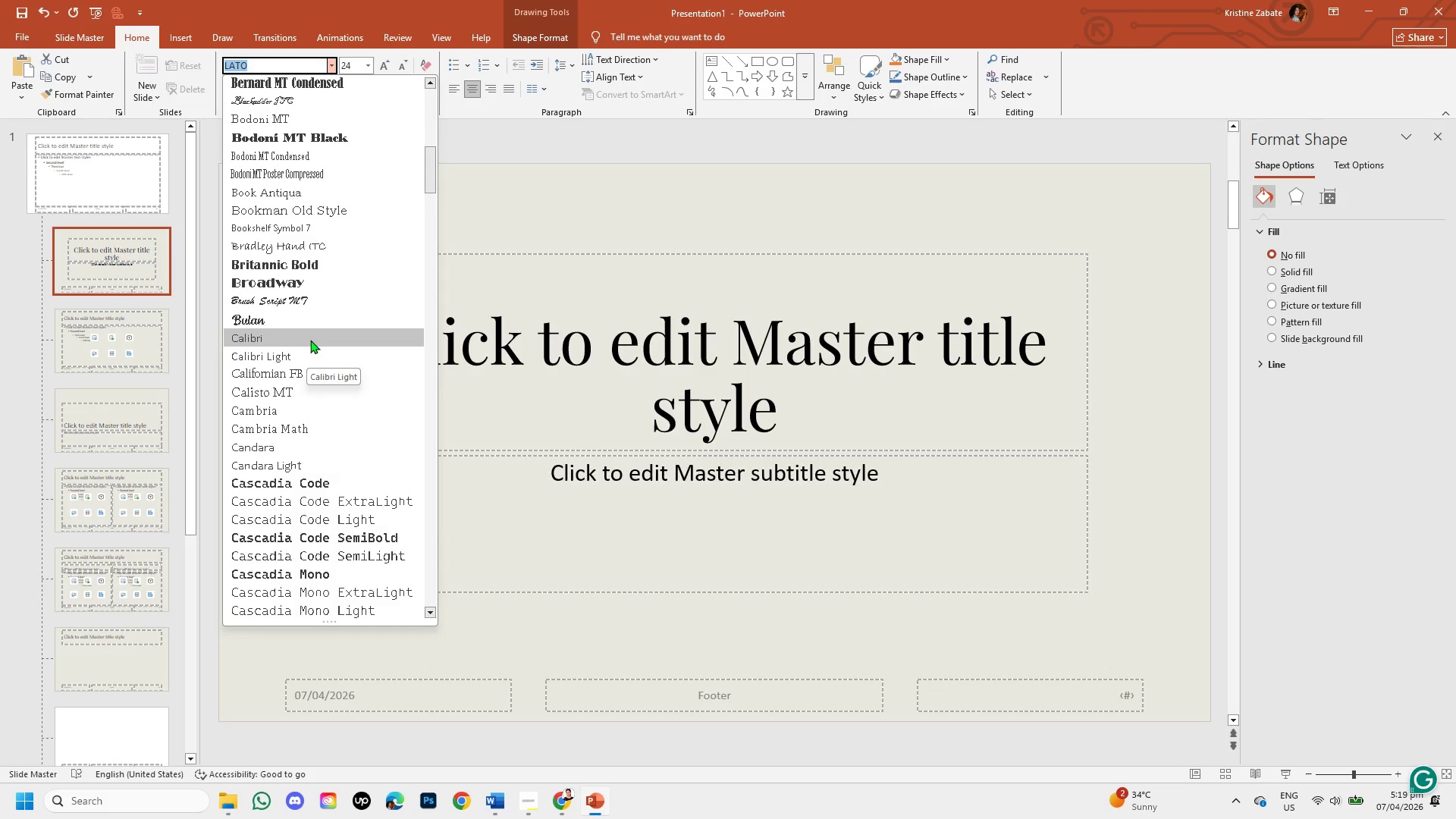 
left_click([310, 340])
 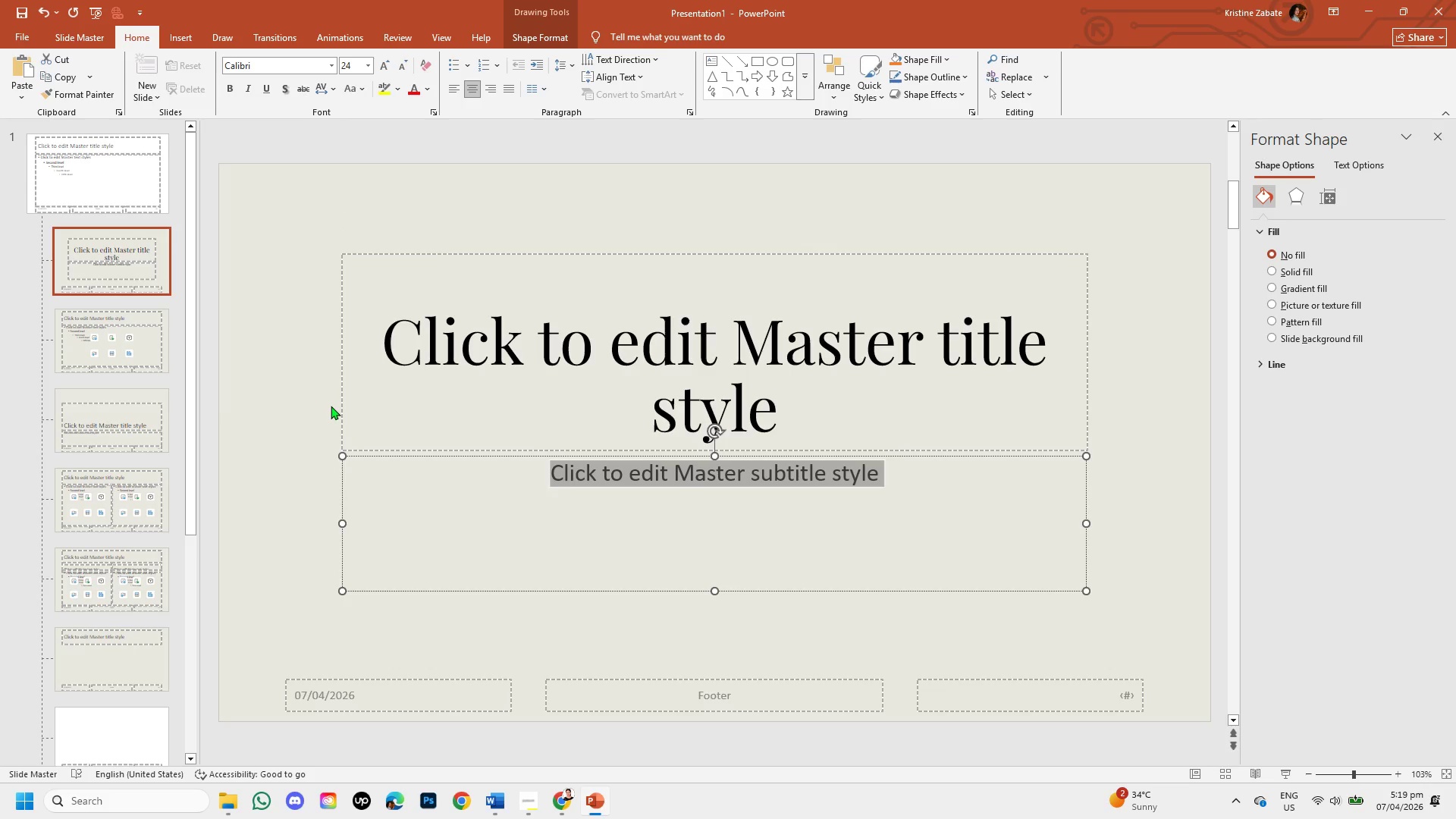 
left_click([309, 394])
 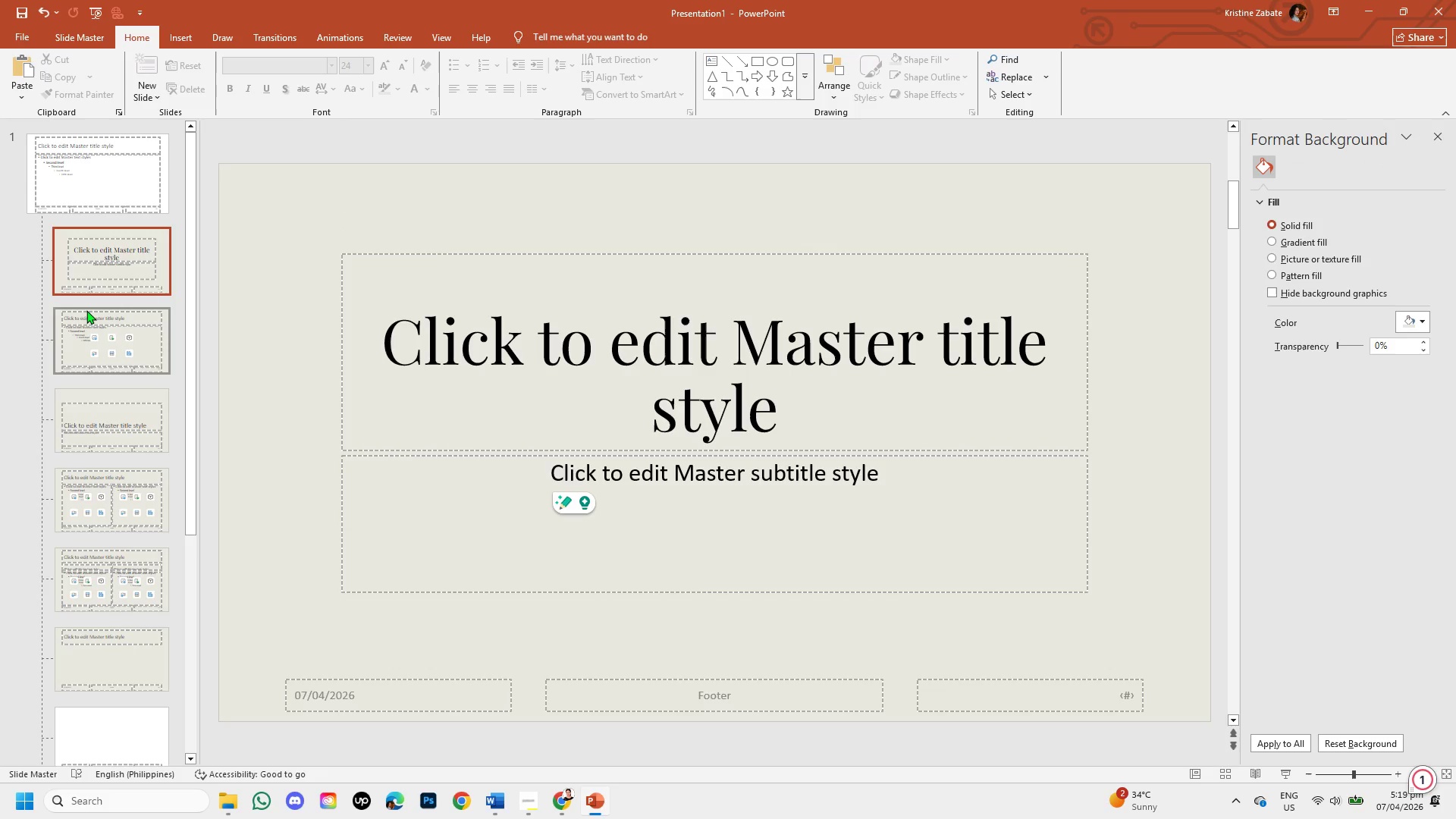 
left_click([84, 310])
 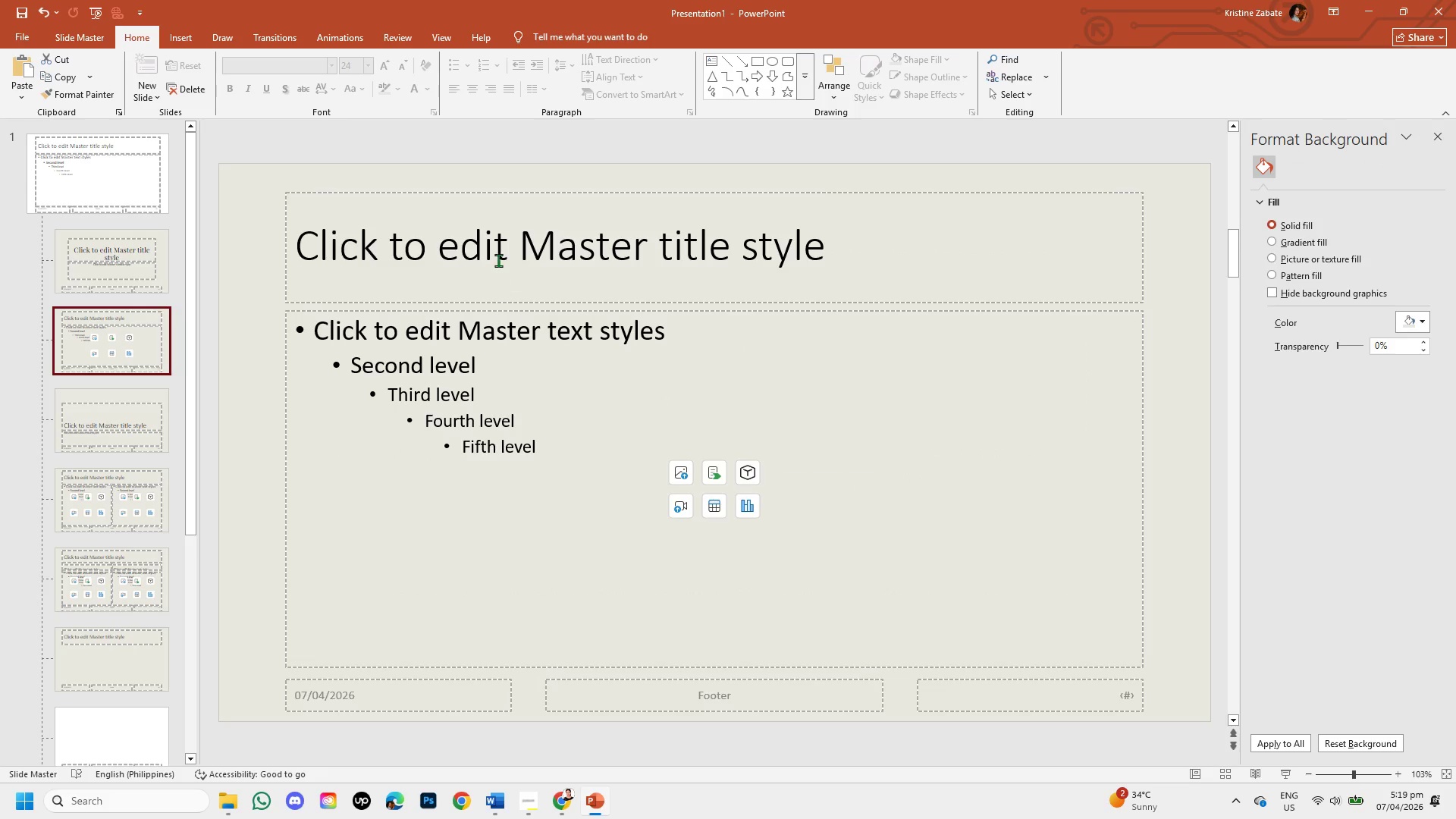 
left_click([498, 256])
 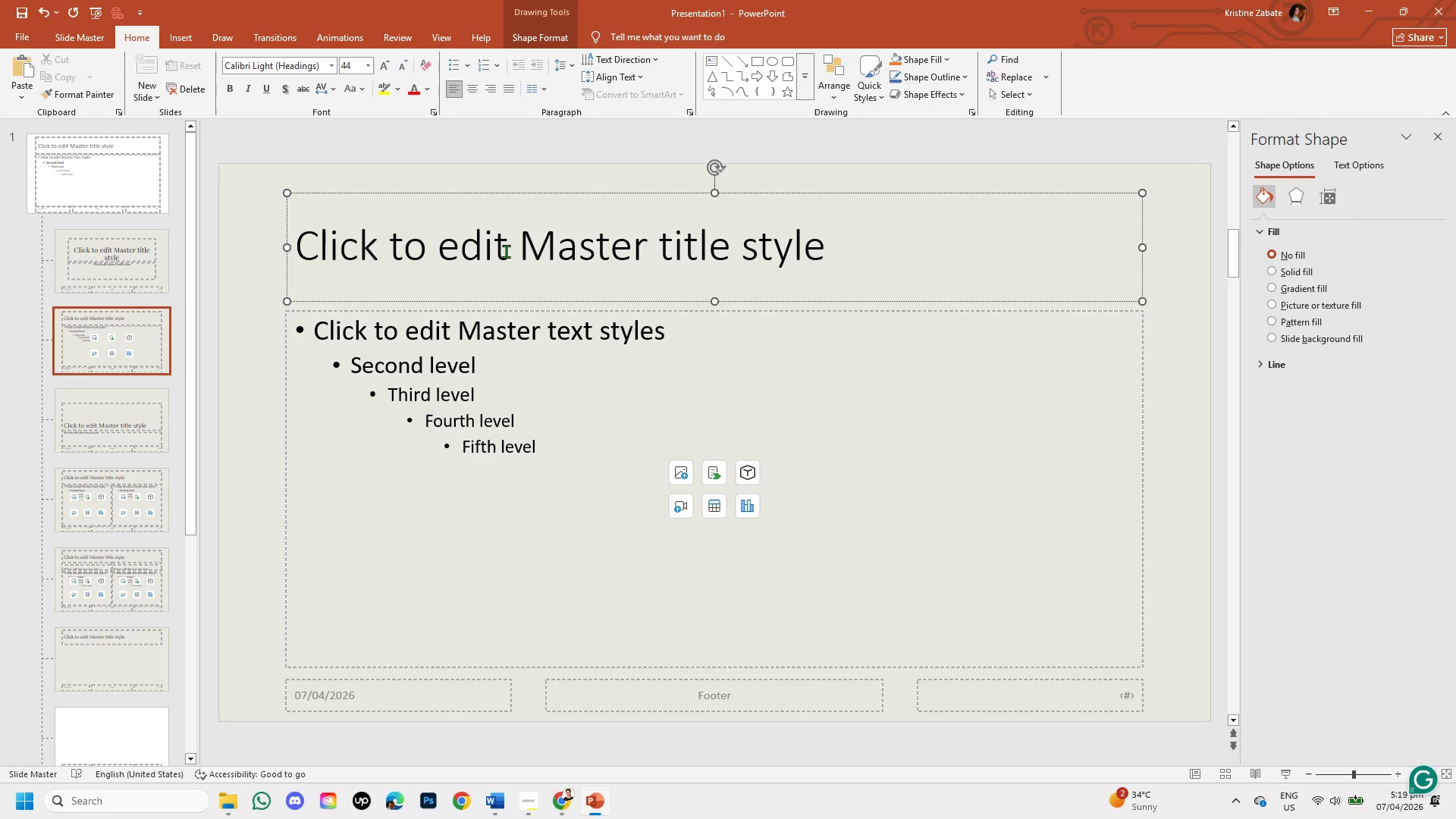 
left_click([504, 251])
 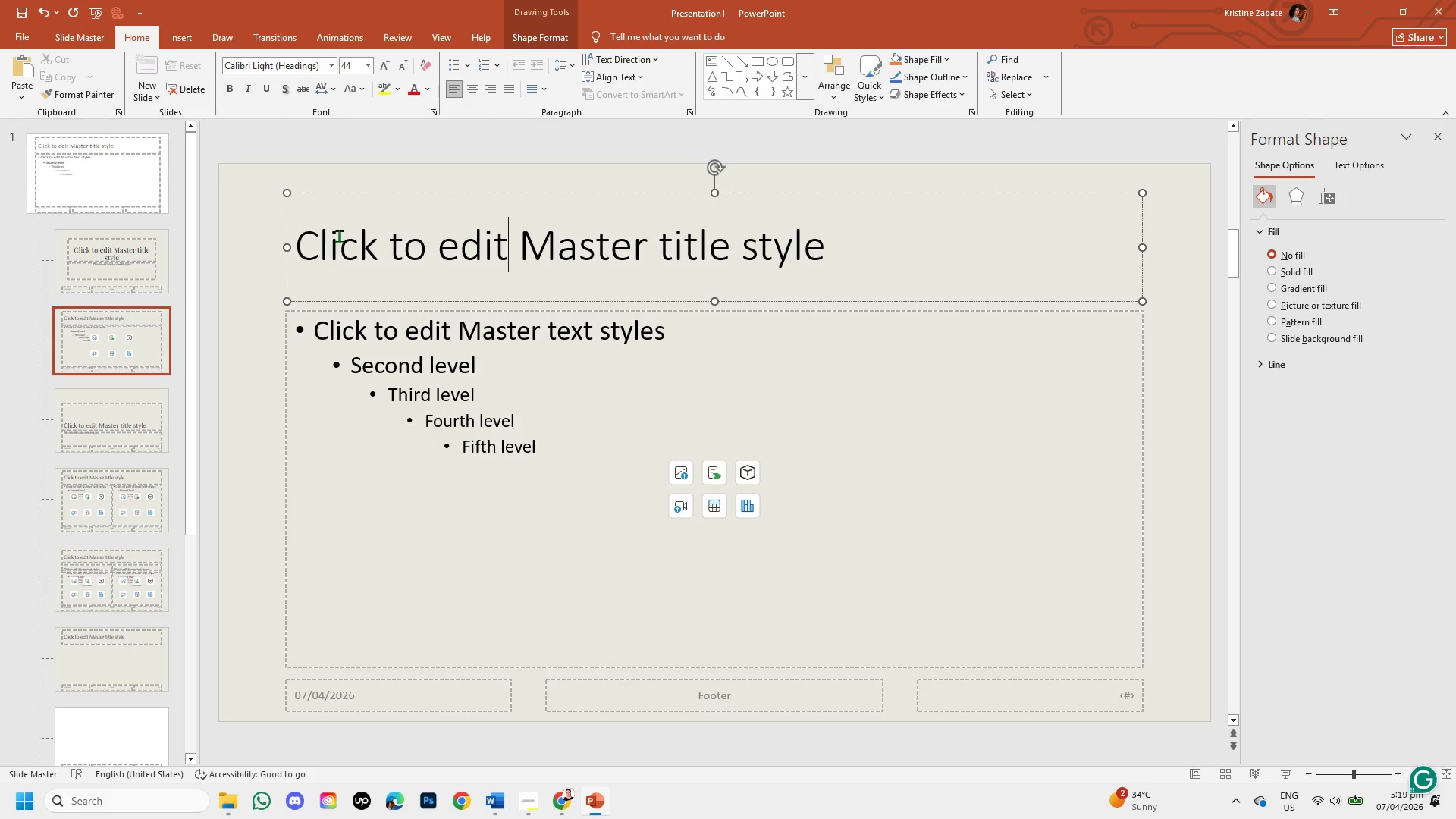 
wait(6.09)
 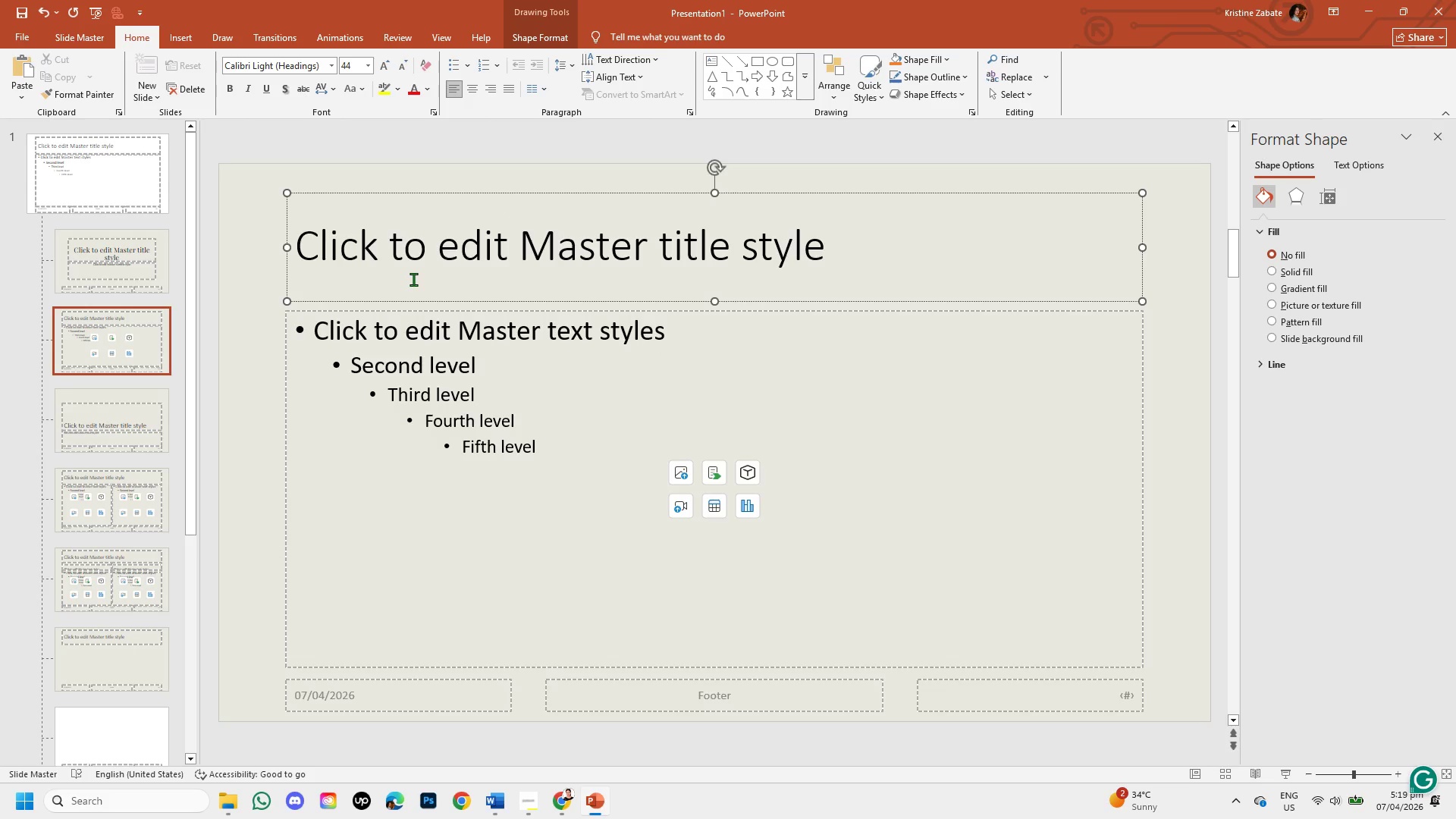 
left_click([99, 36])
 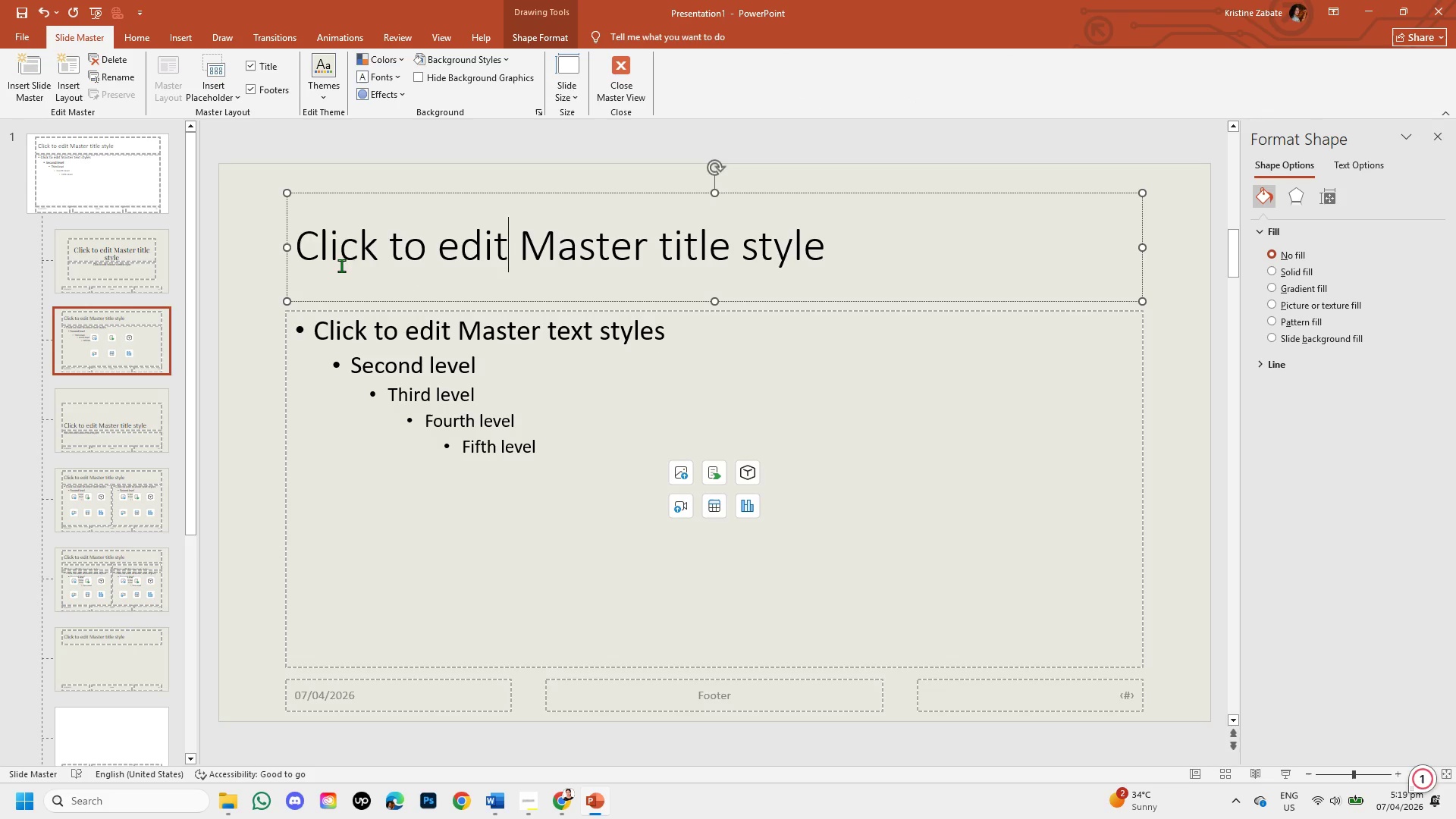 
left_click([331, 255])
 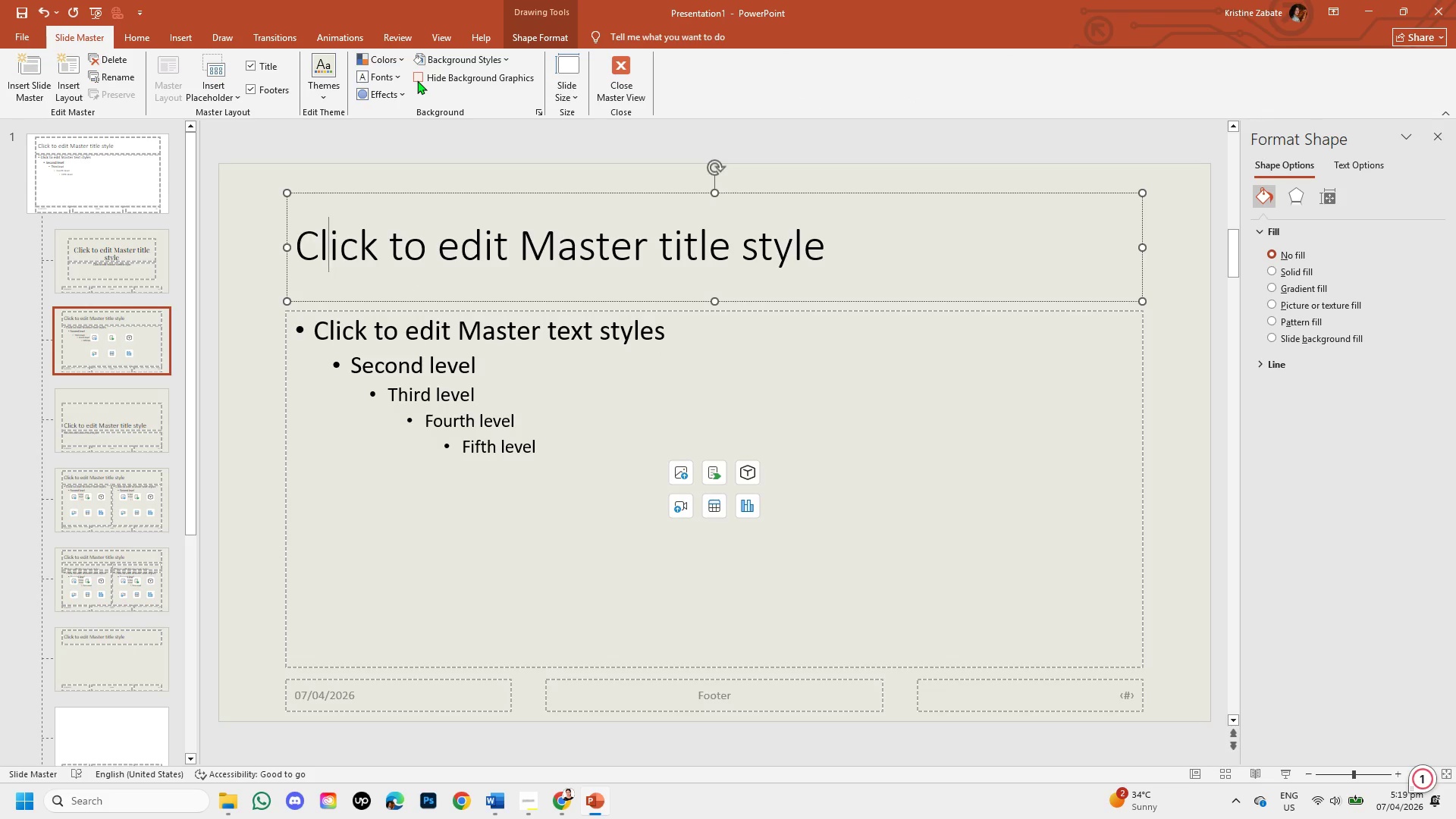 
left_click([395, 79])
 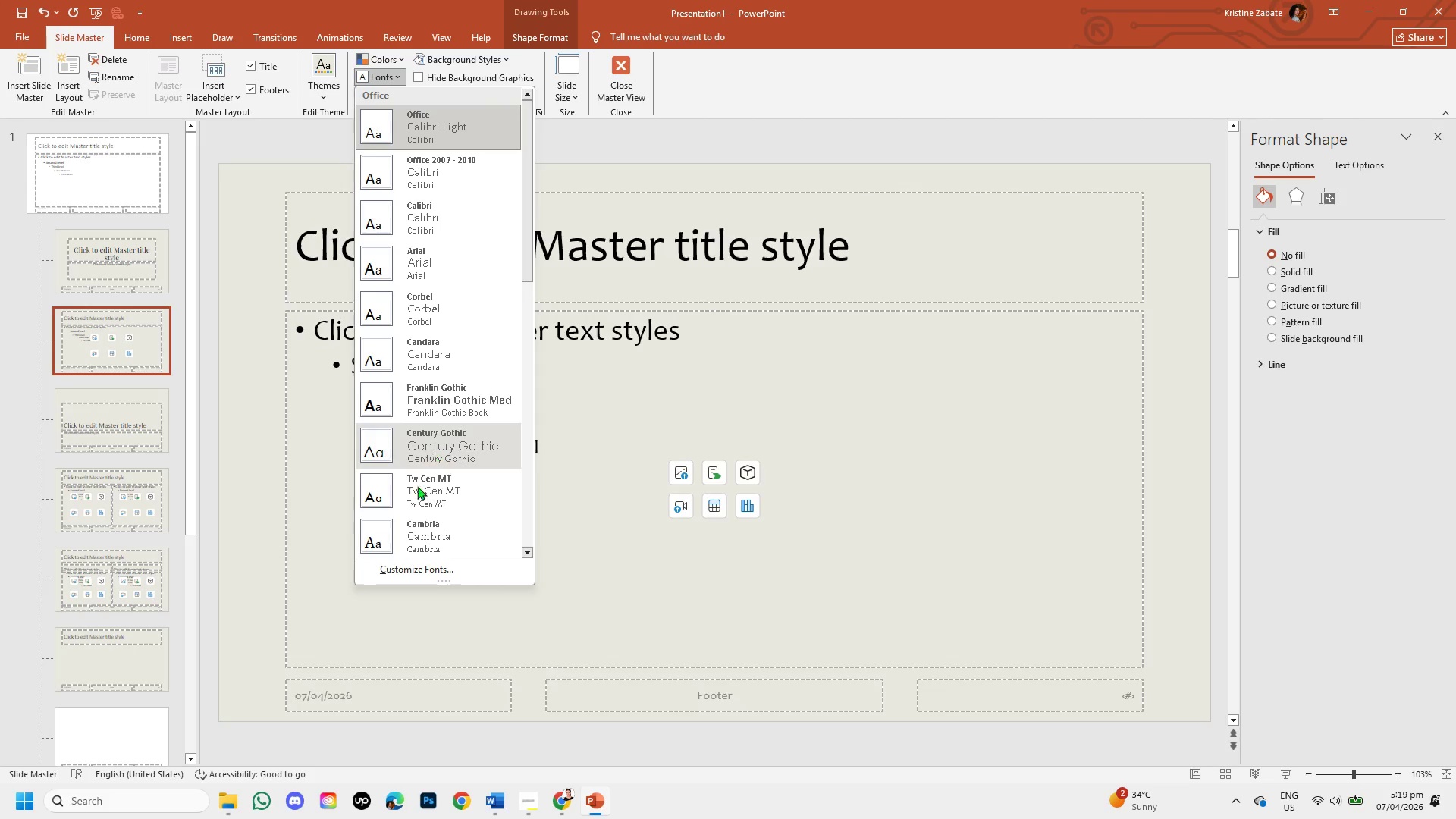 
left_click([422, 566])
 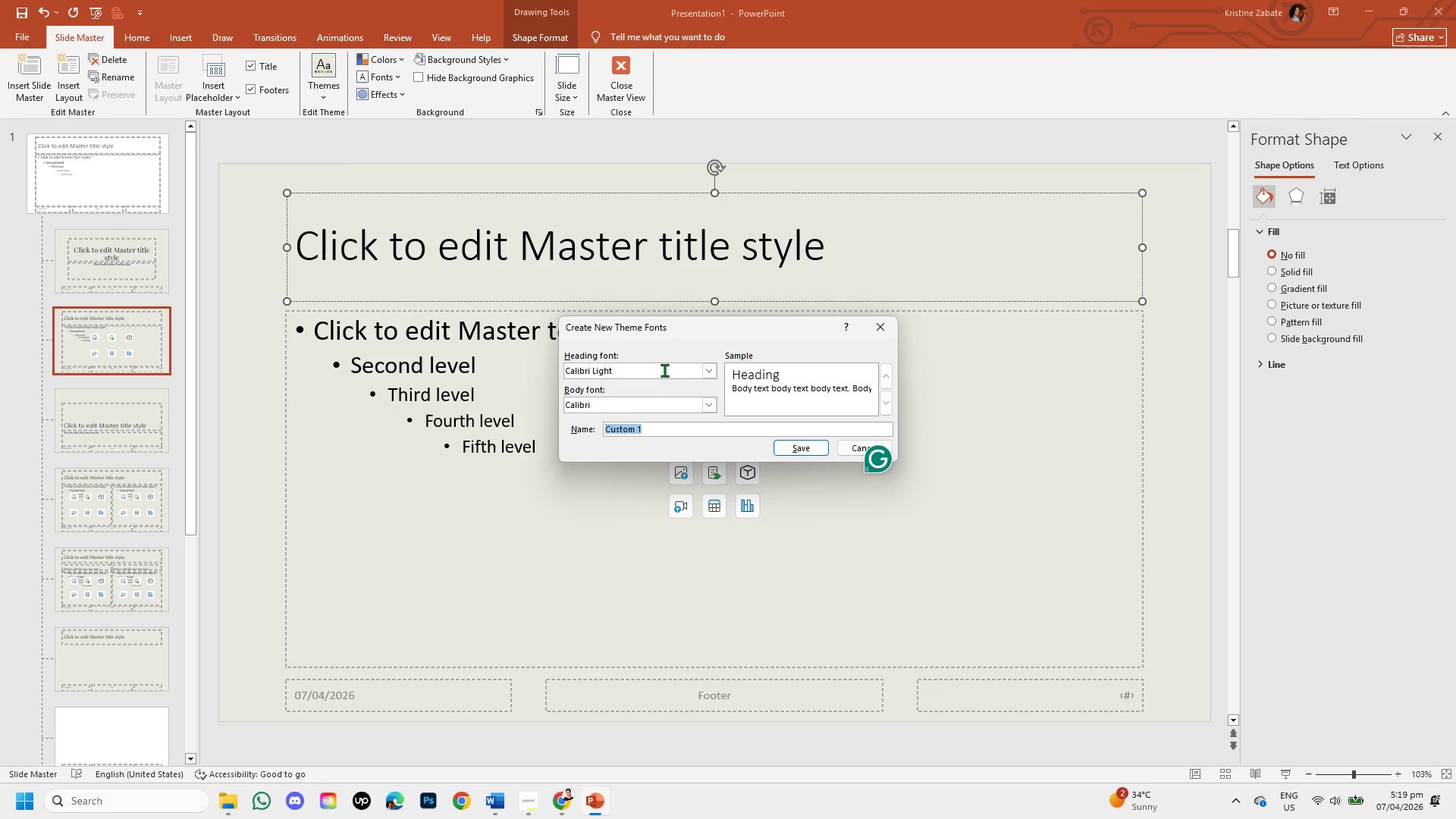 
wait(5.03)
 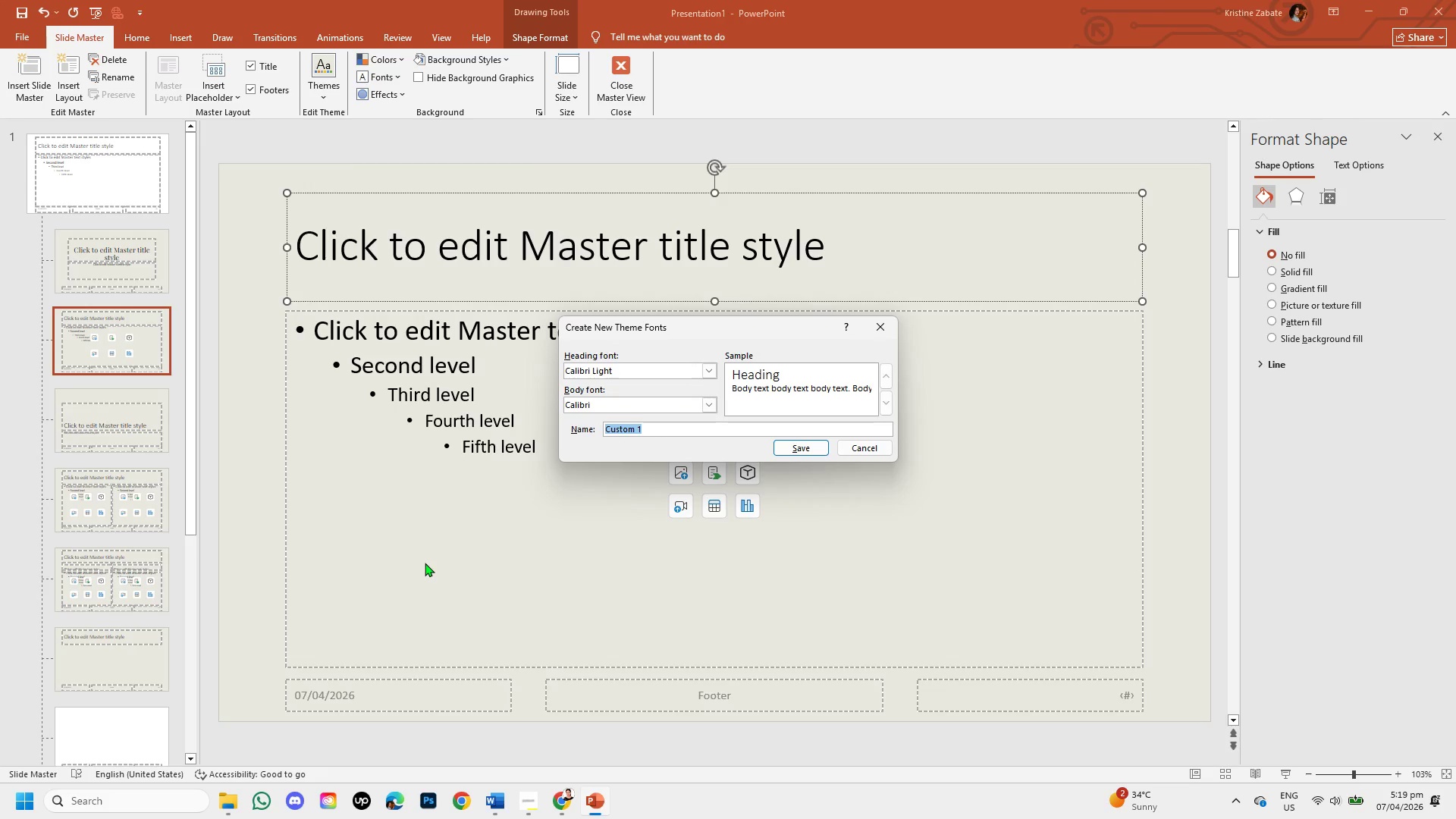 
left_click_drag(start_coordinate=[643, 369], to_coordinate=[310, 334])
 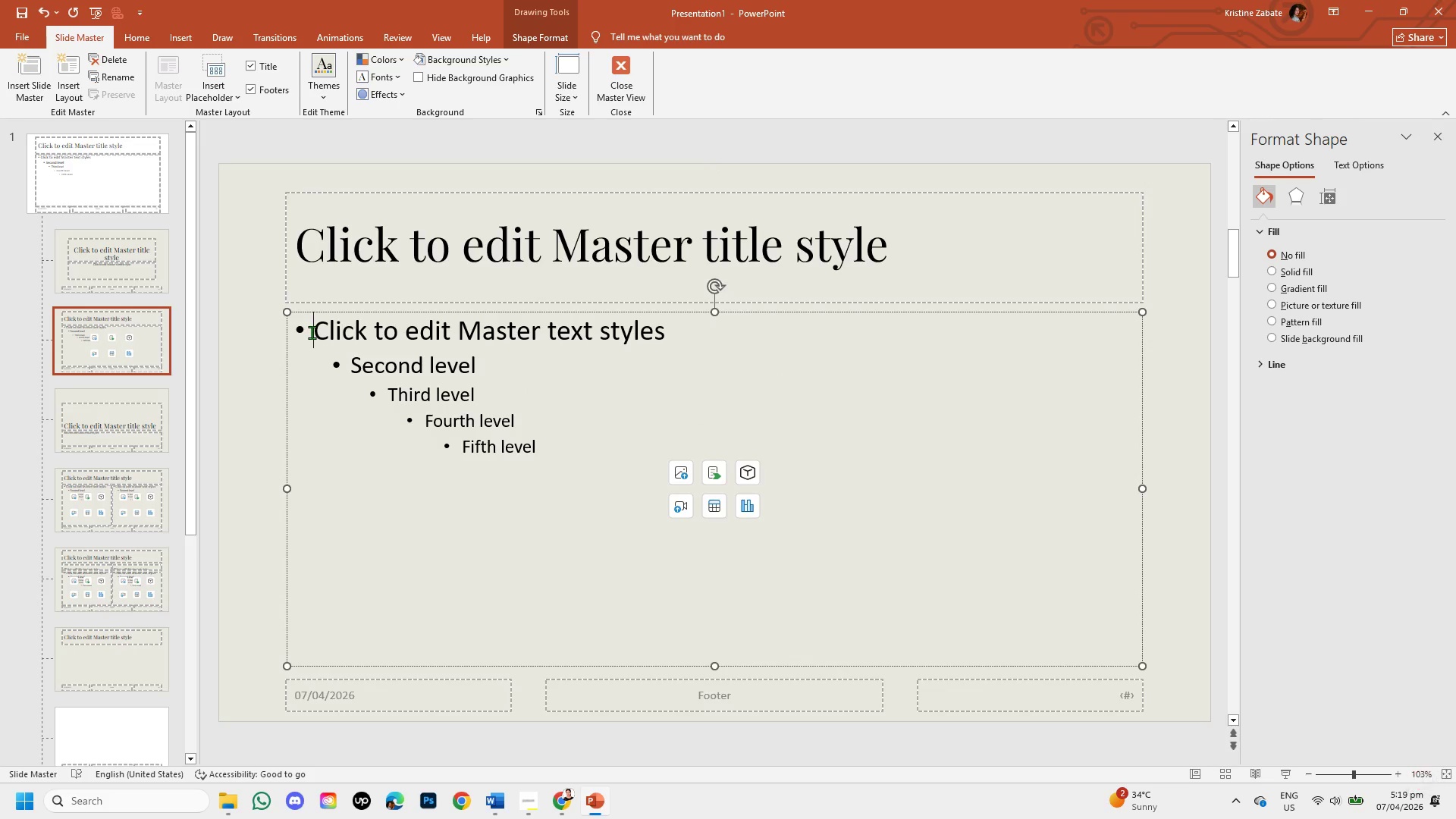 
key(Backspace)
type(PLAYF)
 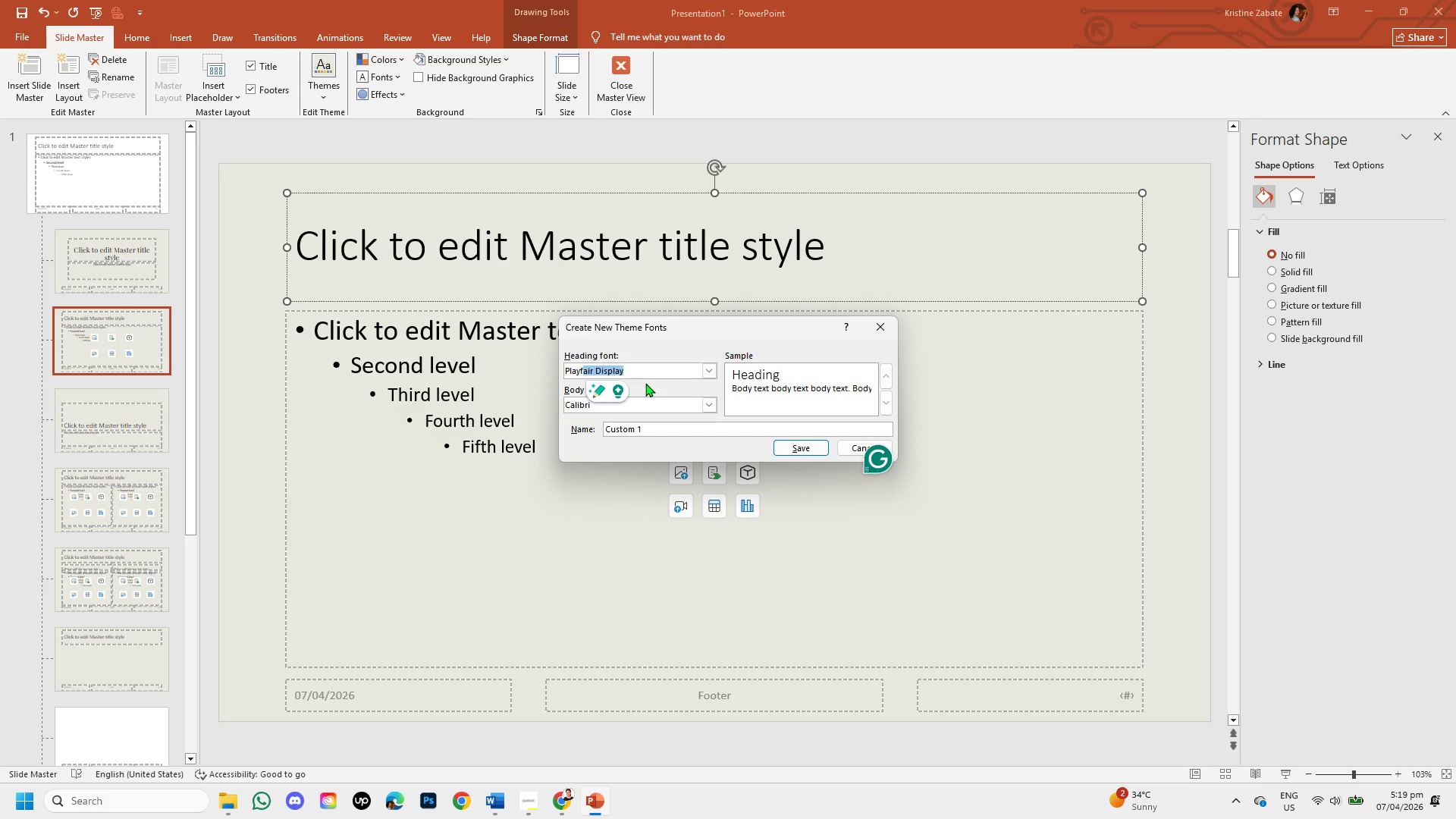 
key(Enter)
 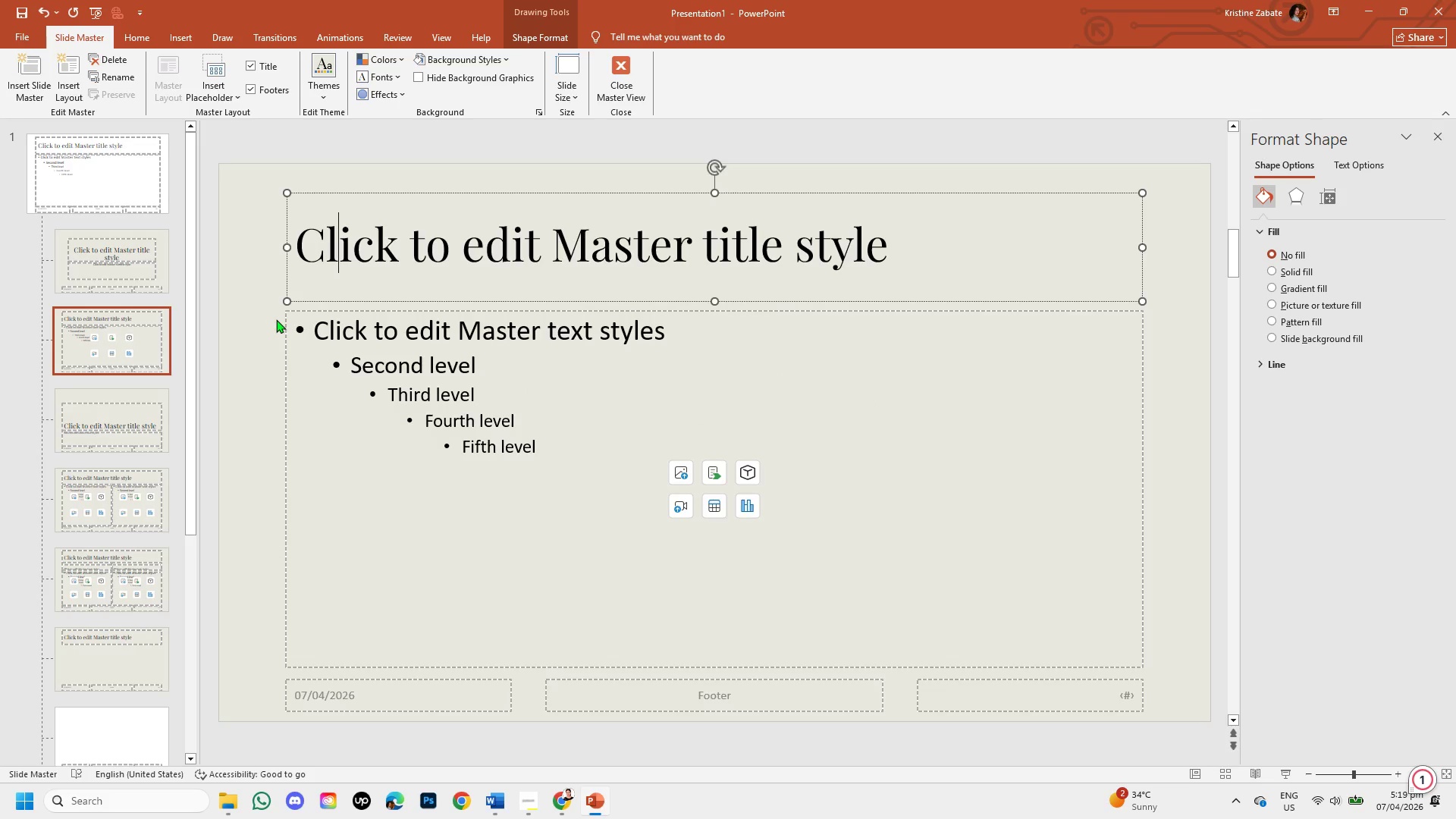 
left_click([310, 334])
 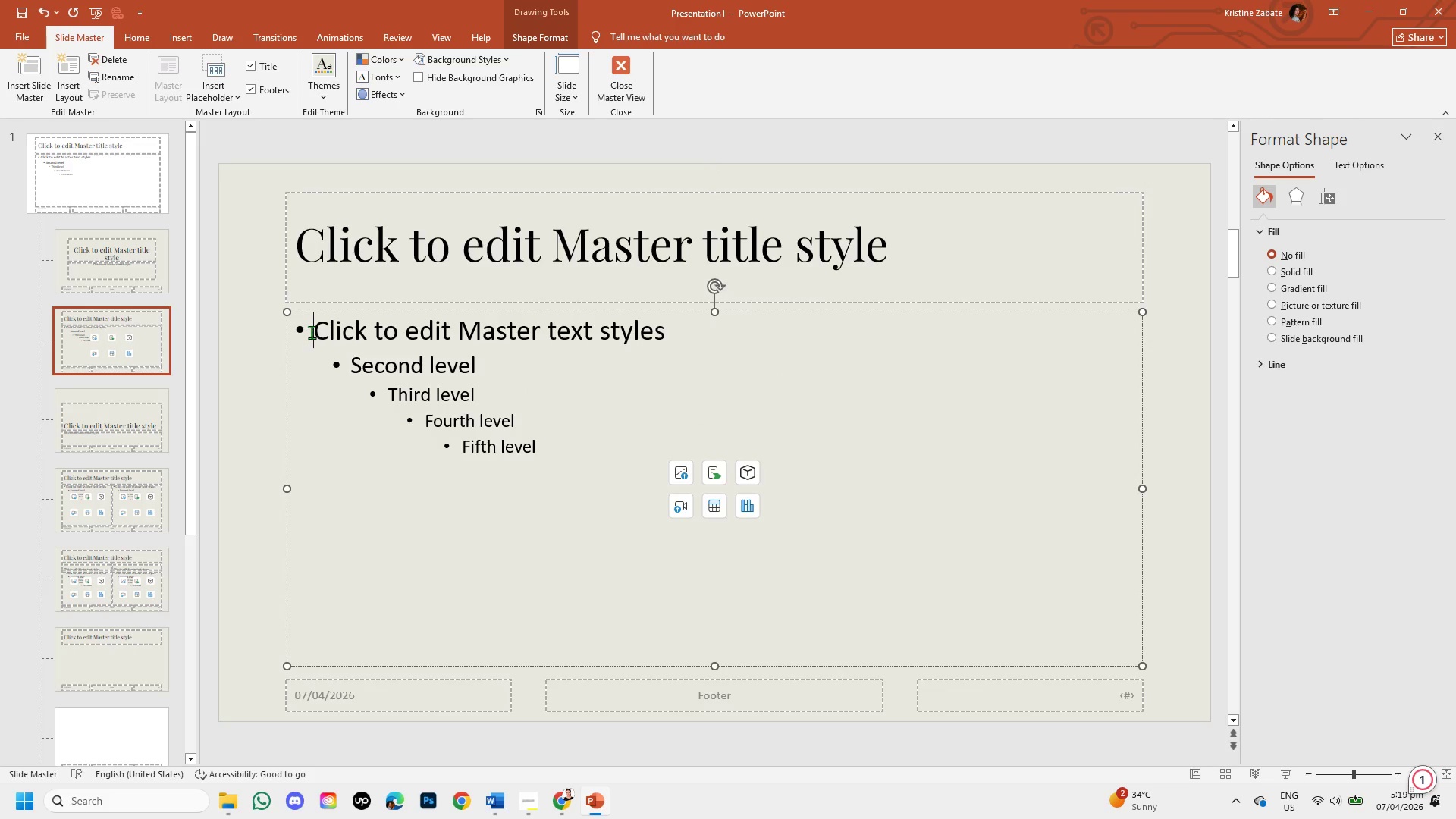 
left_click_drag(start_coordinate=[312, 332], to_coordinate=[627, 460])
 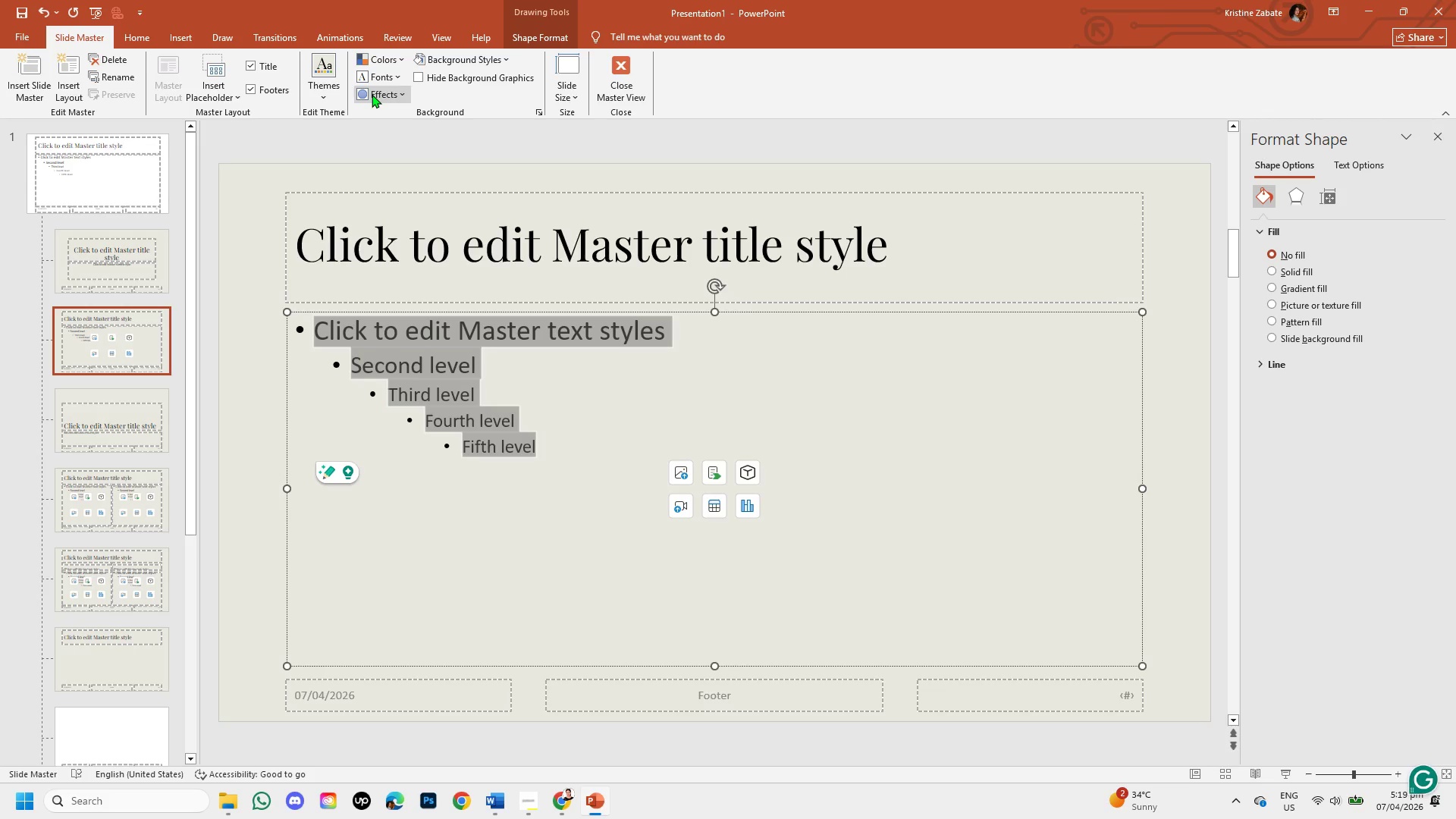 
left_click([397, 80])
 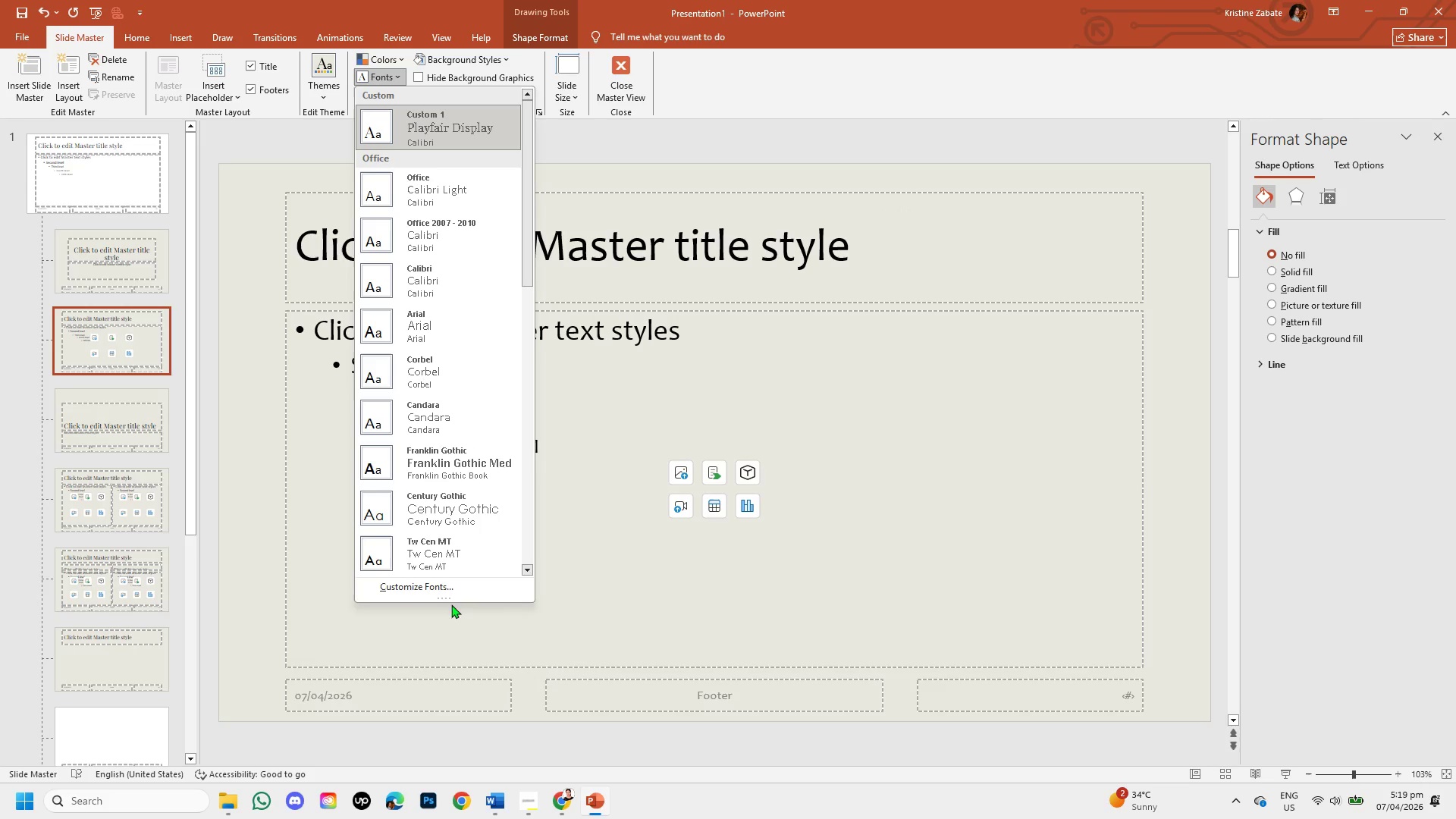 
left_click([449, 595])
 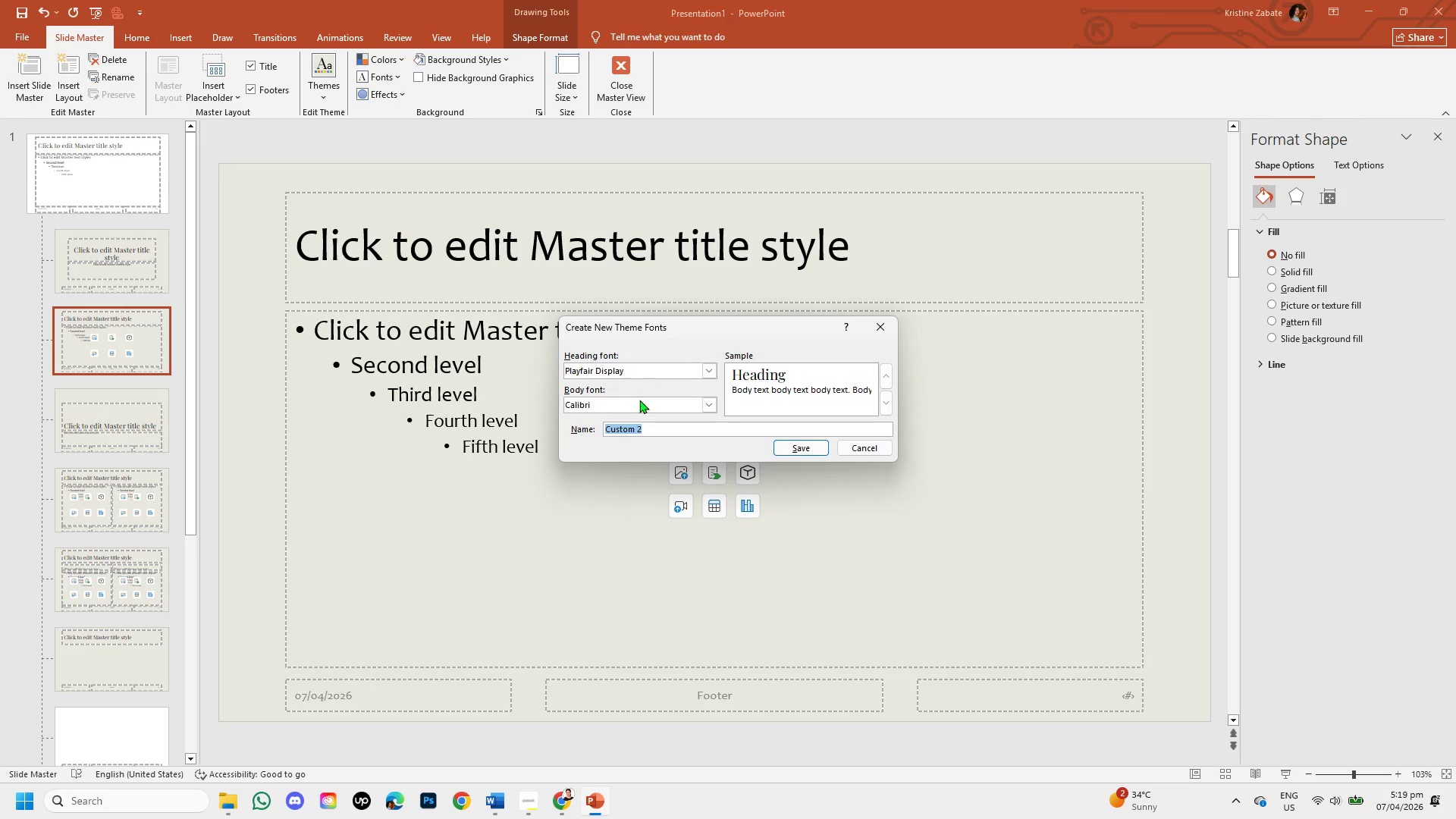 
left_click([638, 405])
 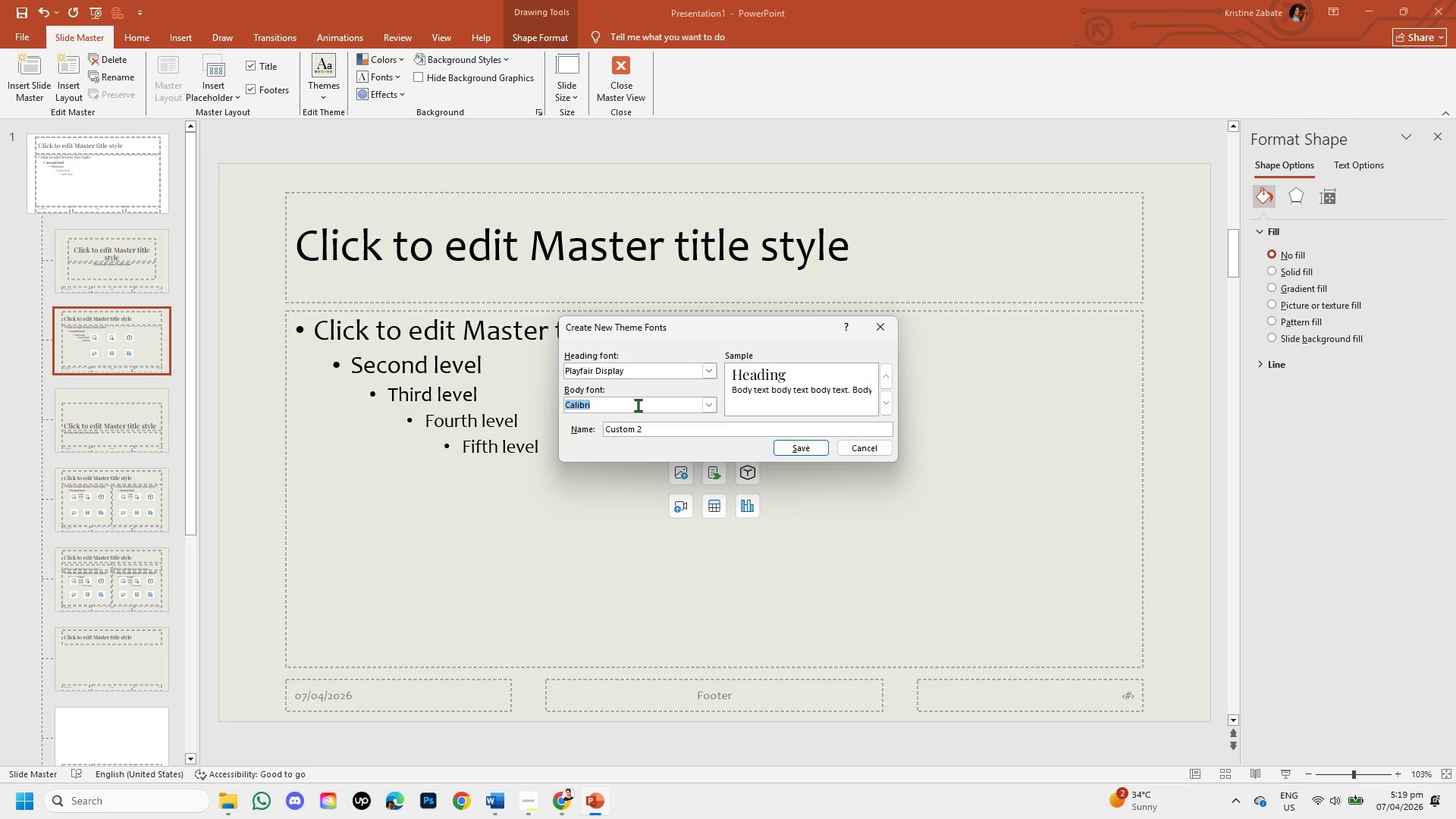 
key(Backspace)
 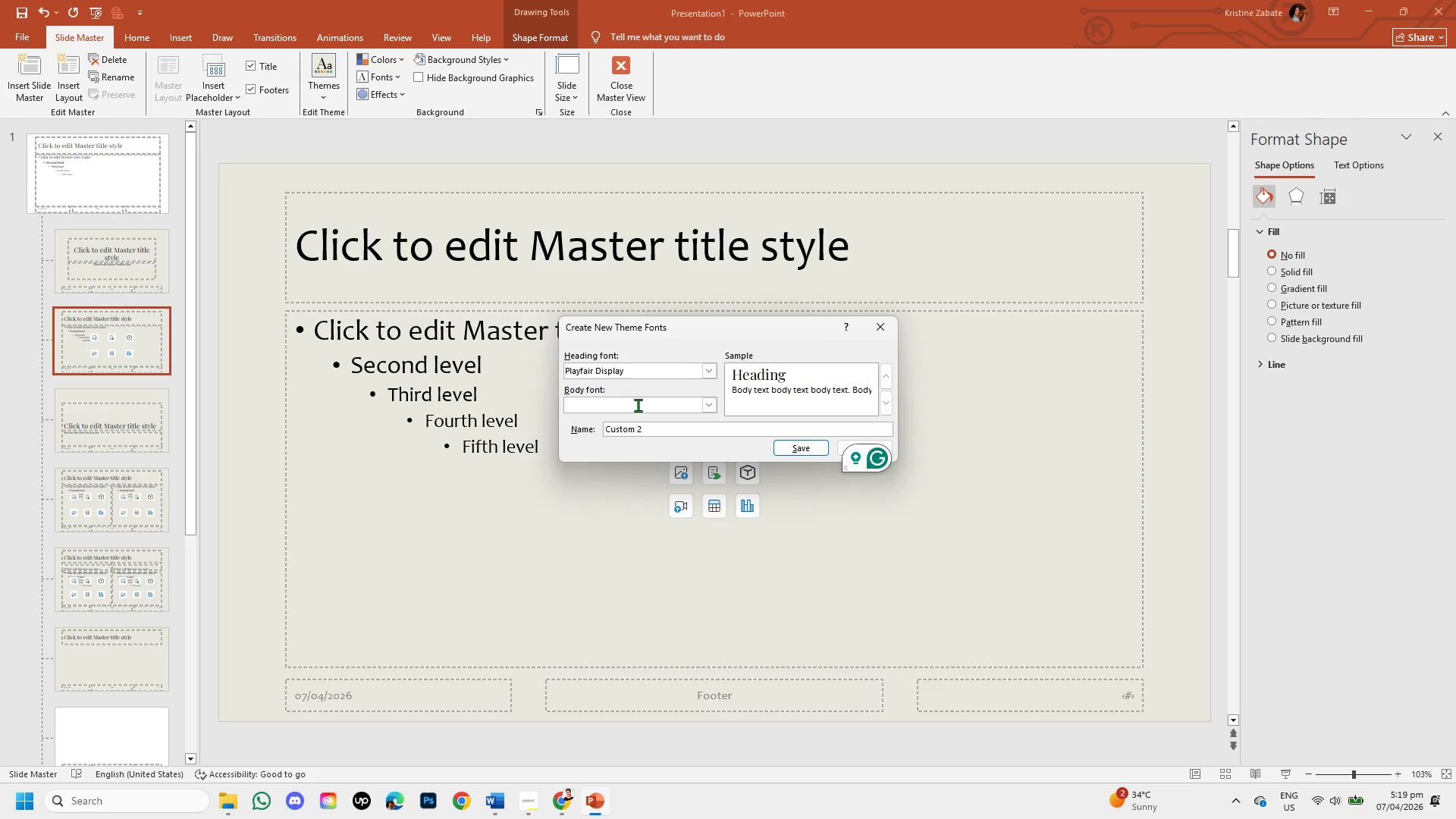 
key(Control+Z)
 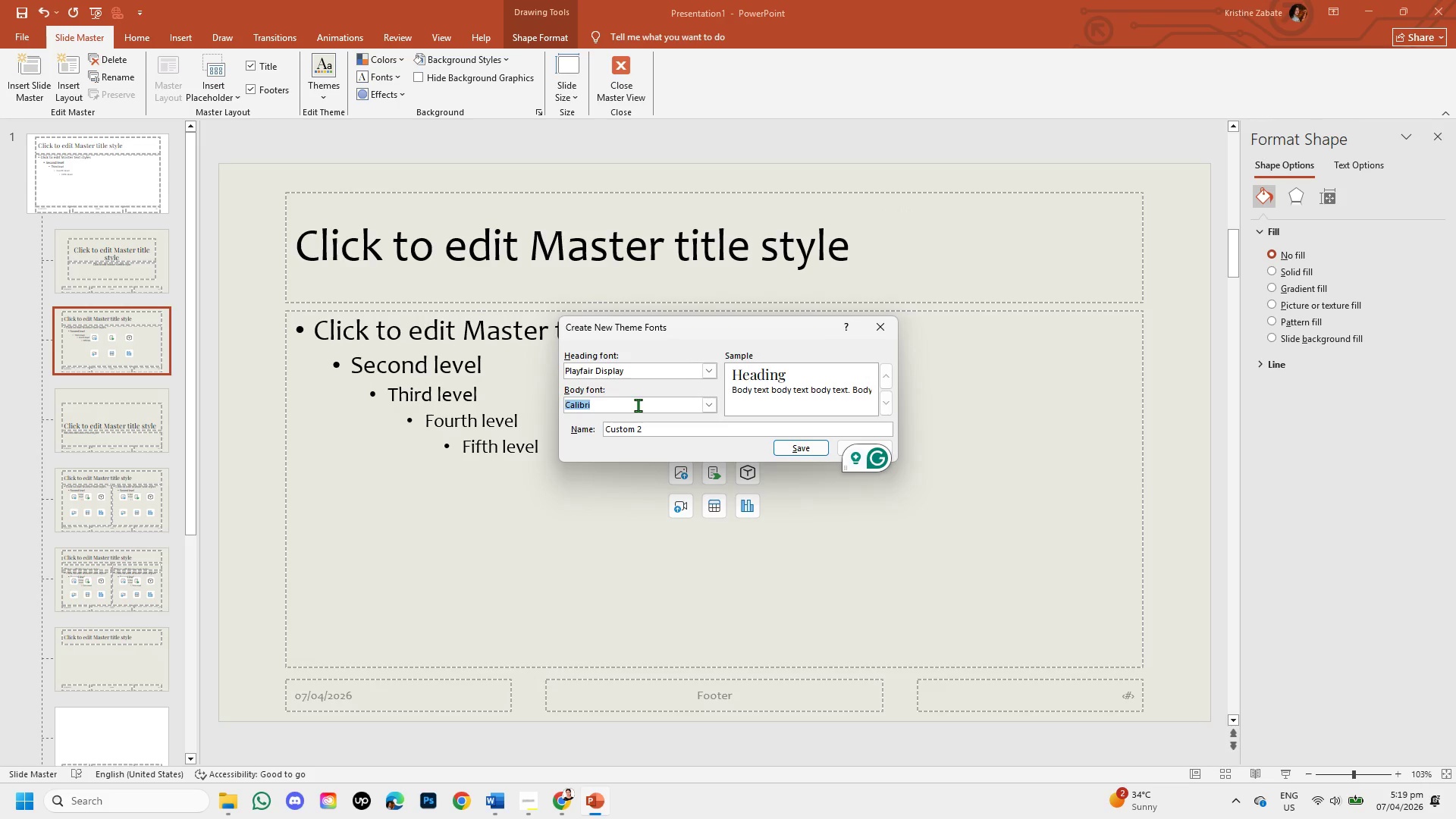 
key(Control+Z)
 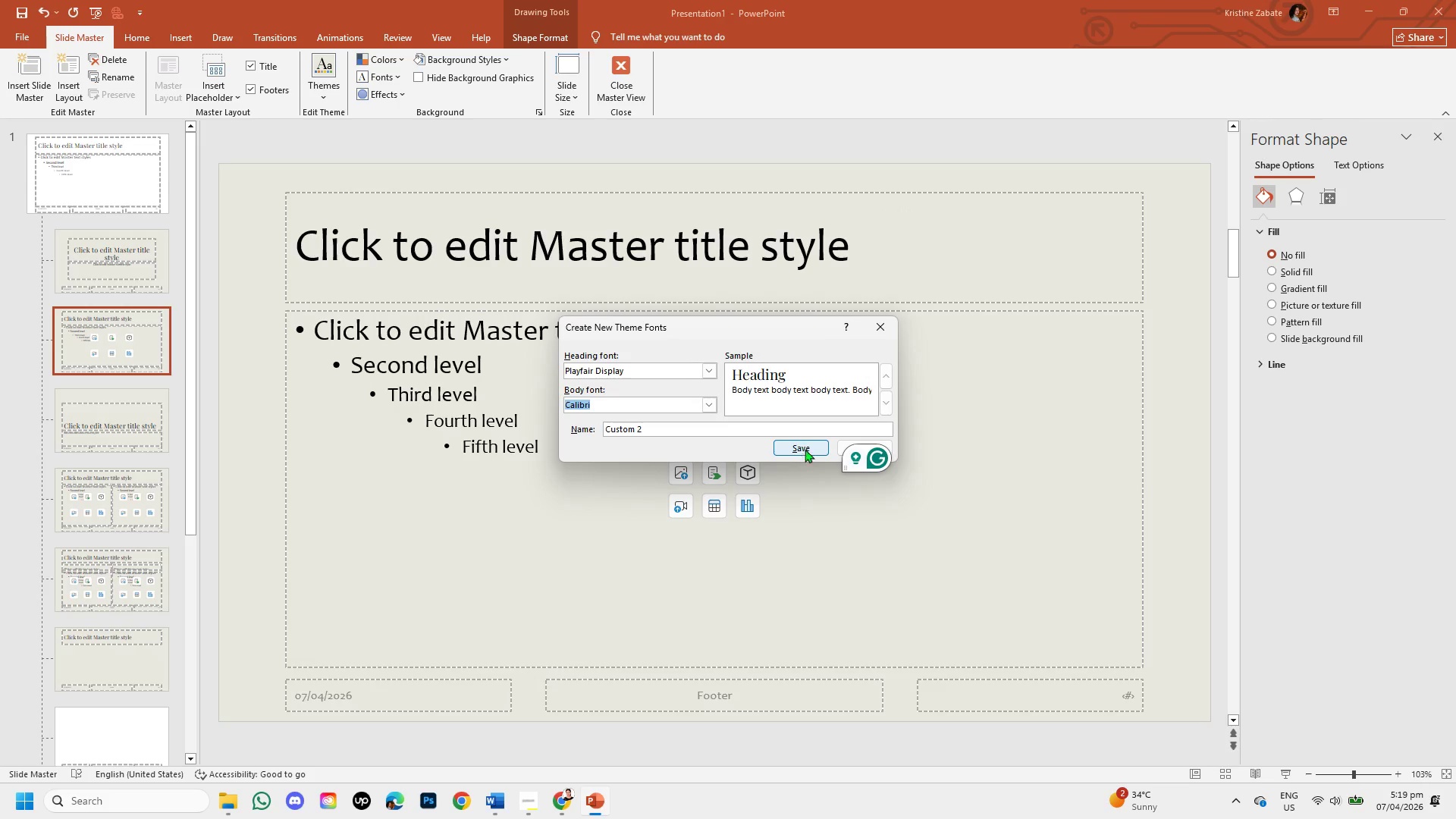 
left_click([806, 451])
 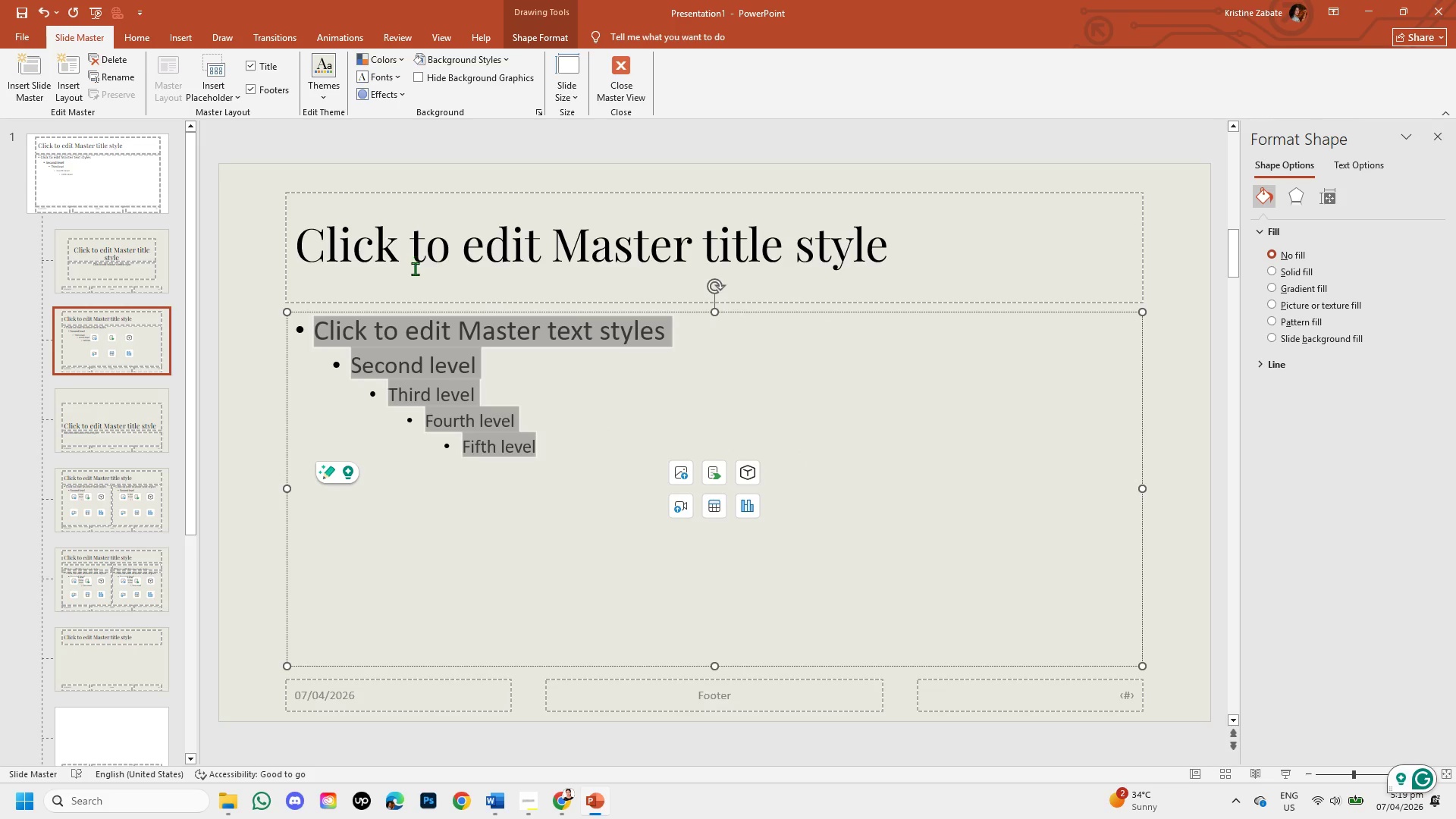 
left_click([420, 258])
 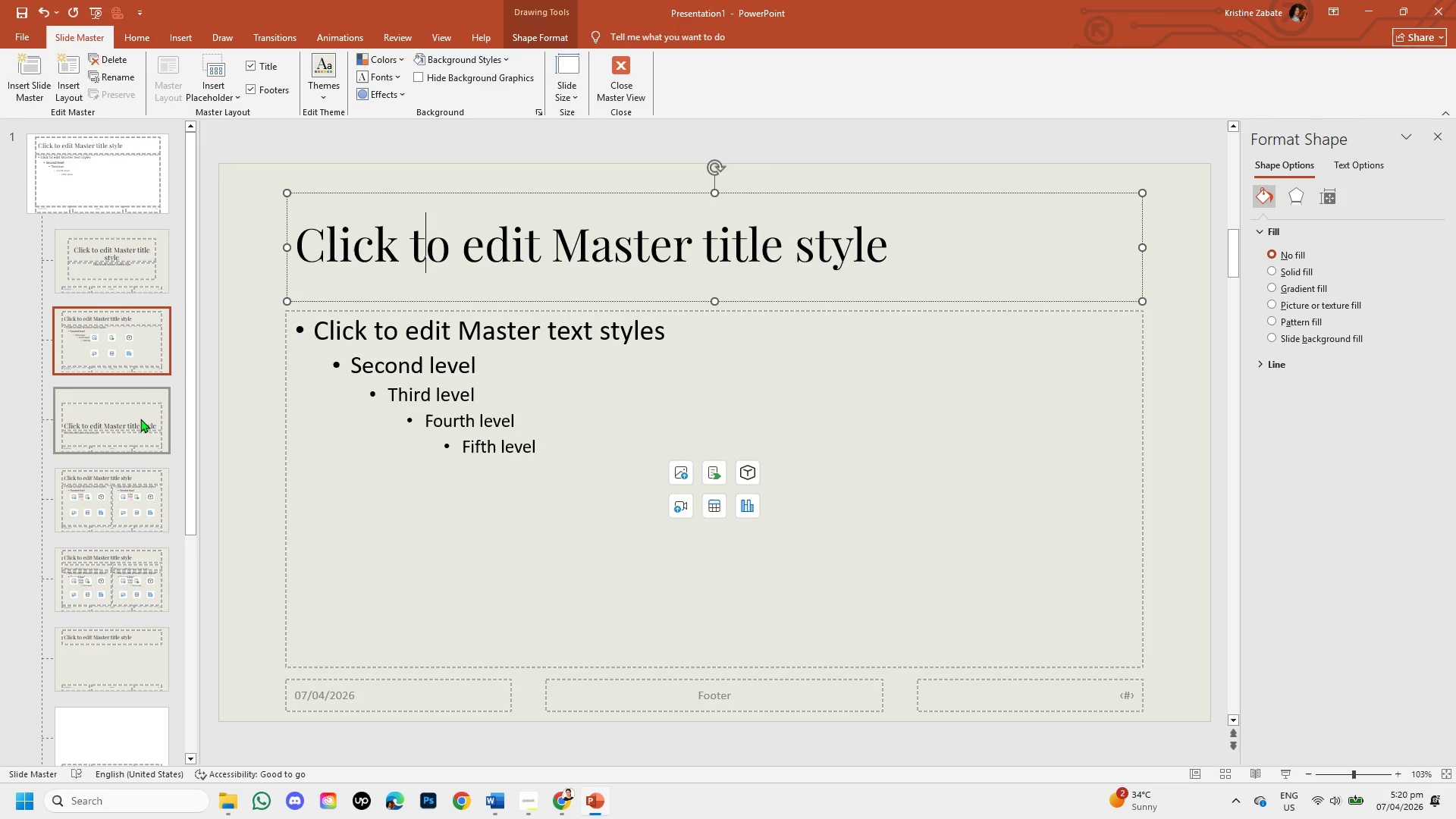 
left_click([133, 406])
 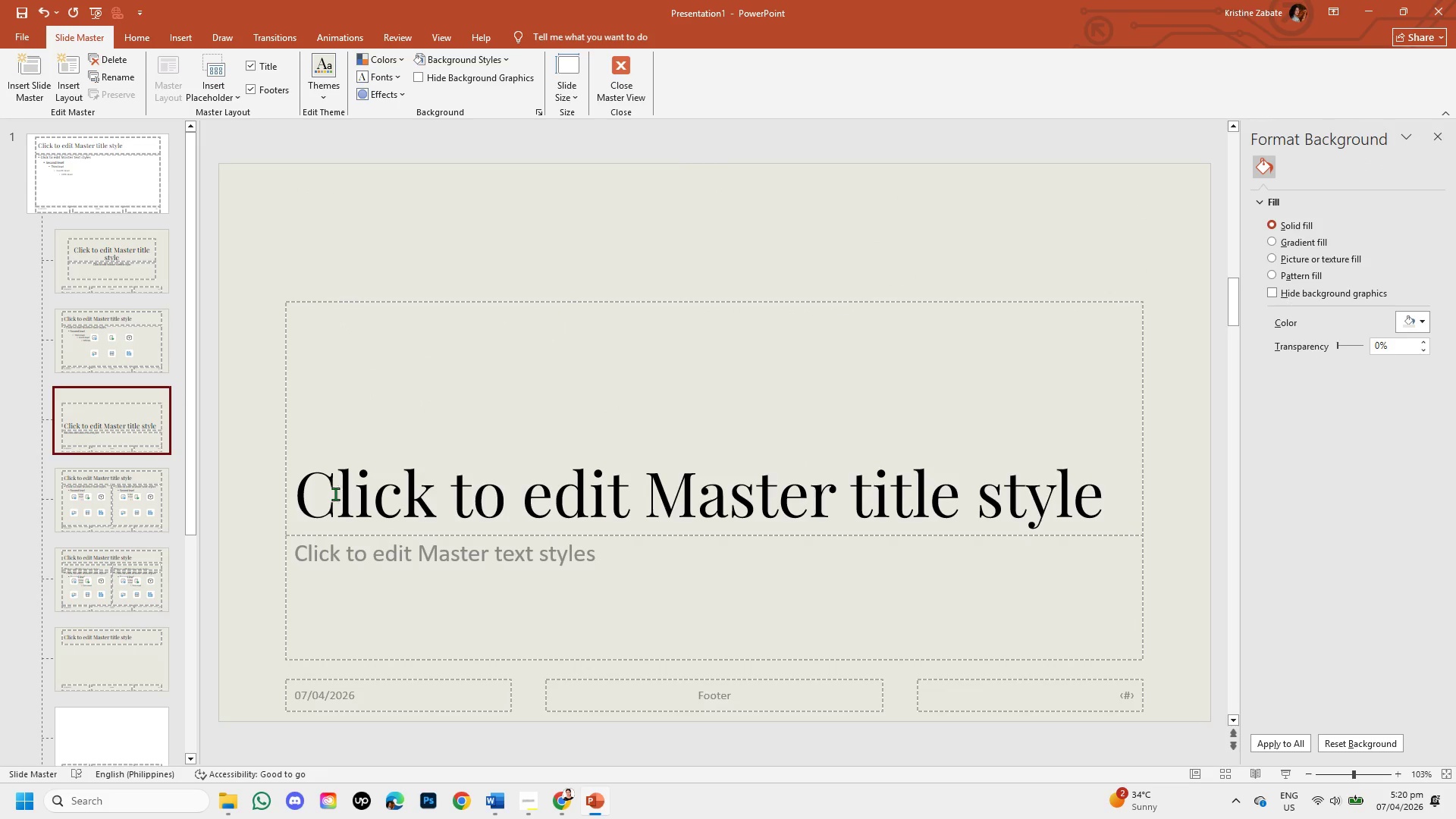 
left_click([350, 507])
 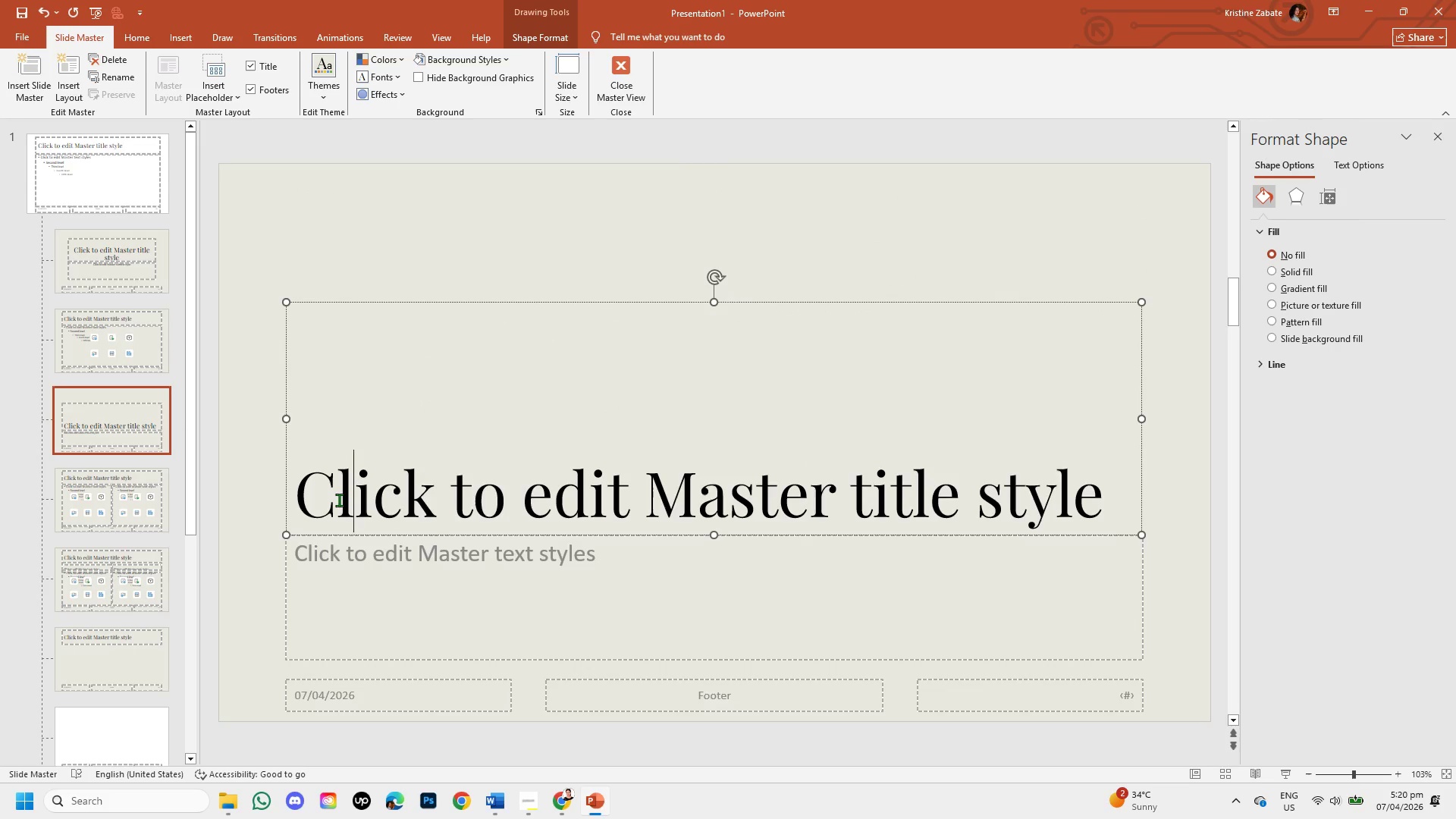 
left_click_drag(start_coordinate=[339, 500], to_coordinate=[462, 502])
 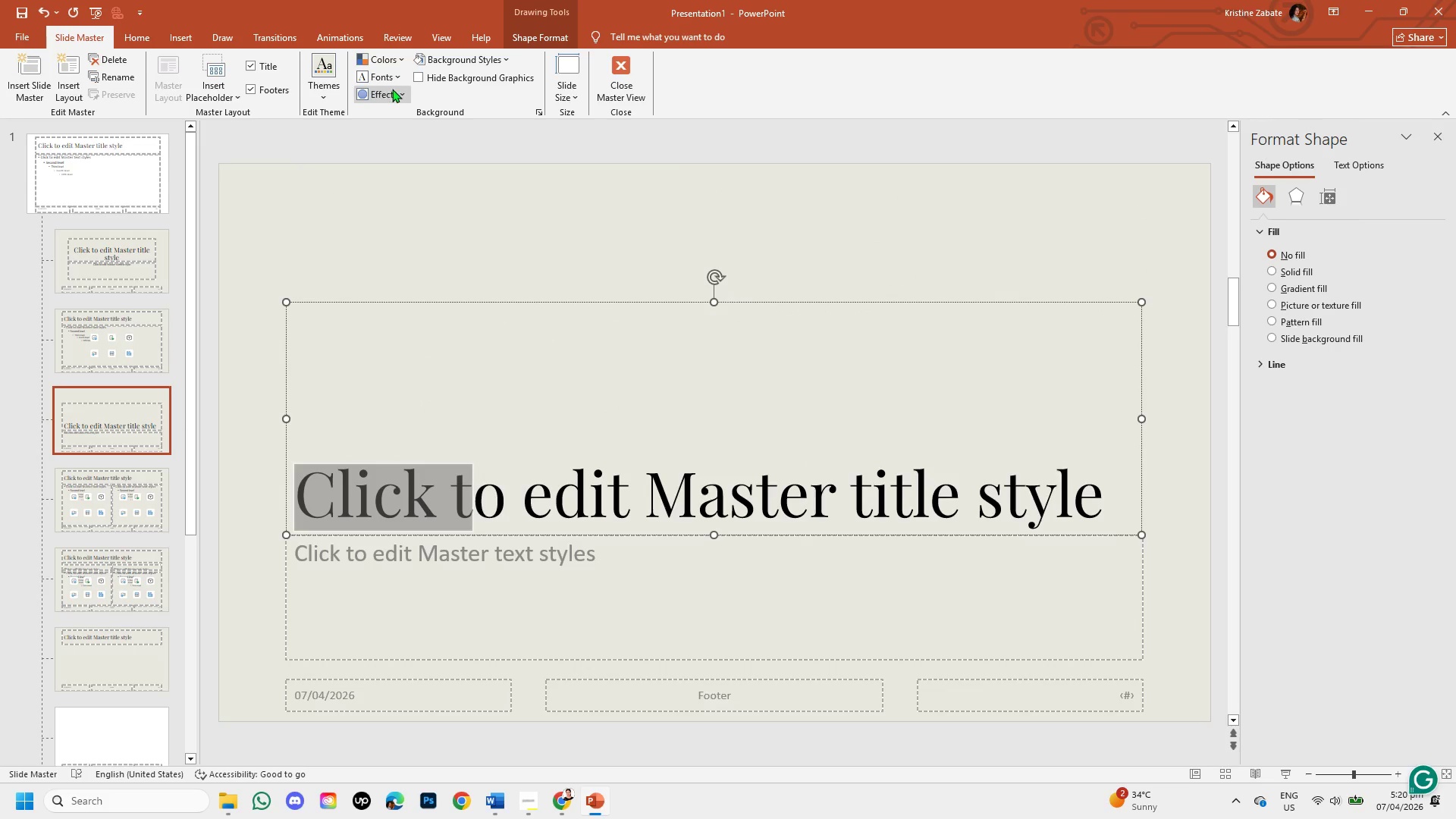 
left_click([396, 82])
 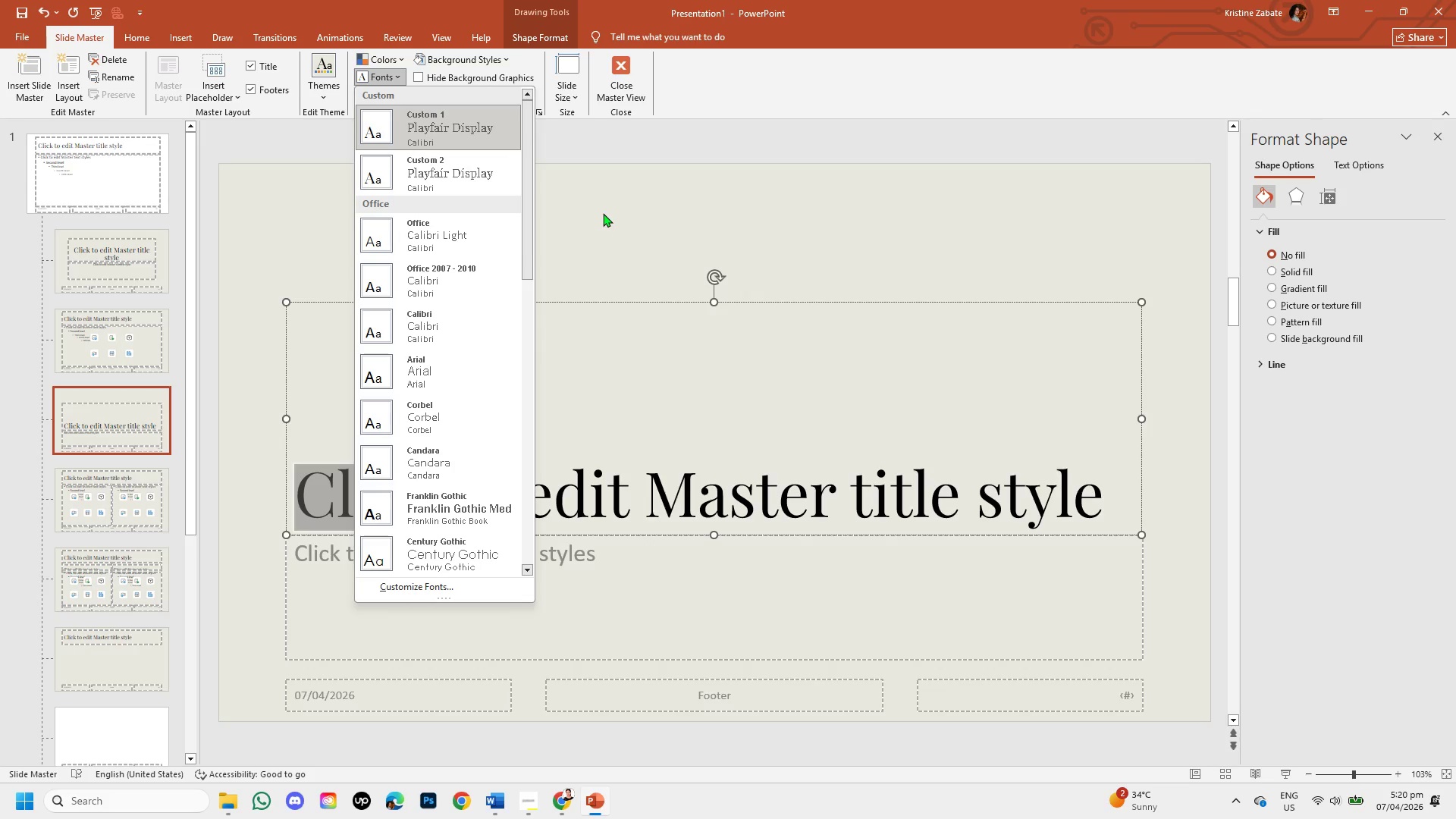 
left_click([603, 213])
 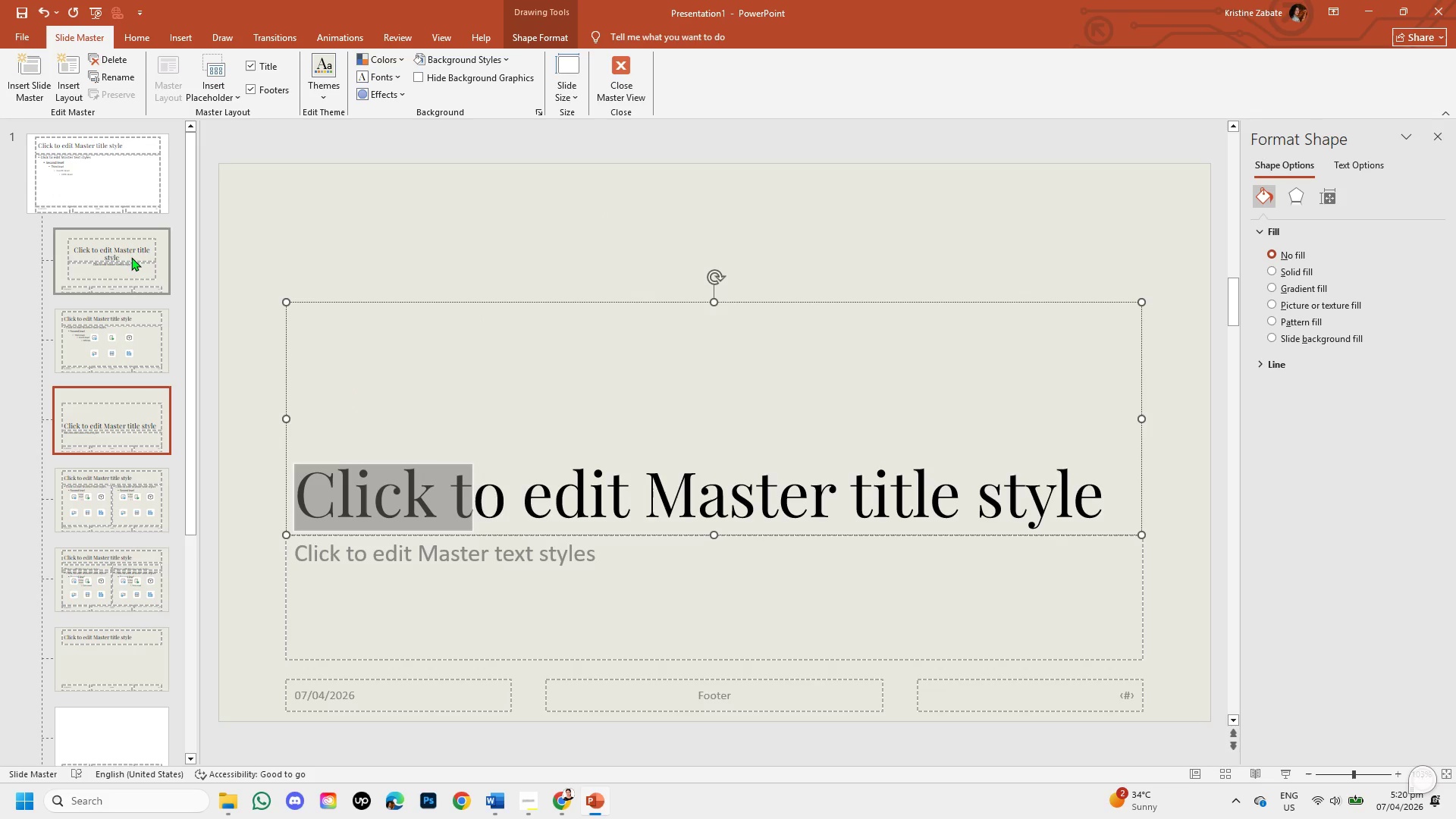 
left_click([130, 261])
 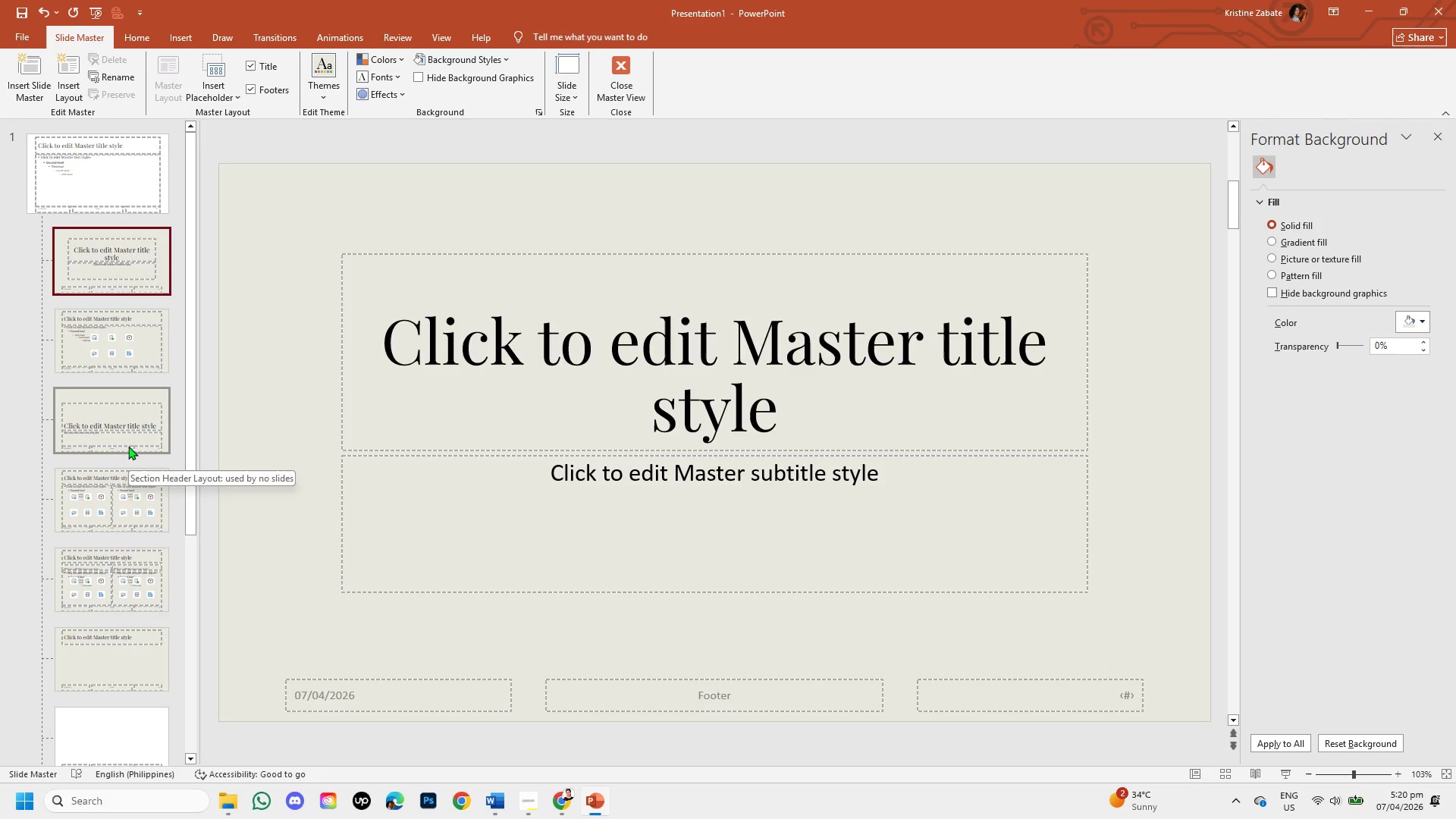 
wait(8.92)
 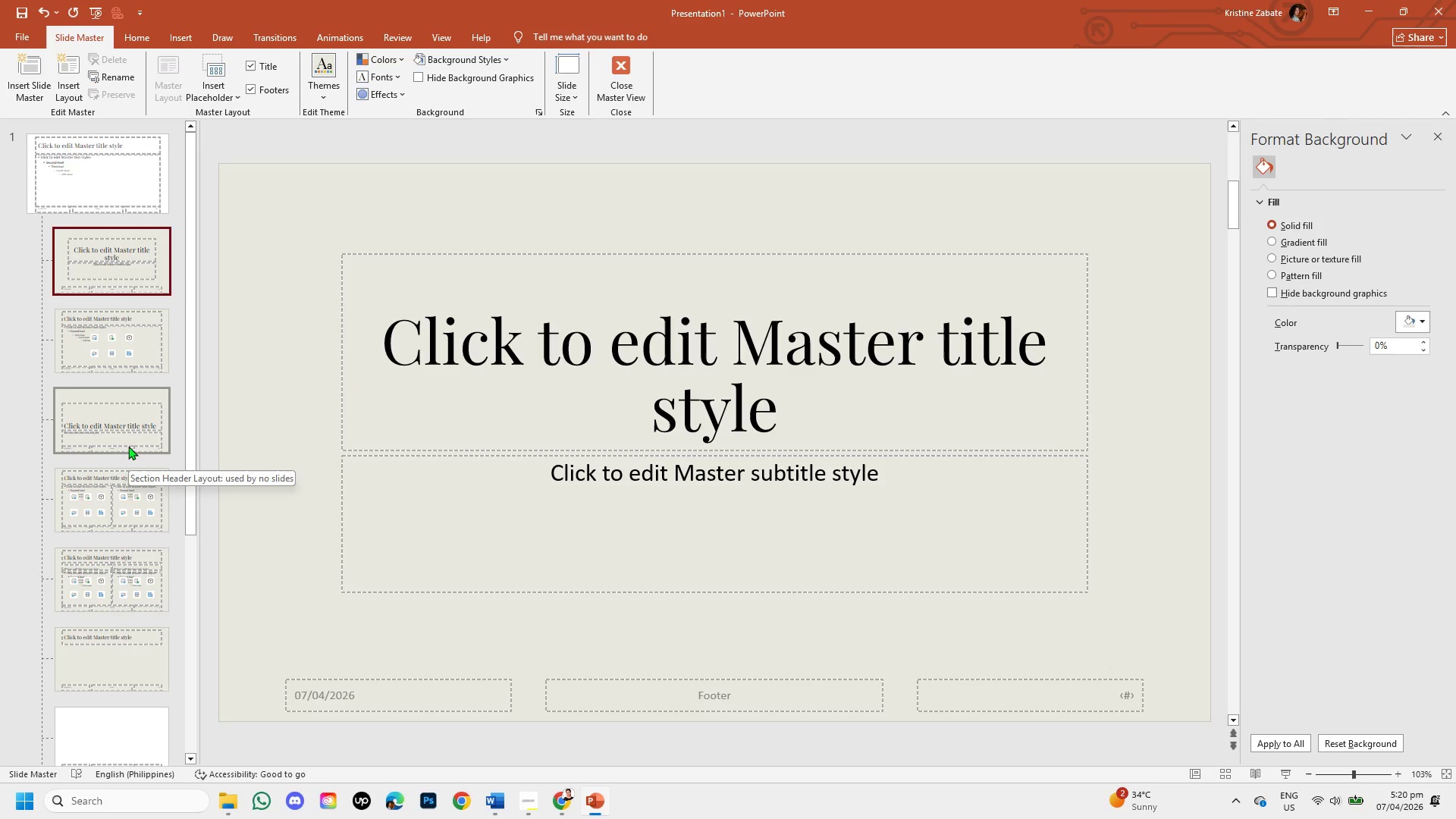 
left_click([126, 255])
 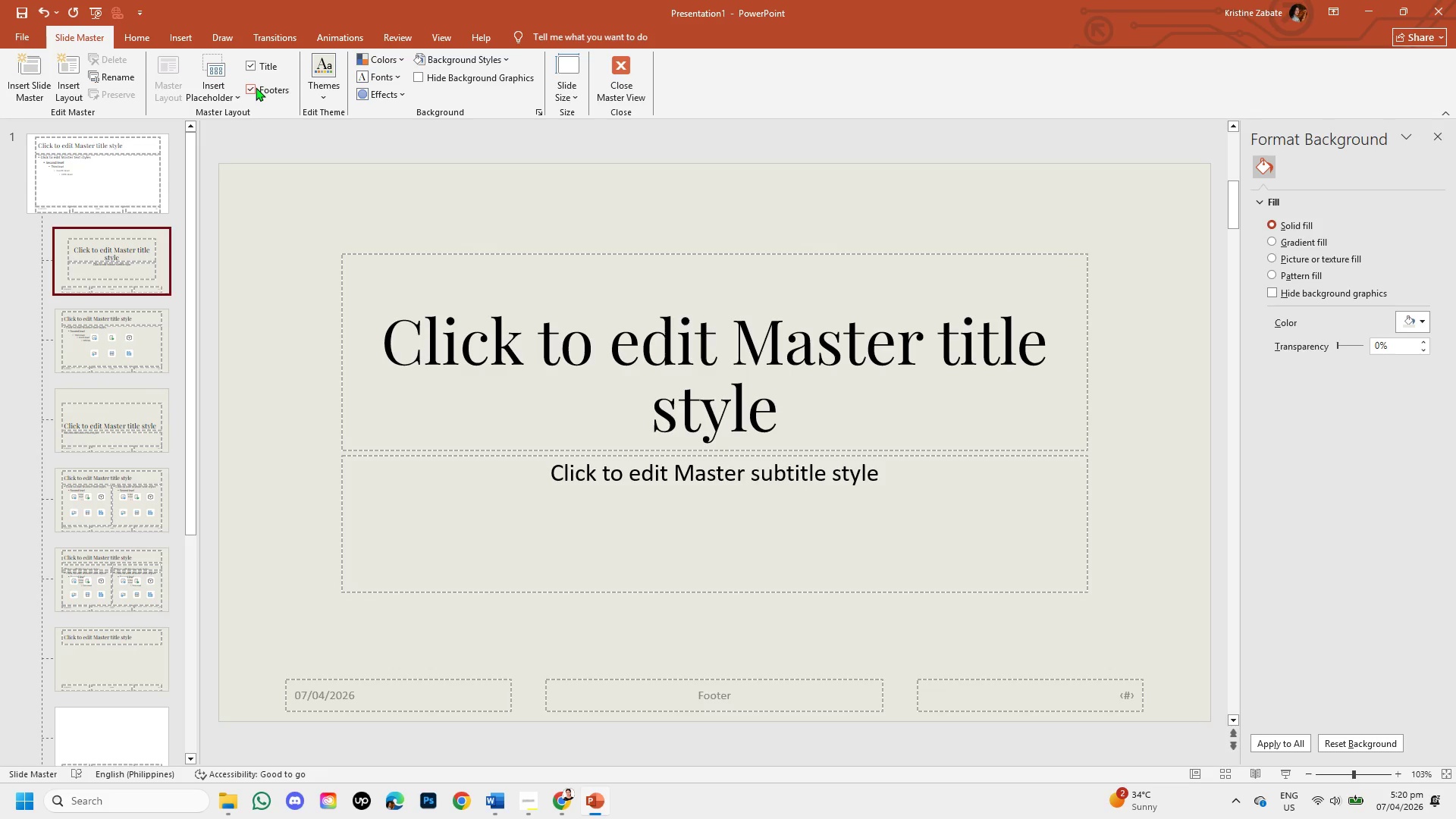 
left_click([265, 91])
 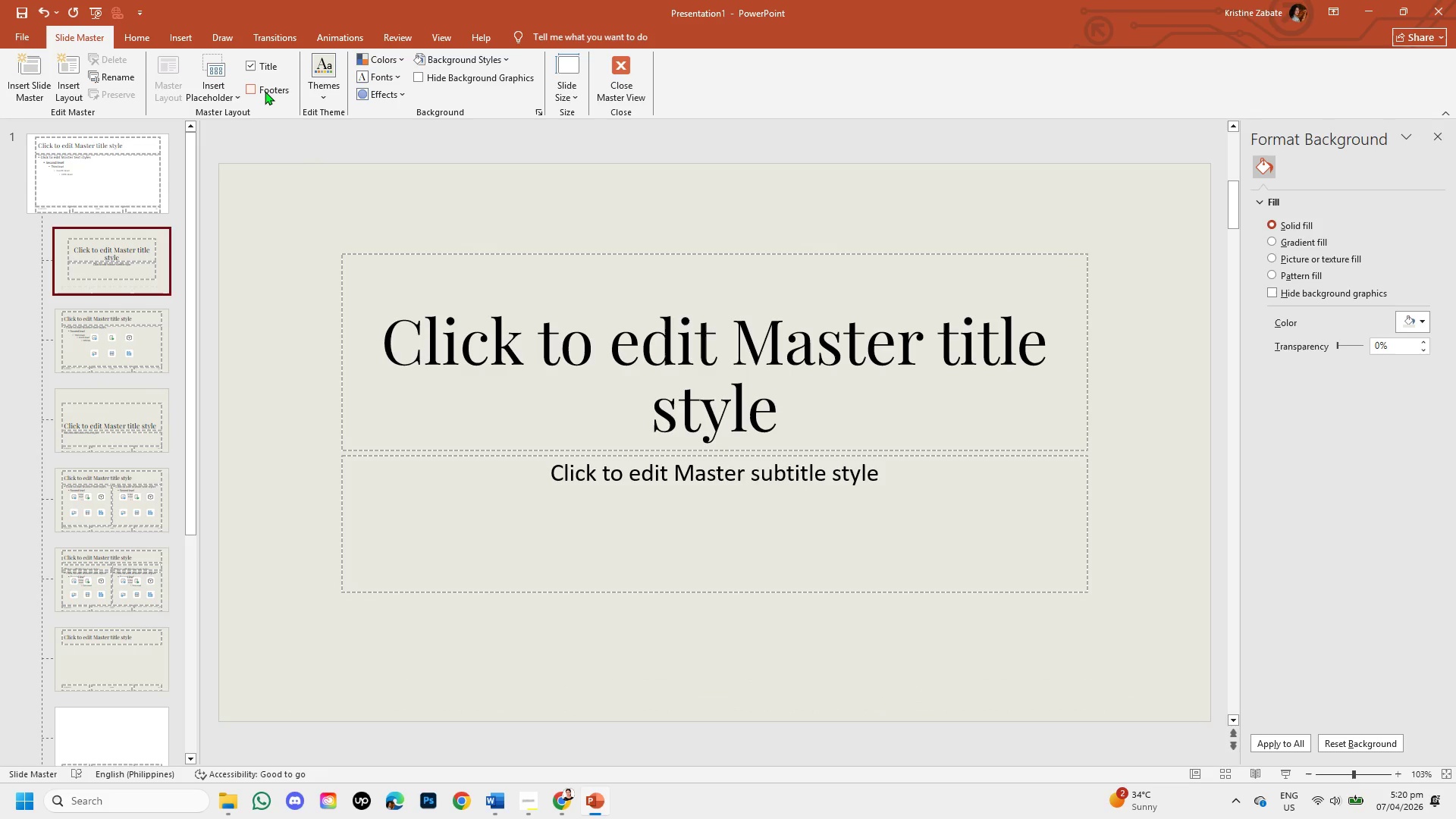 
left_click([265, 91])
 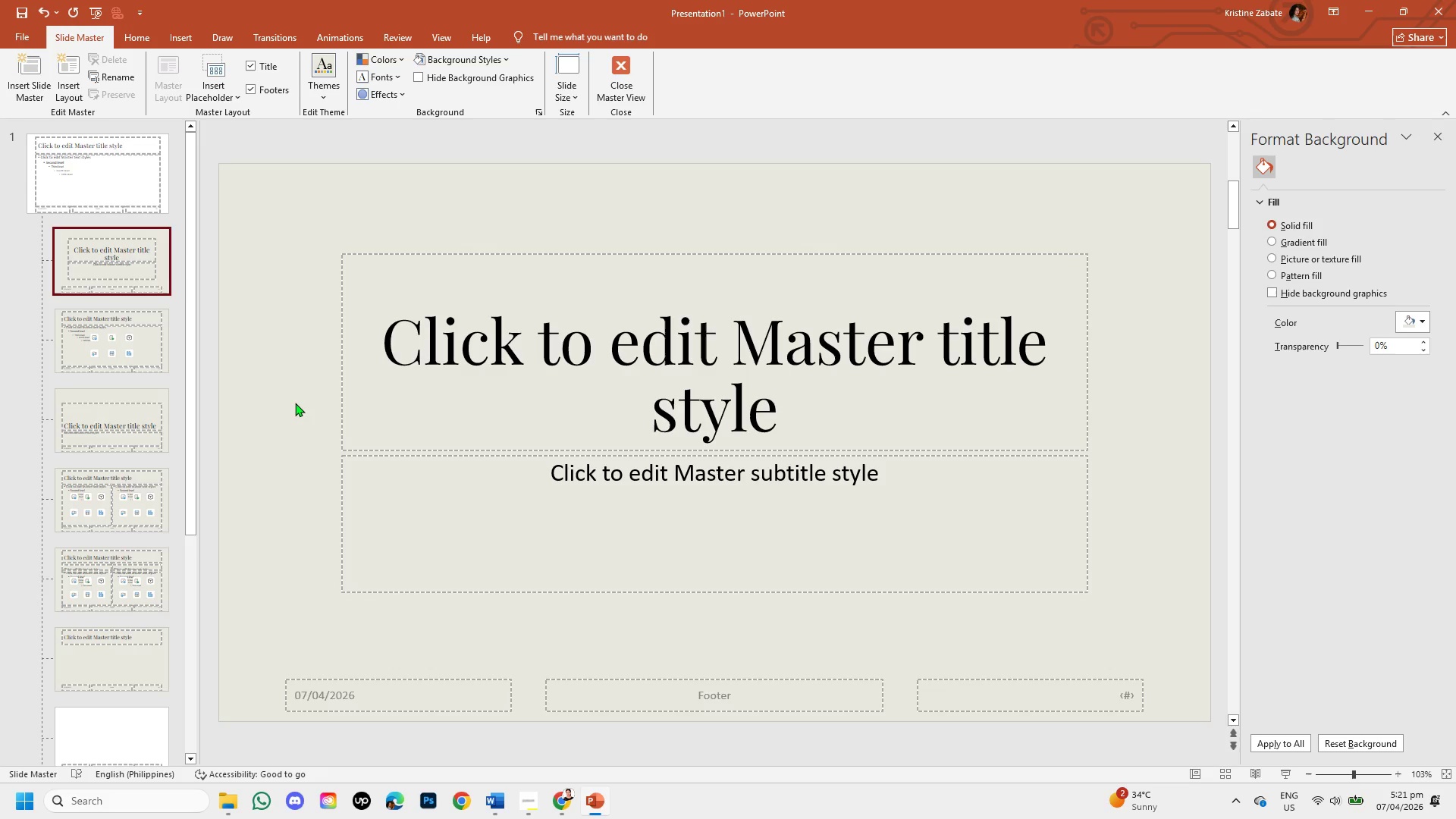 
wait(43.56)
 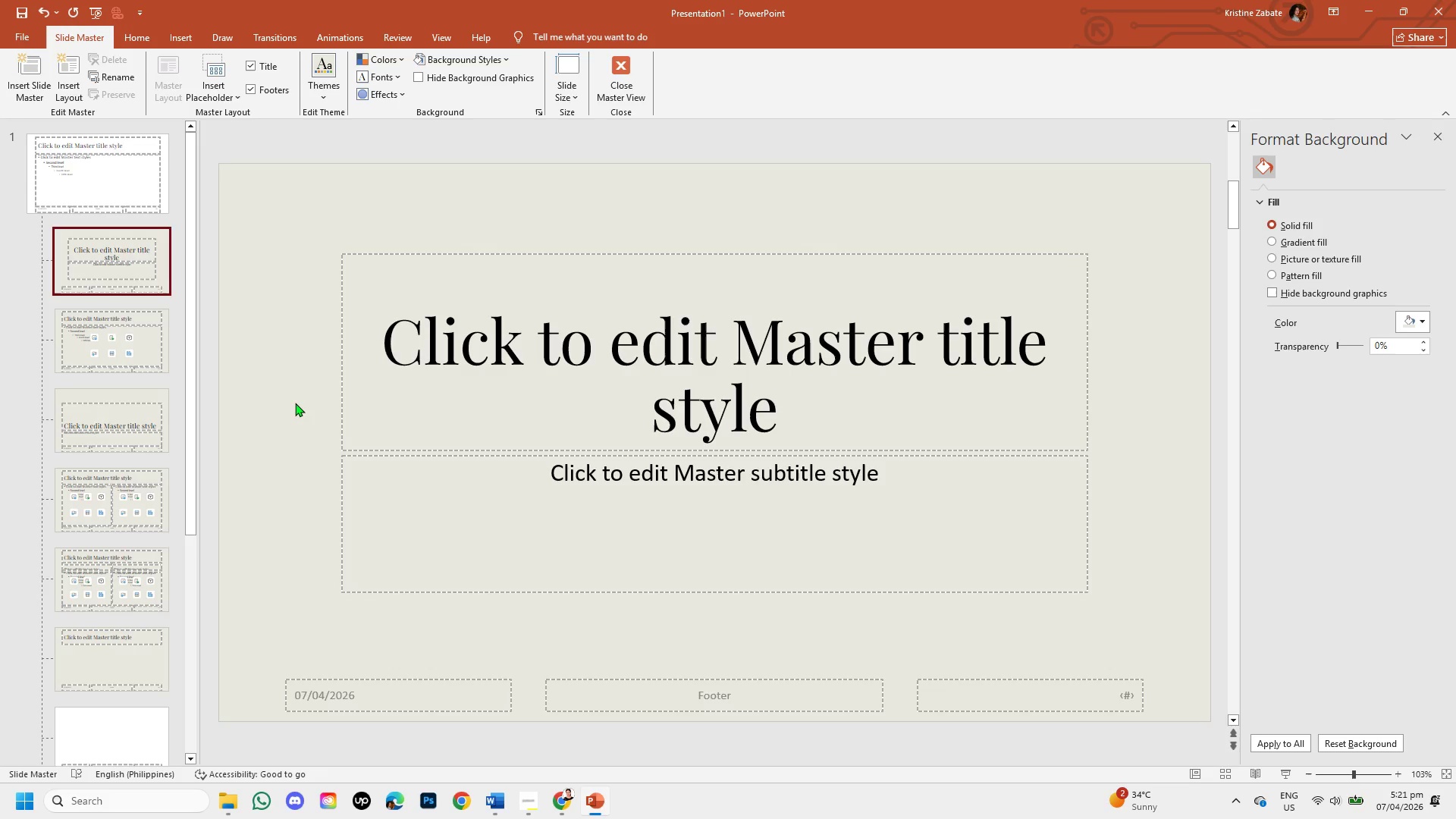 
left_click([444, 678])
 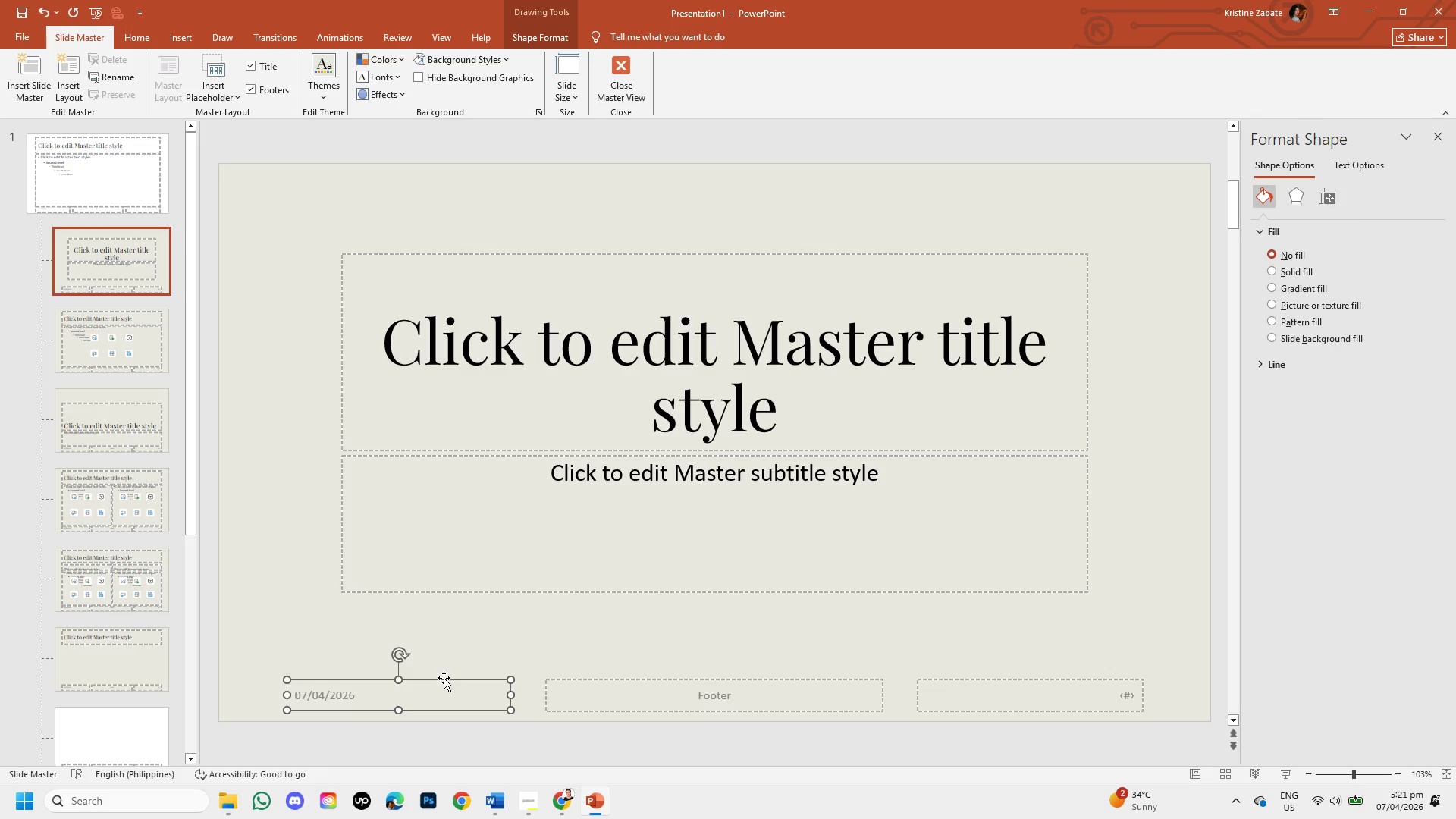 
key(Backspace)
 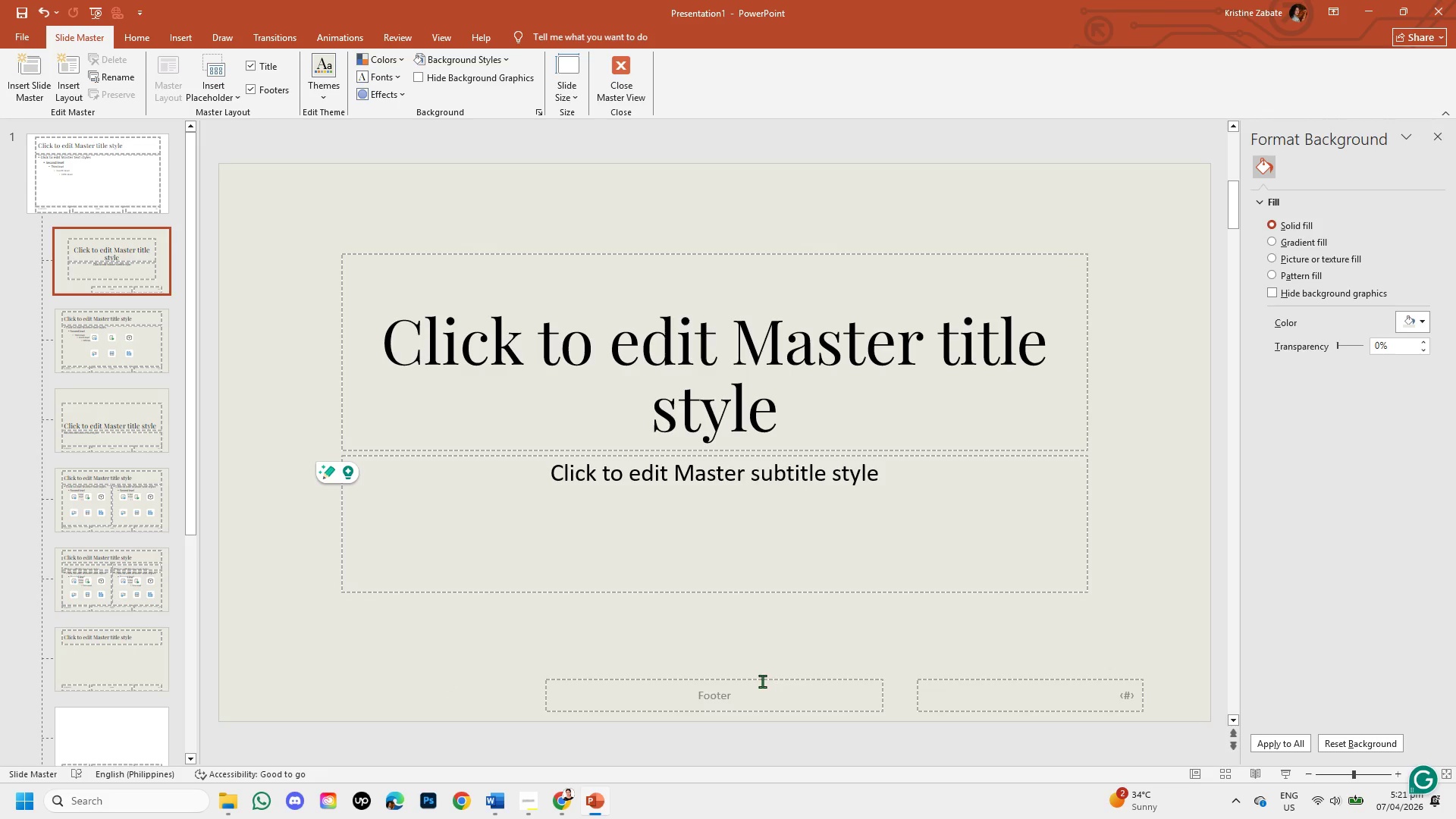 
left_click([758, 677])
 